 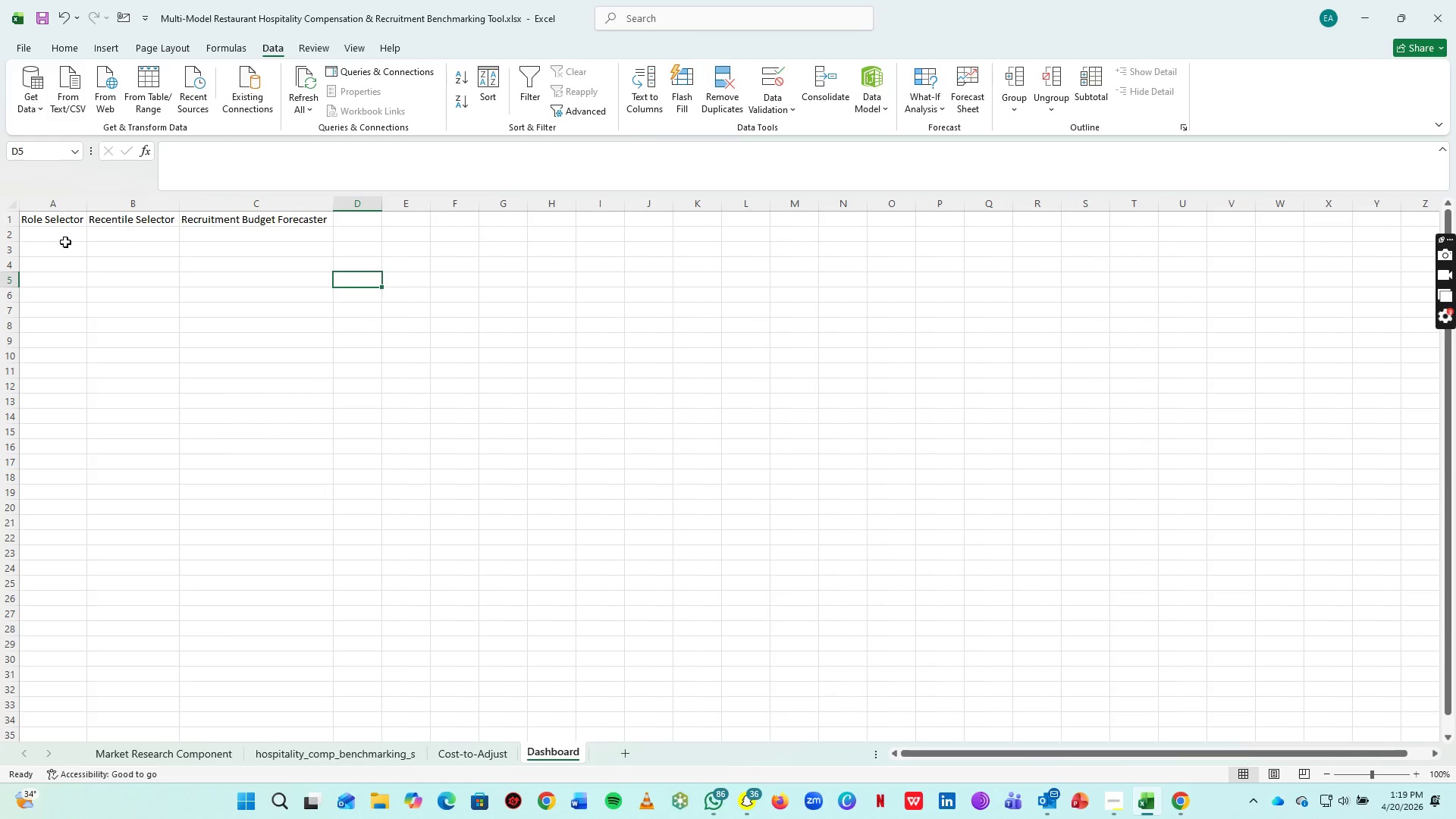 
left_click([51, 234])
 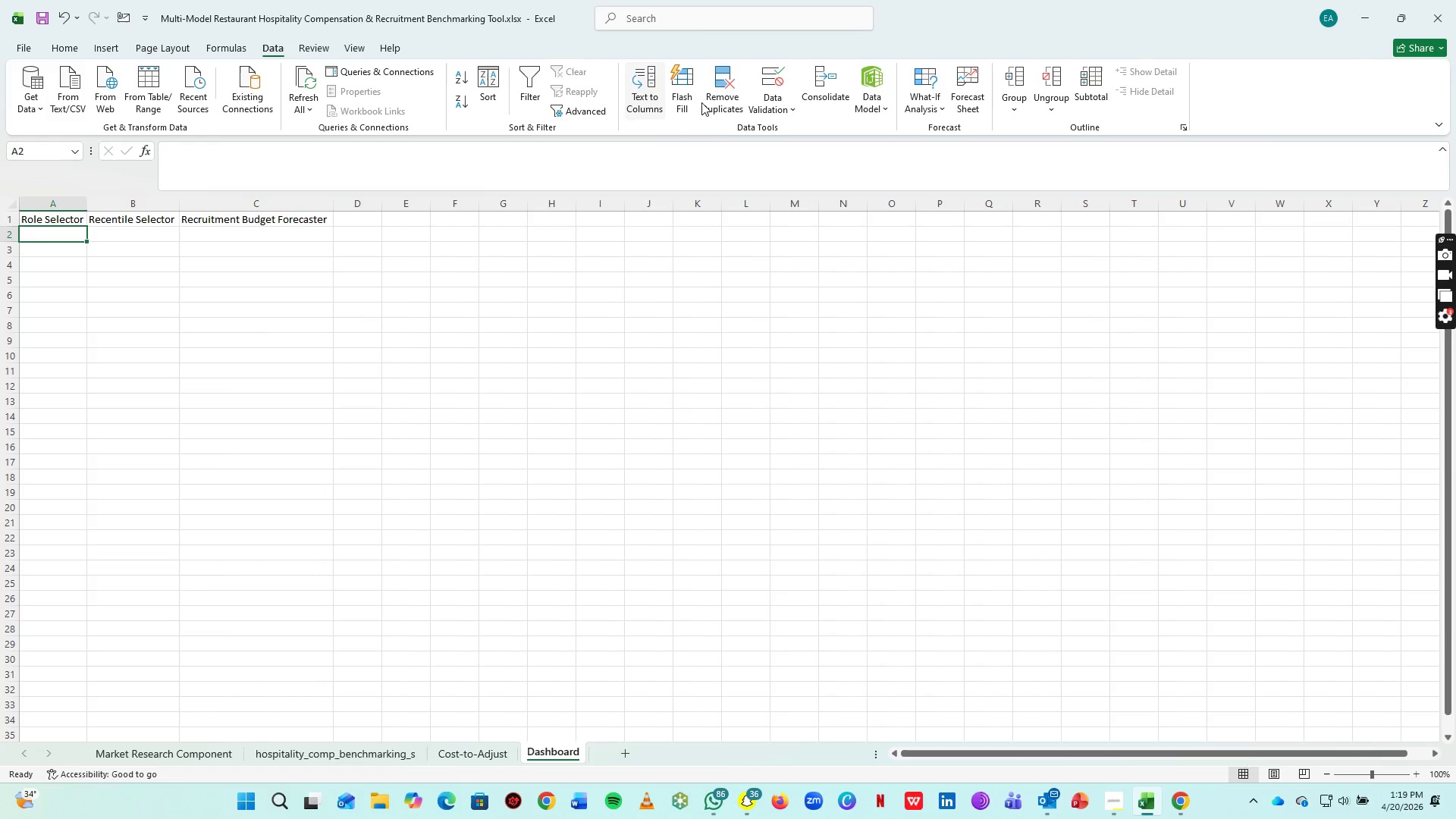 
left_click([777, 74])
 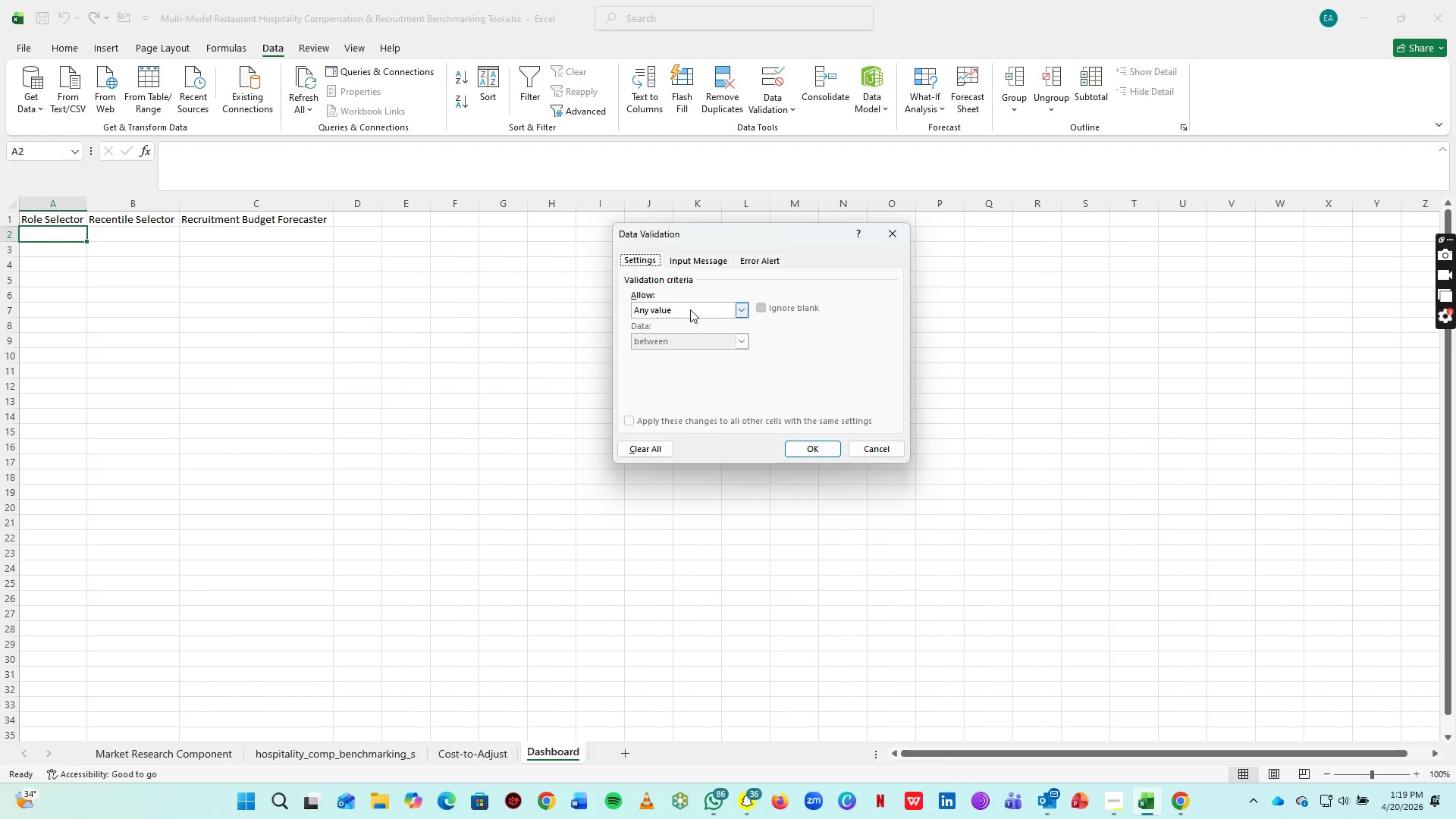 
left_click([690, 309])
 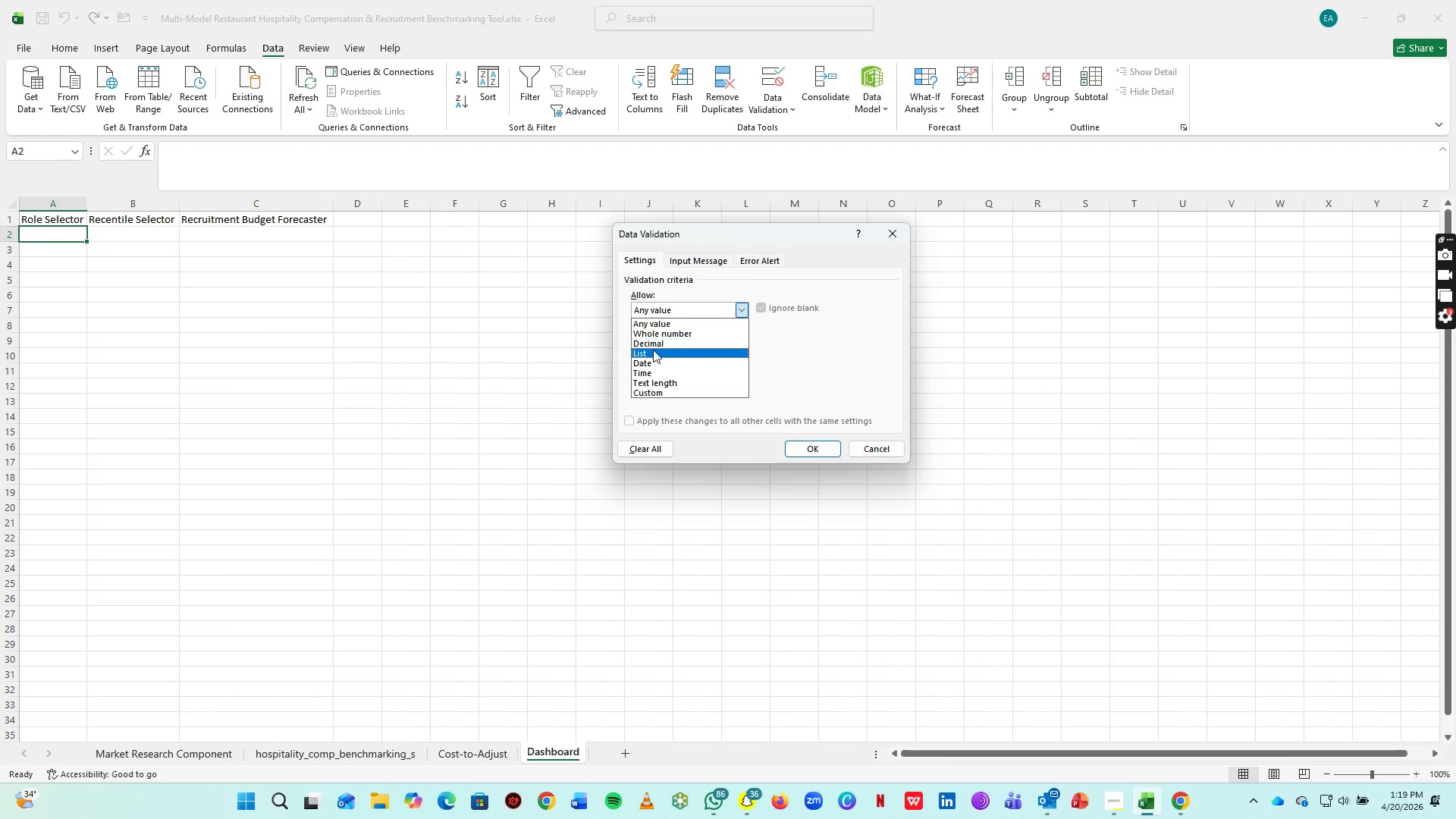 
left_click([652, 350])
 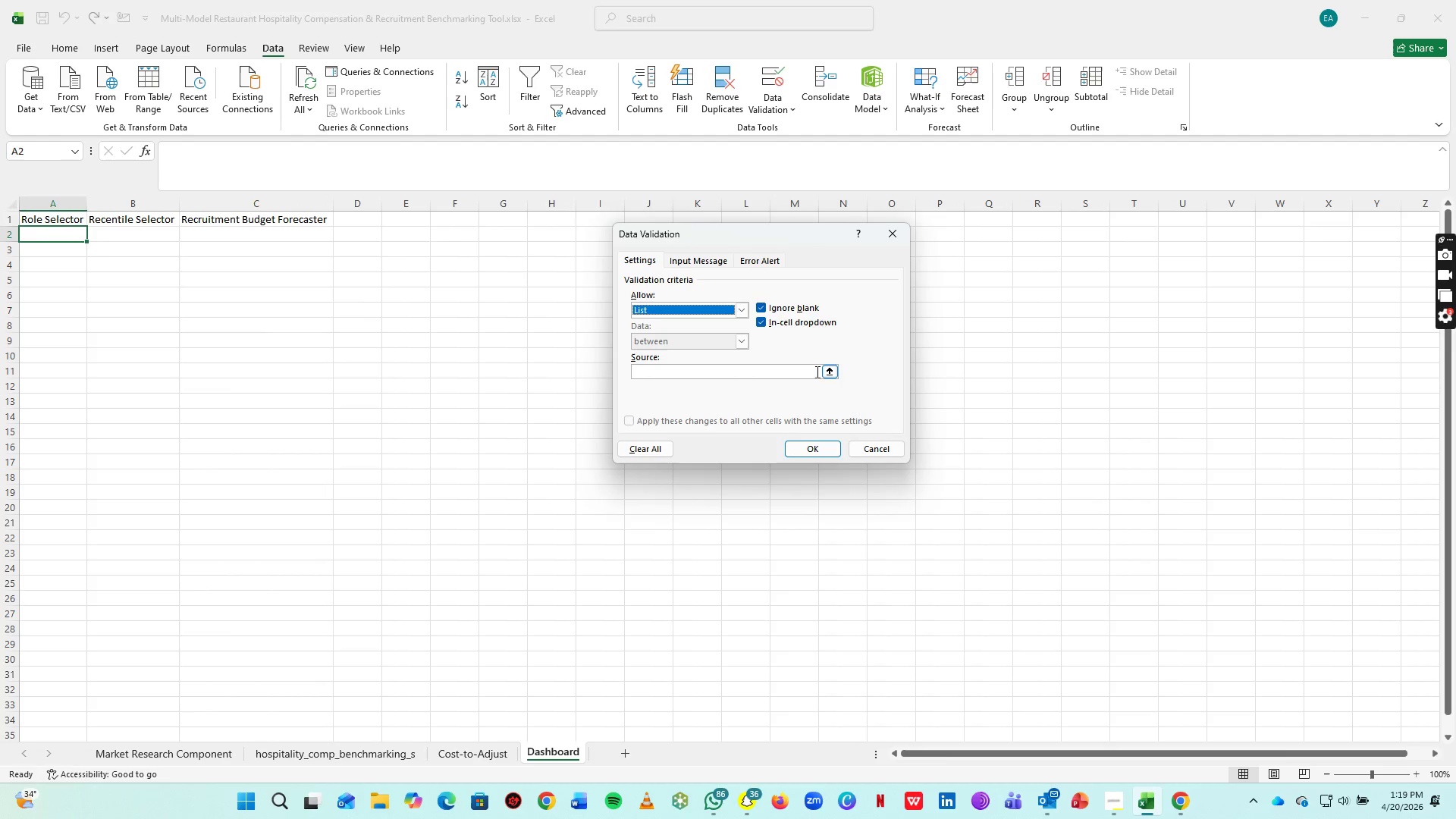 
left_click([832, 373])
 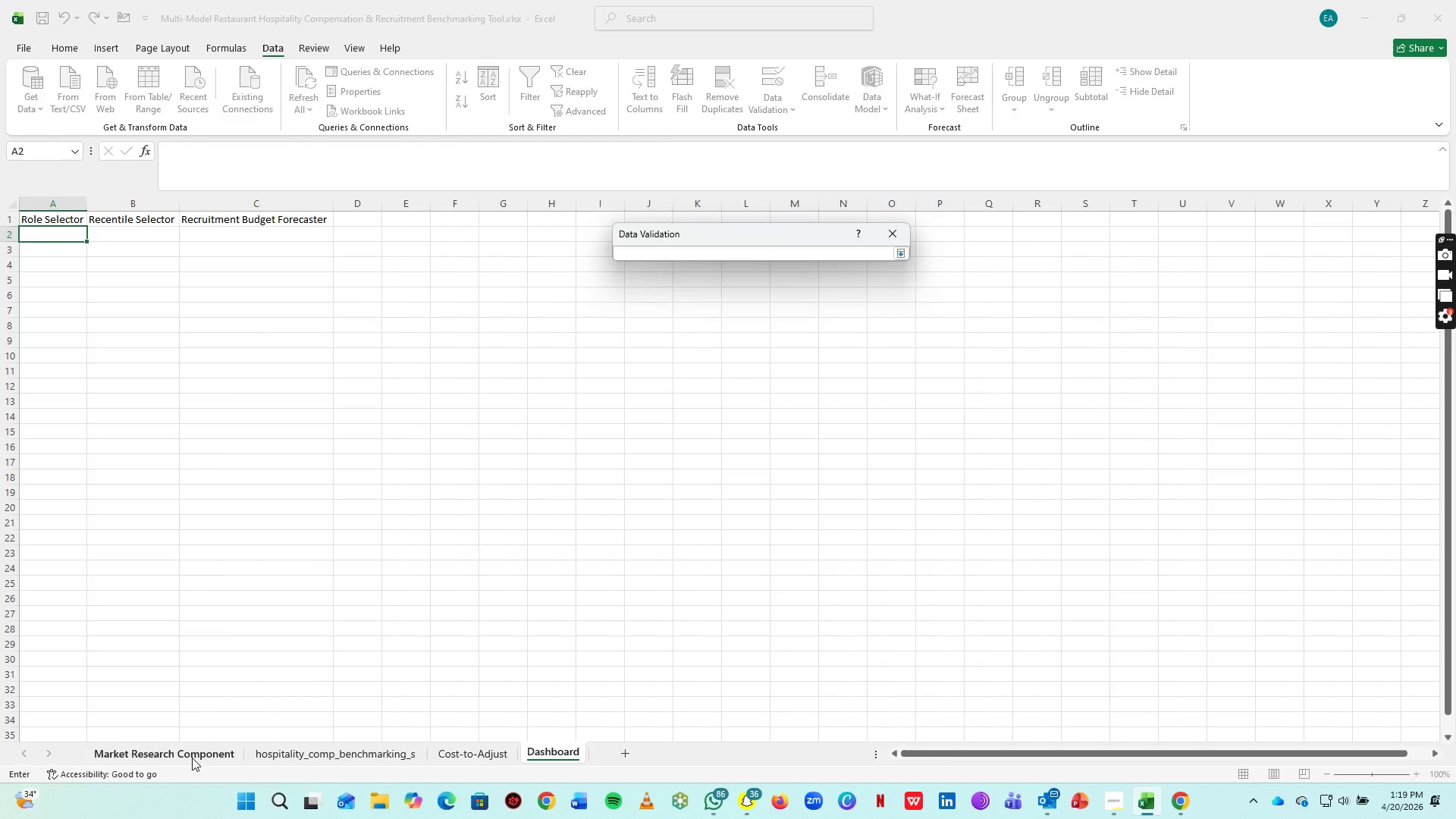 
left_click([202, 755])
 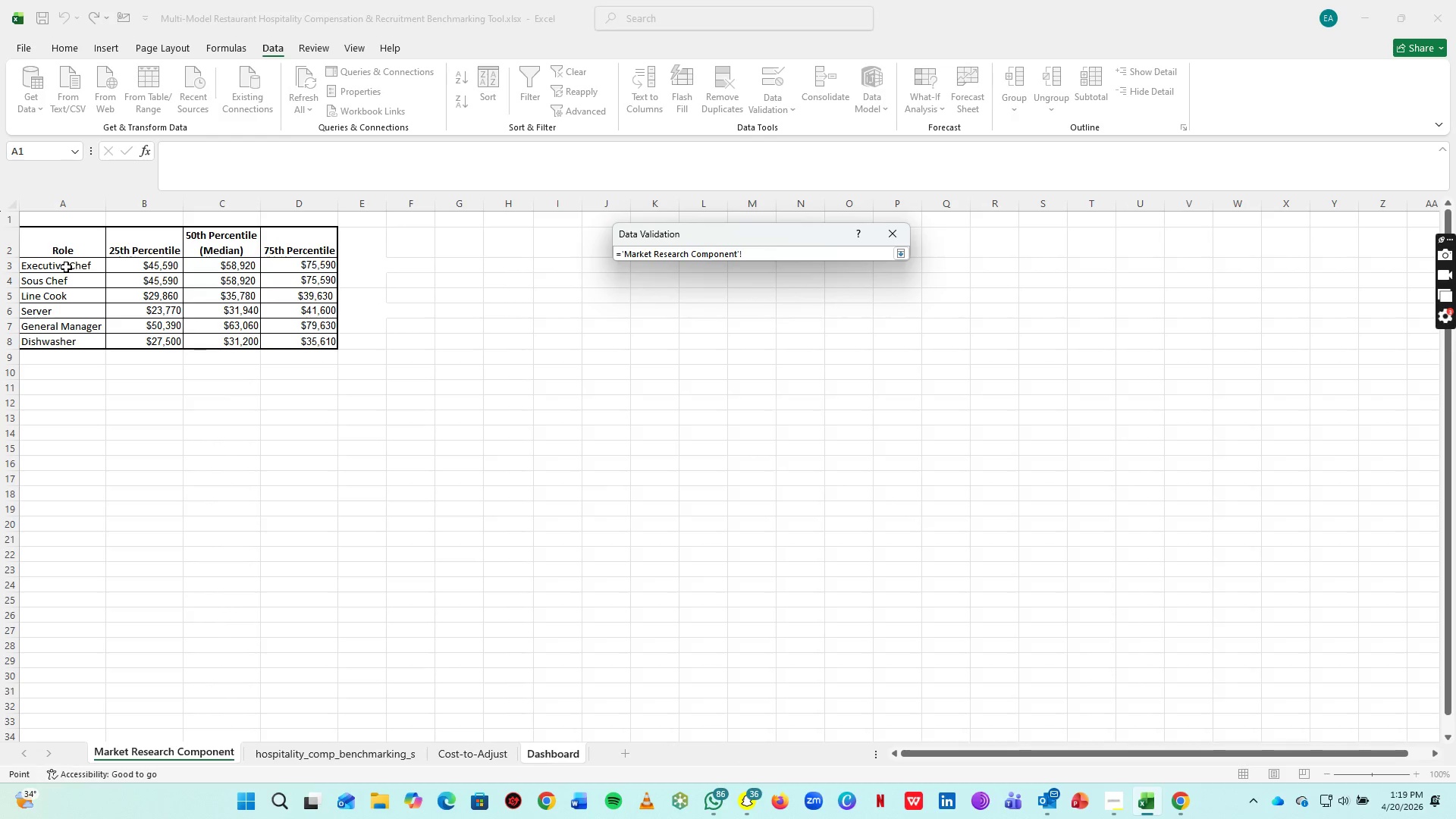 
left_click_drag(start_coordinate=[66, 267], to_coordinate=[66, 344])
 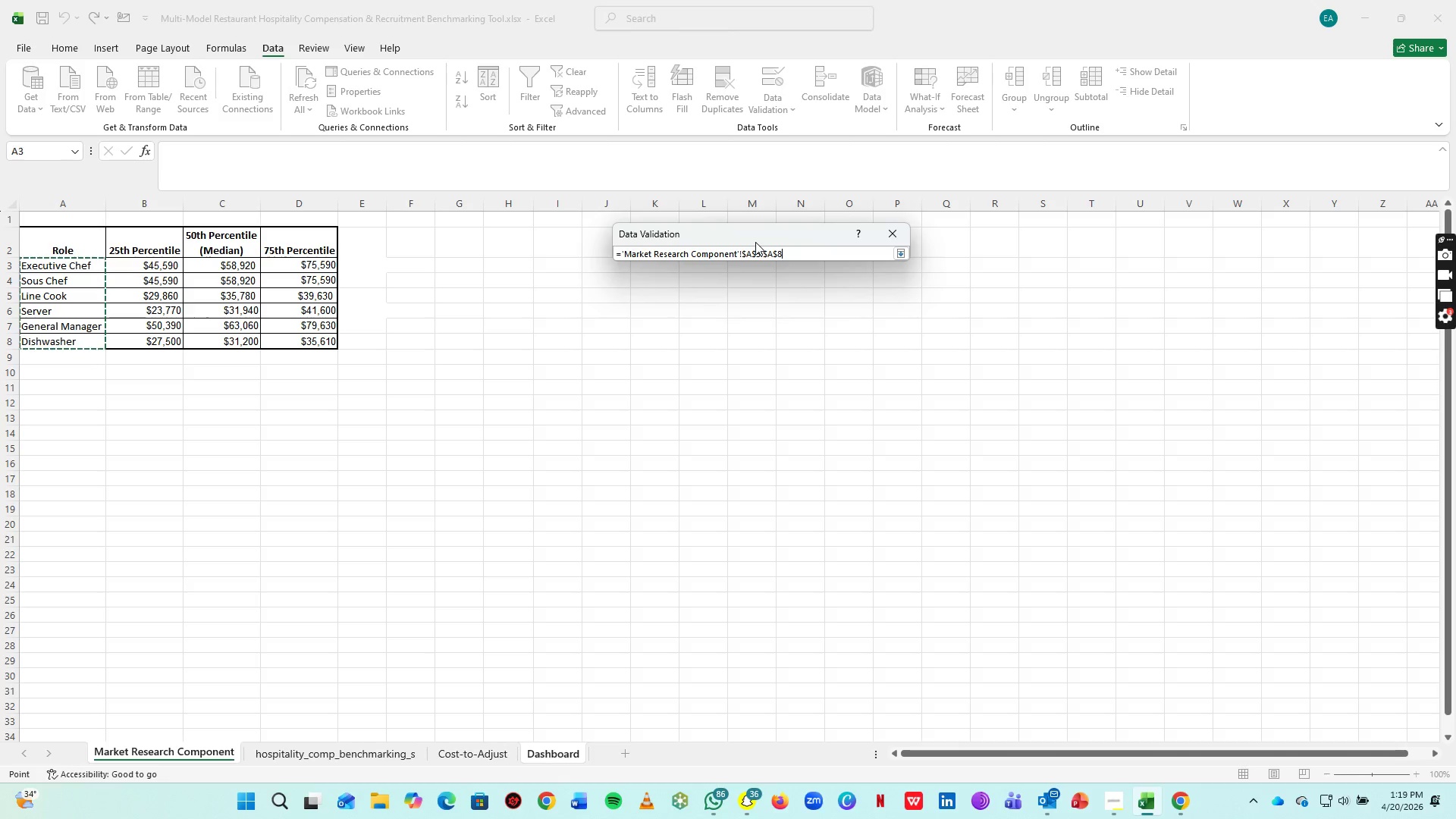 
key(Enter)
 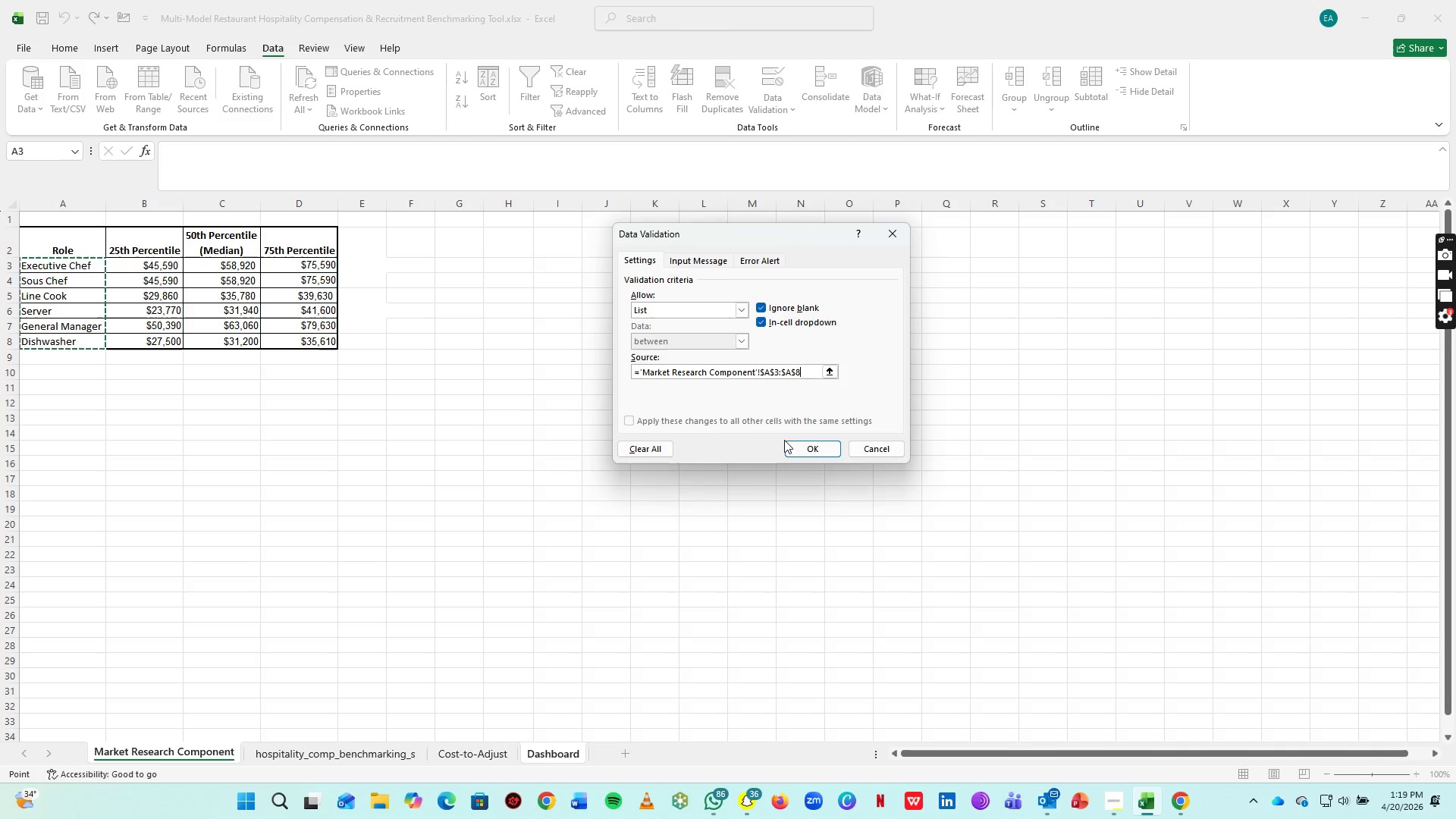 
left_click([802, 441])
 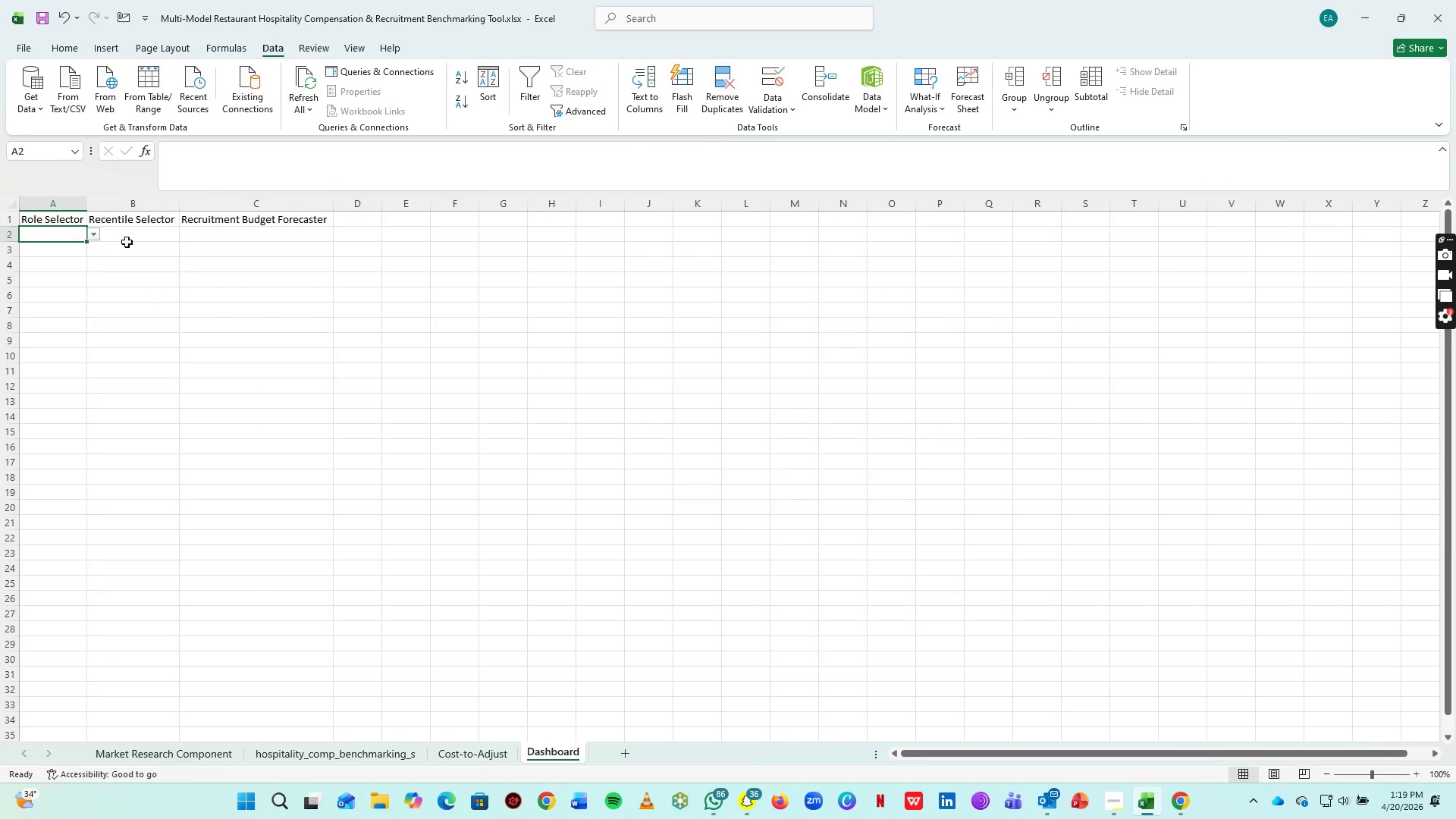 
left_click([135, 237])
 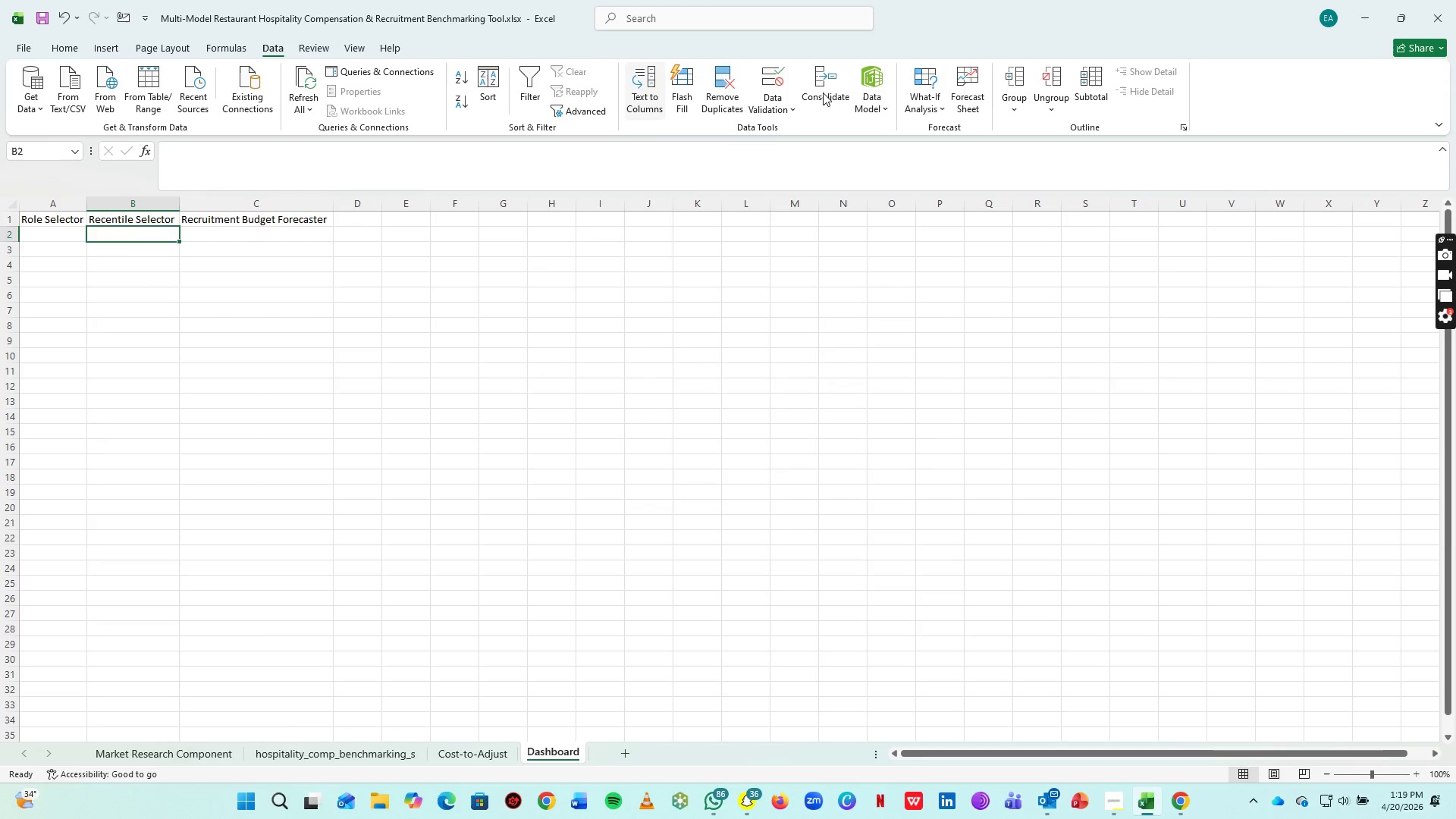 
left_click([762, 86])
 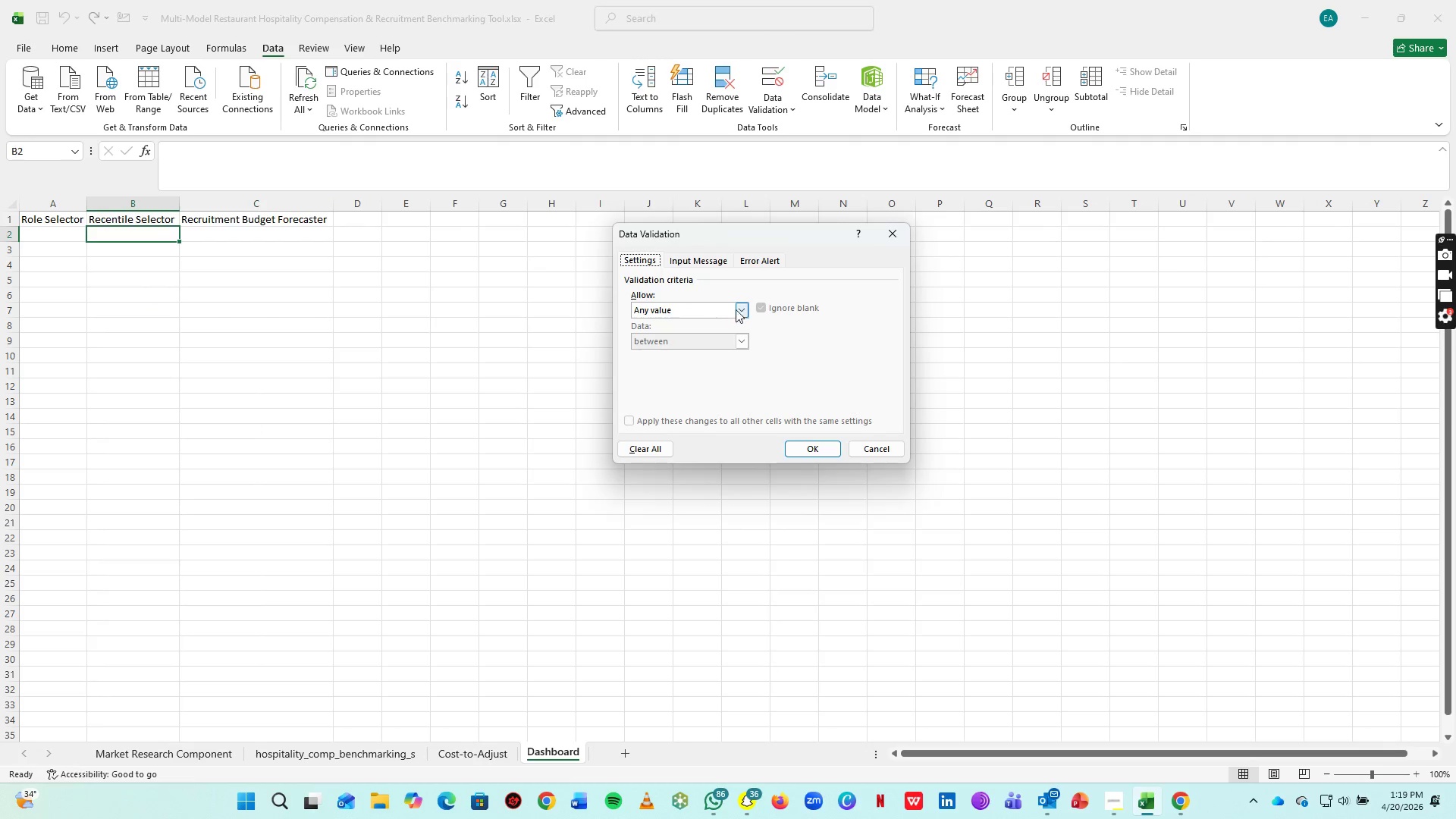 
left_click([738, 309])
 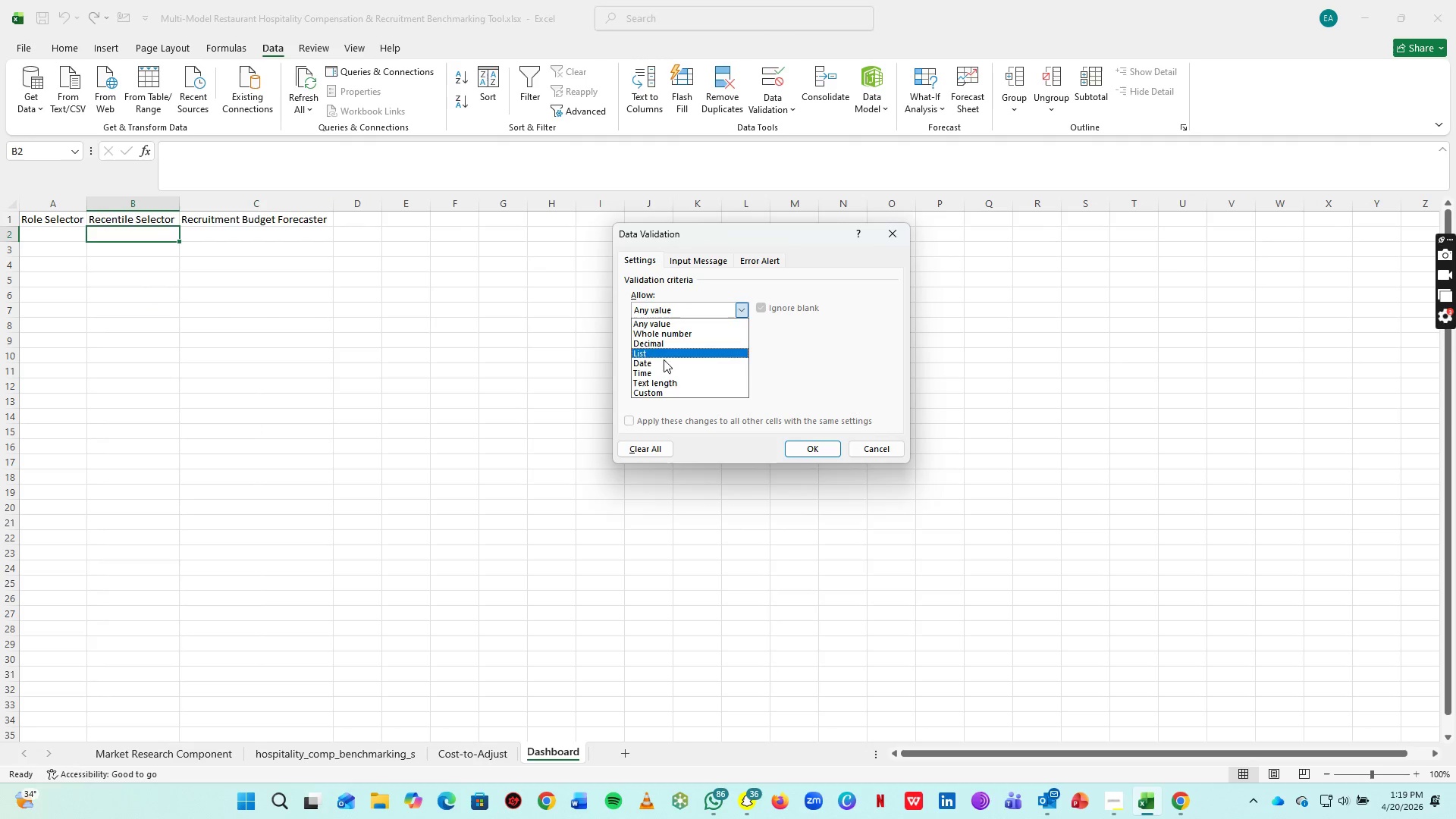 
left_click([664, 360])
 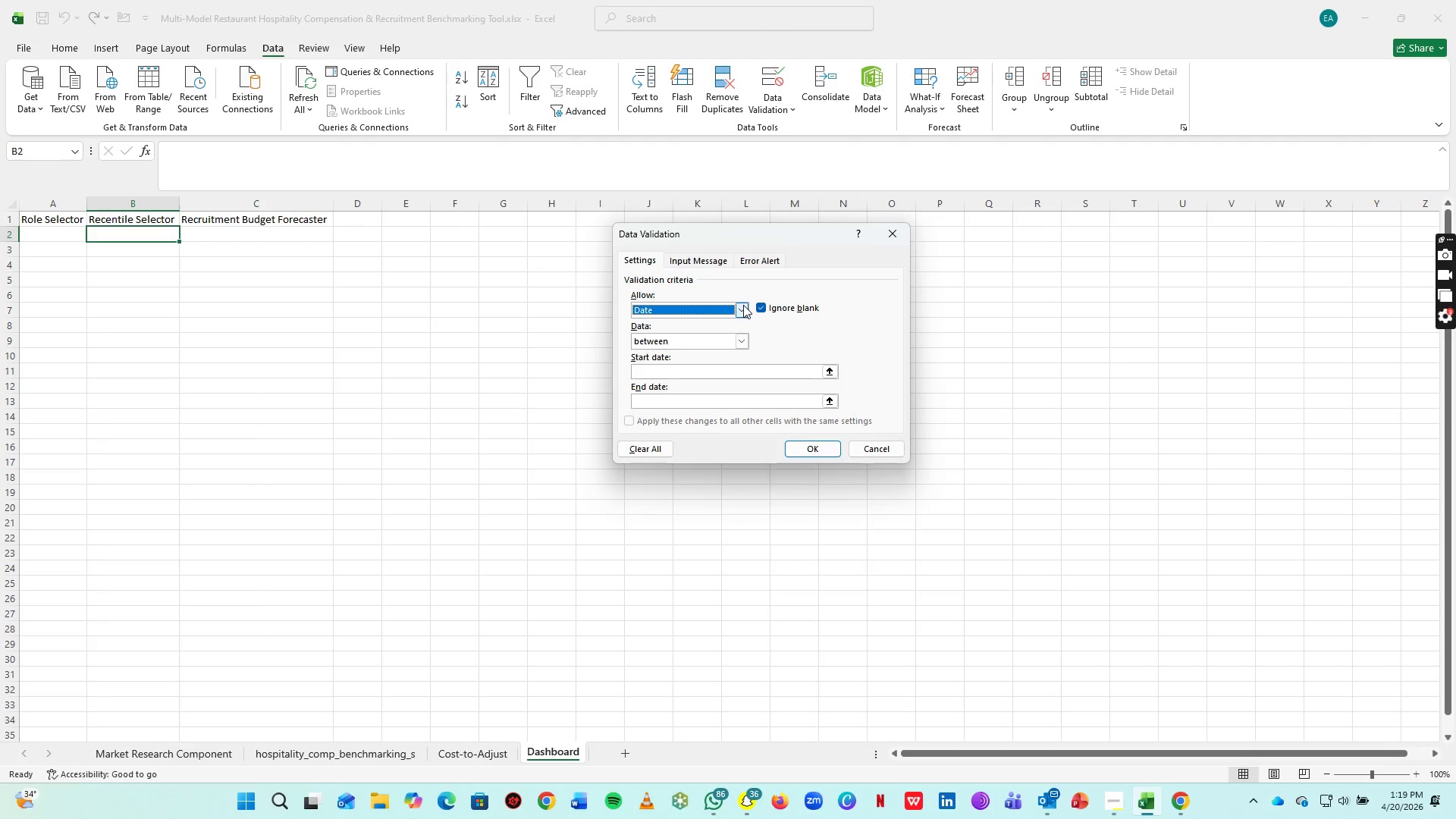 
left_click([743, 306])
 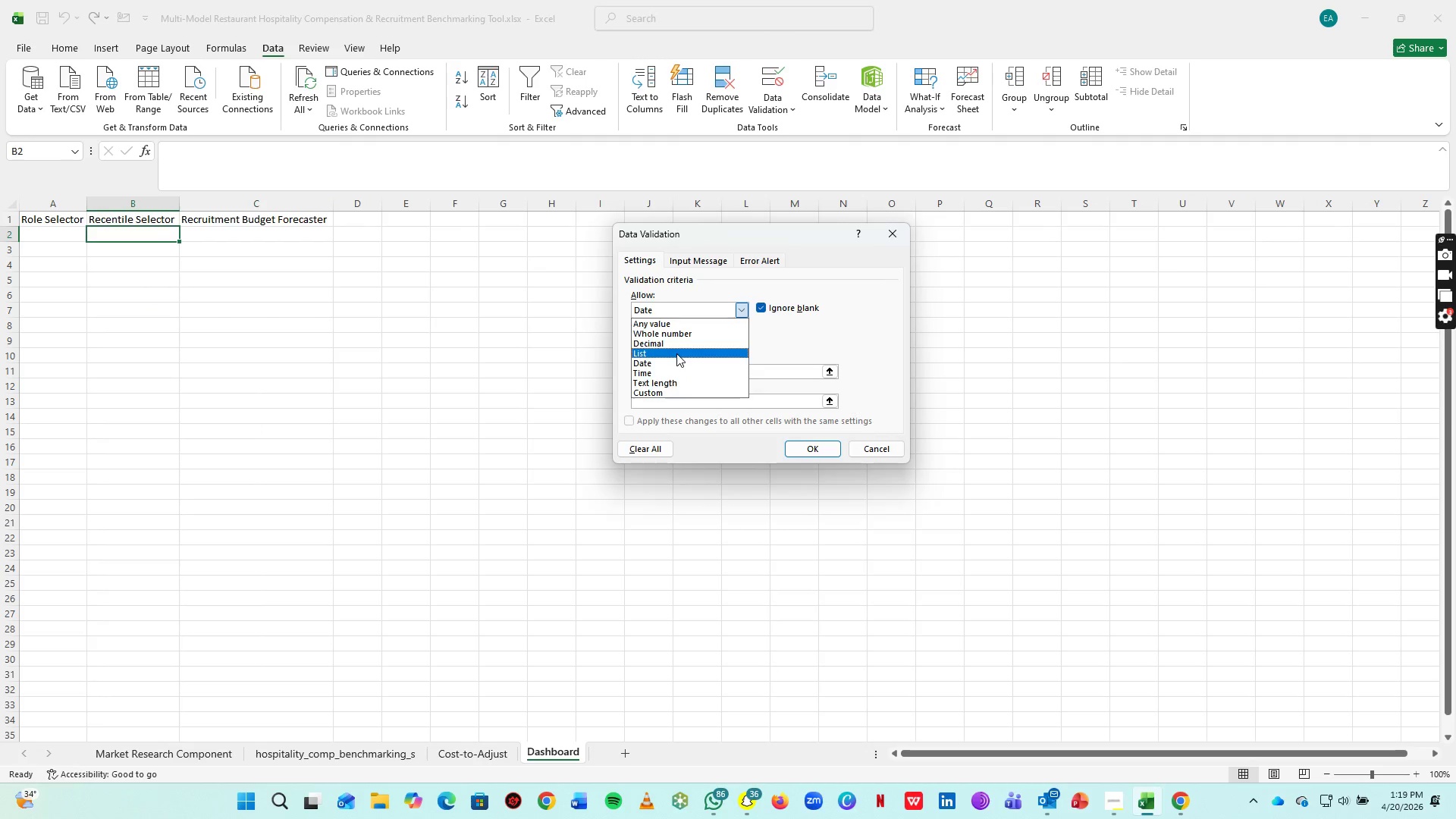 
left_click([676, 353])
 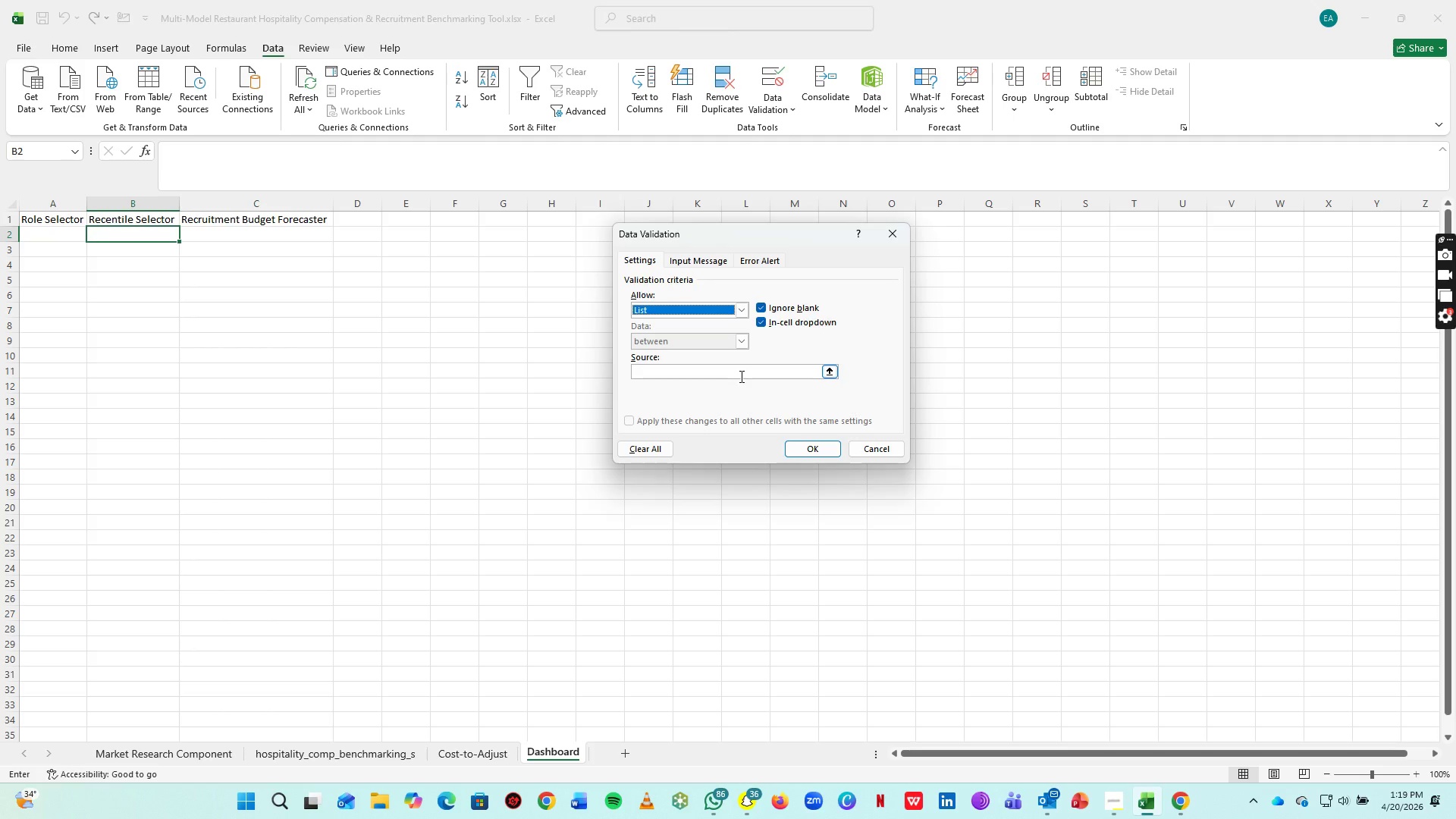 
left_click([740, 376])
 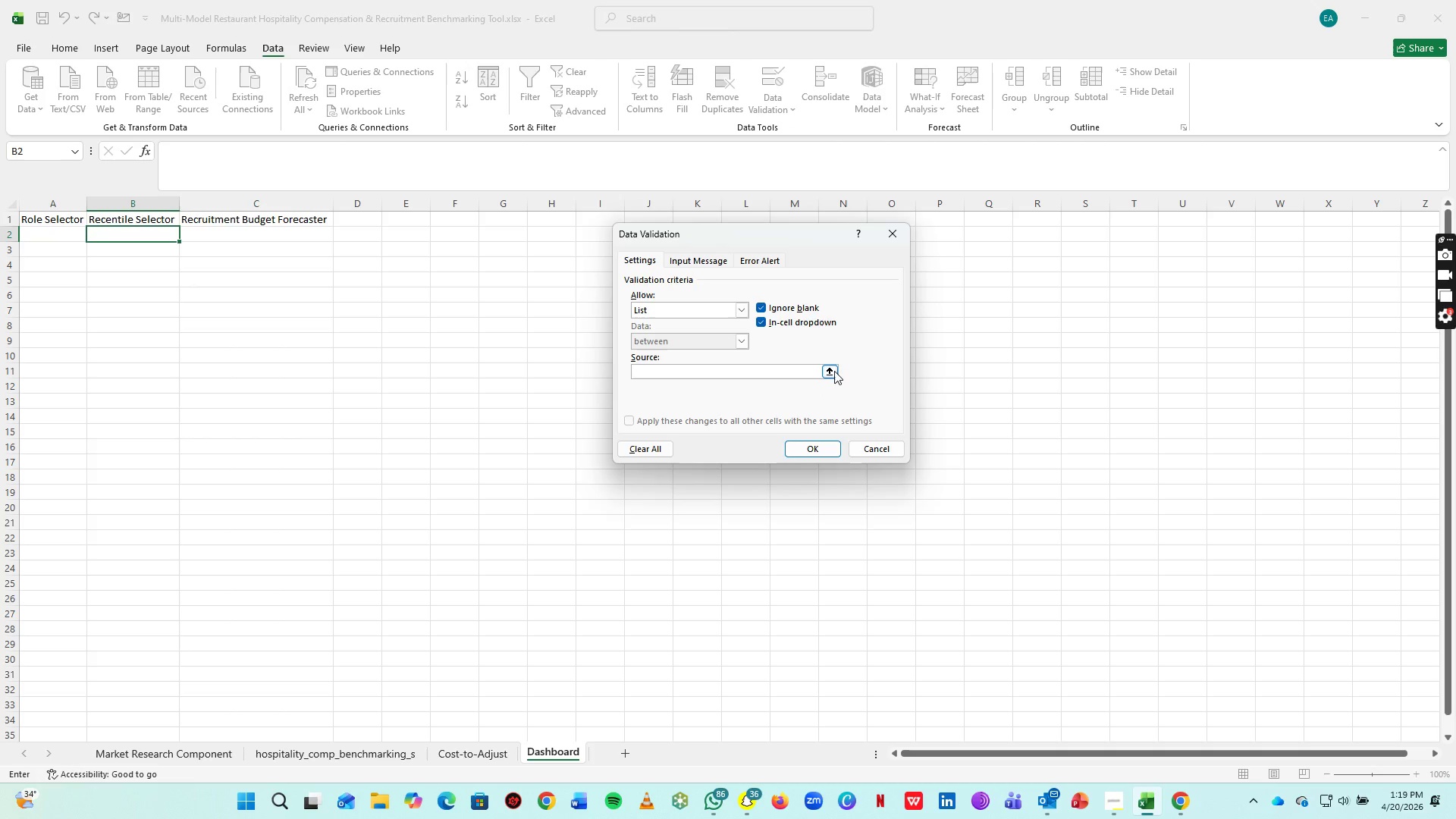 
left_click([834, 369])
 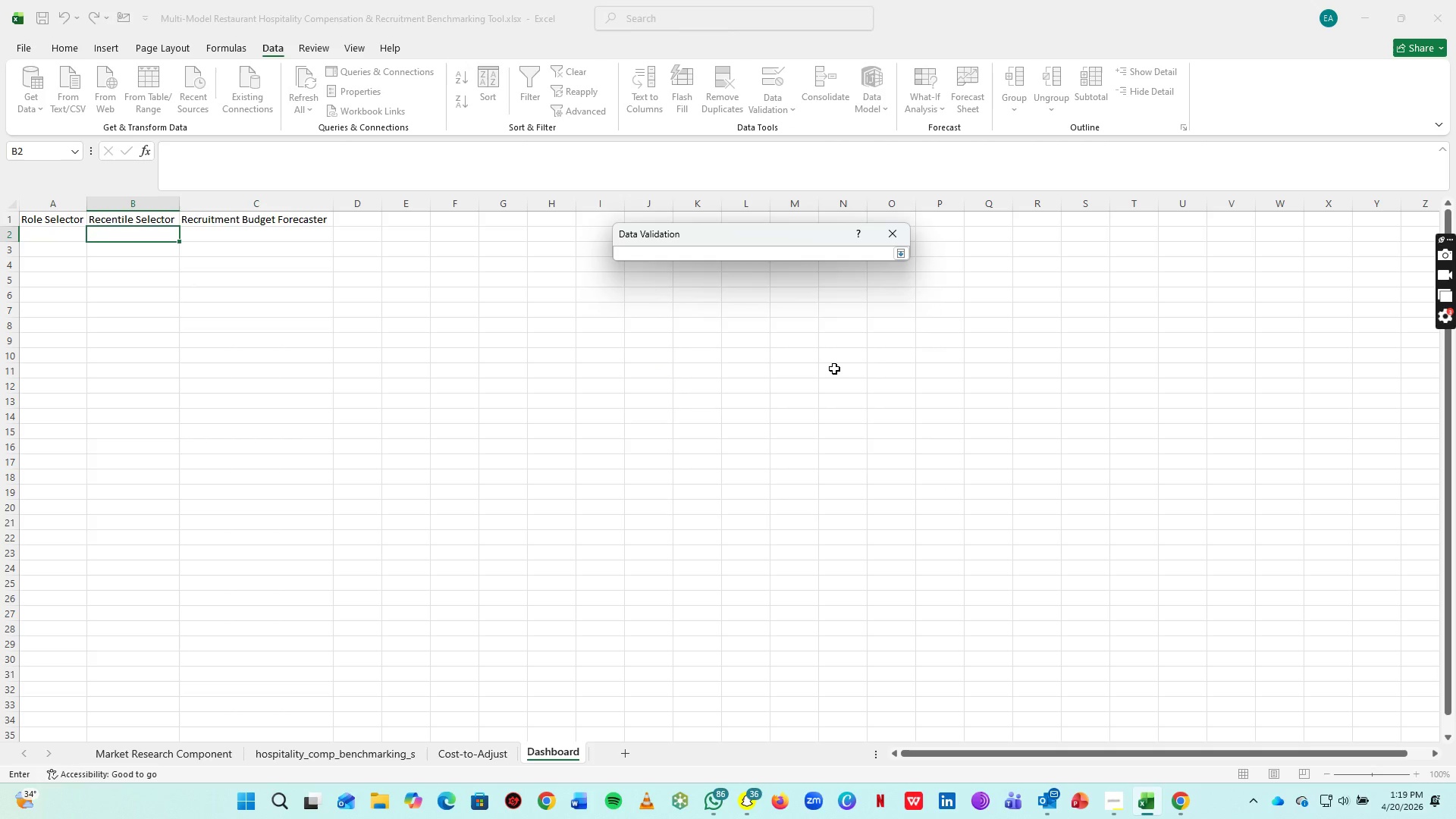 
type(25th, 50th, 75th)
 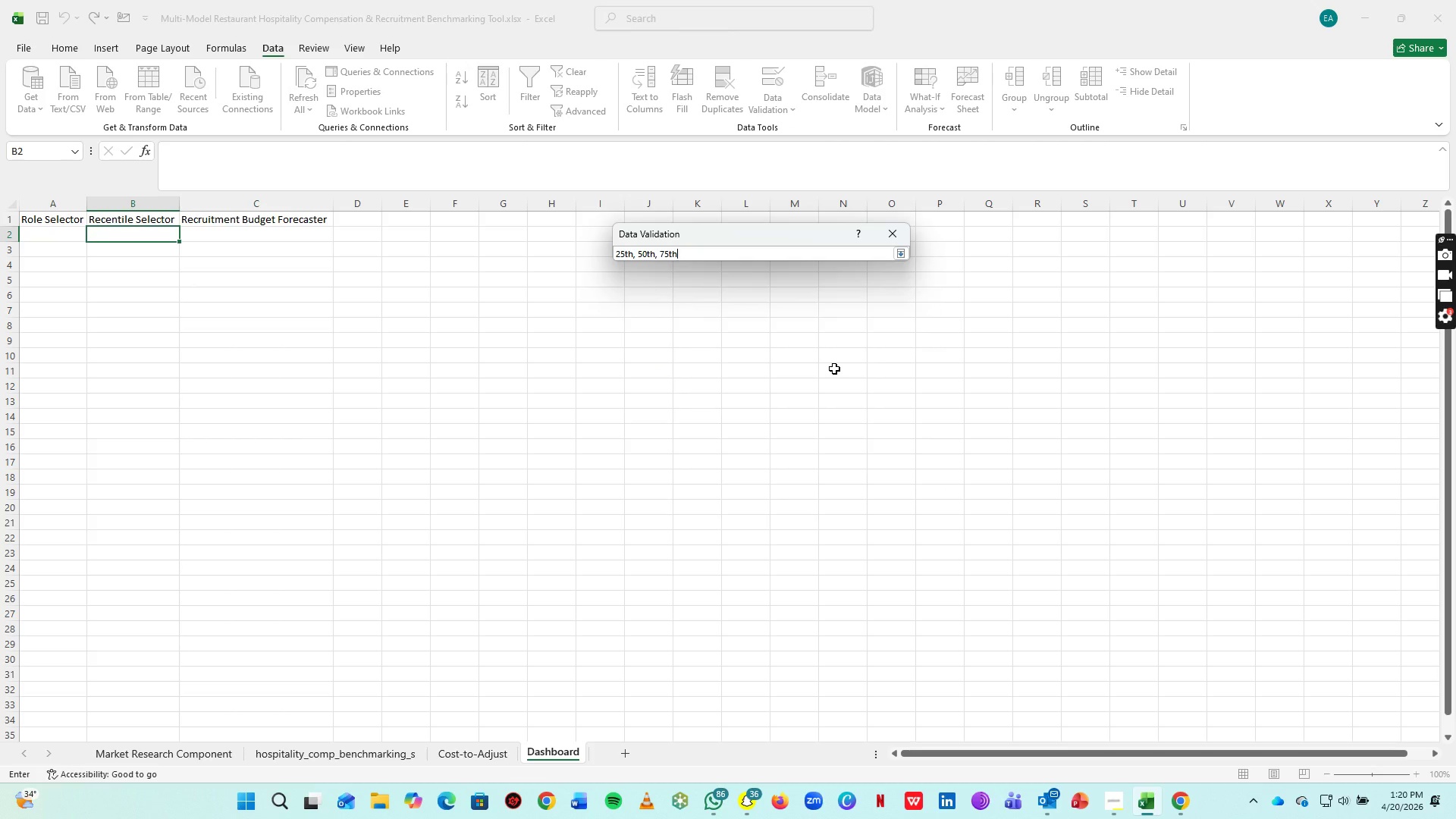 
key(Enter)
 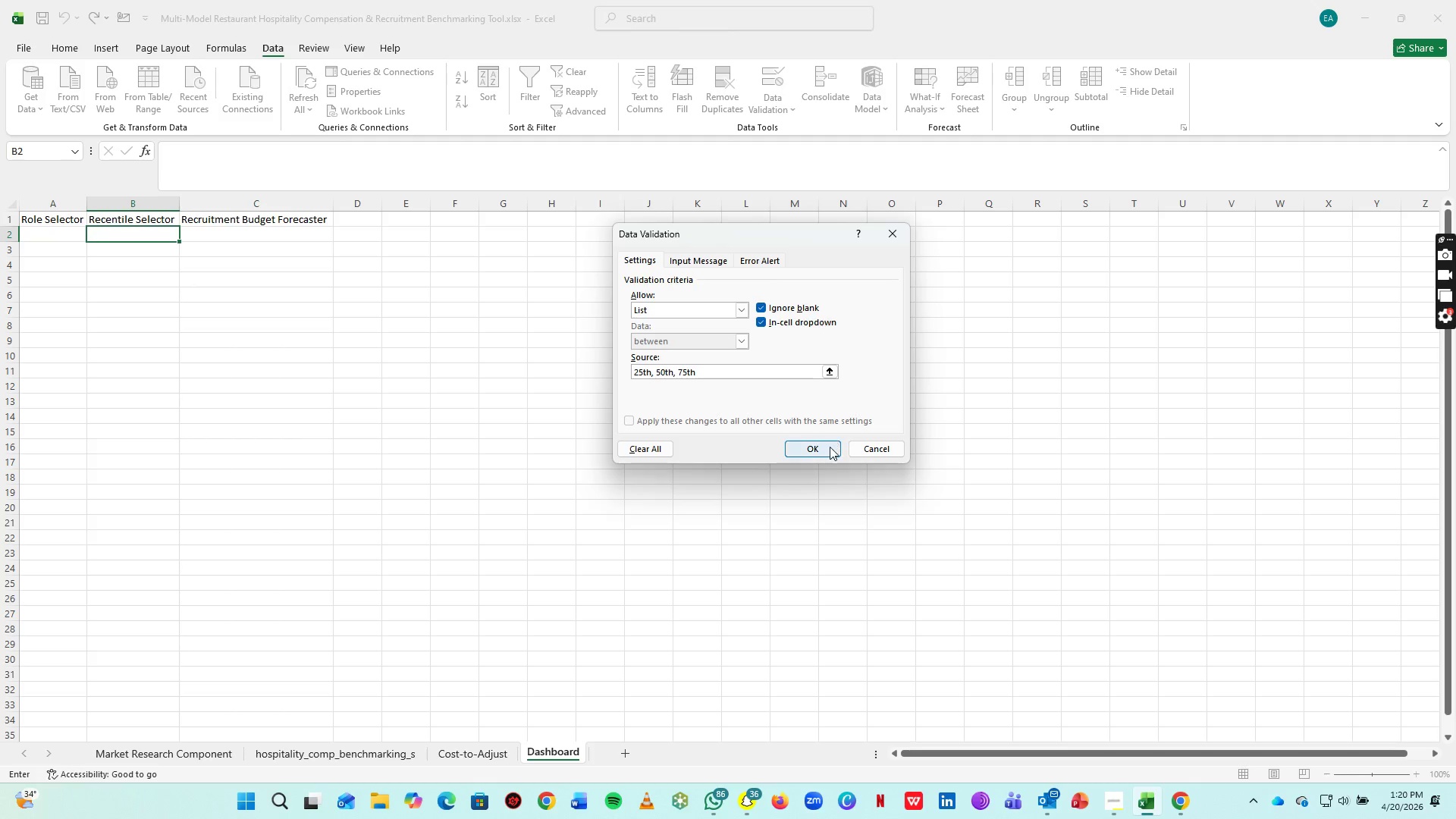 
left_click([828, 450])
 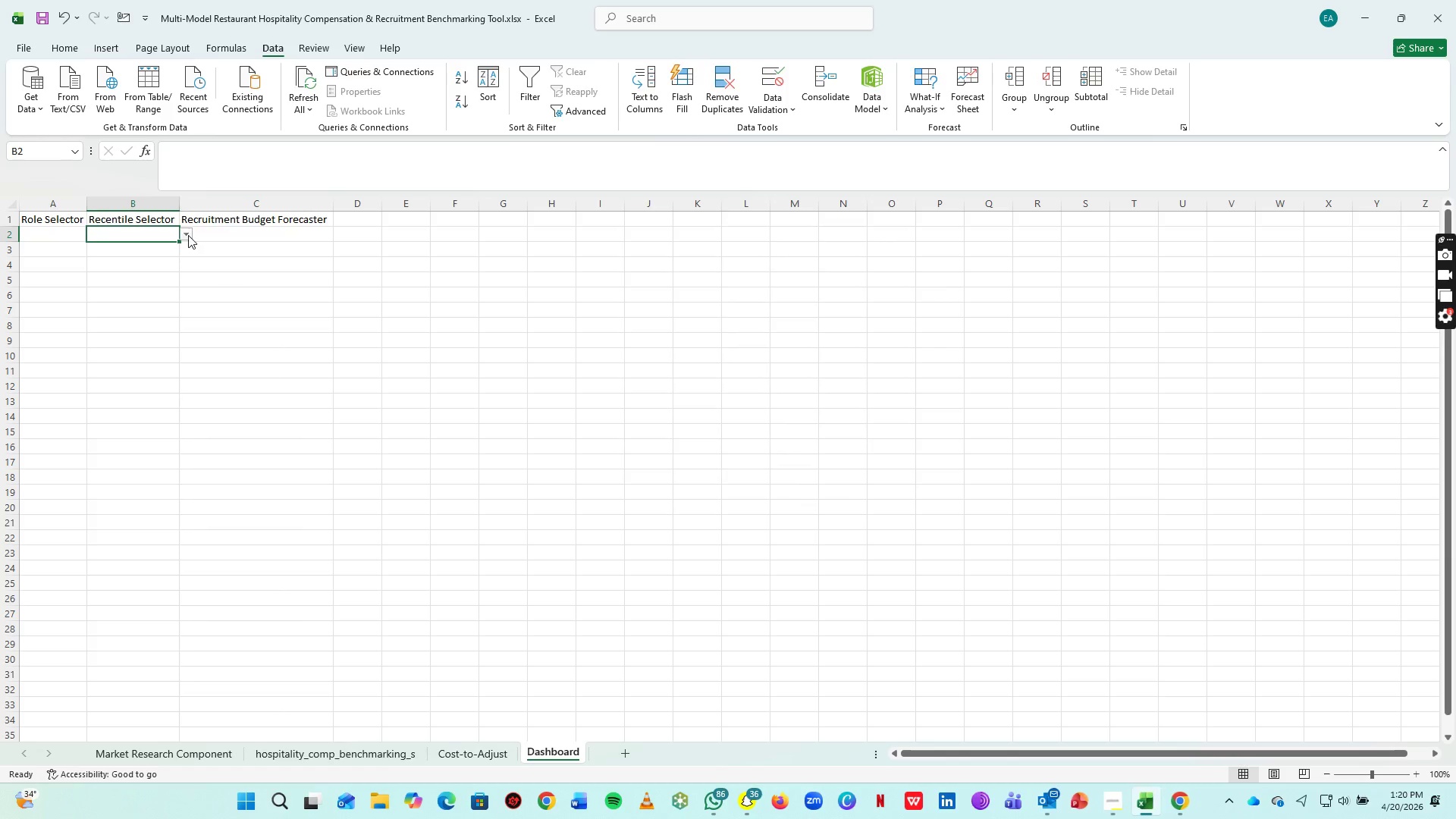 
left_click([188, 235])
 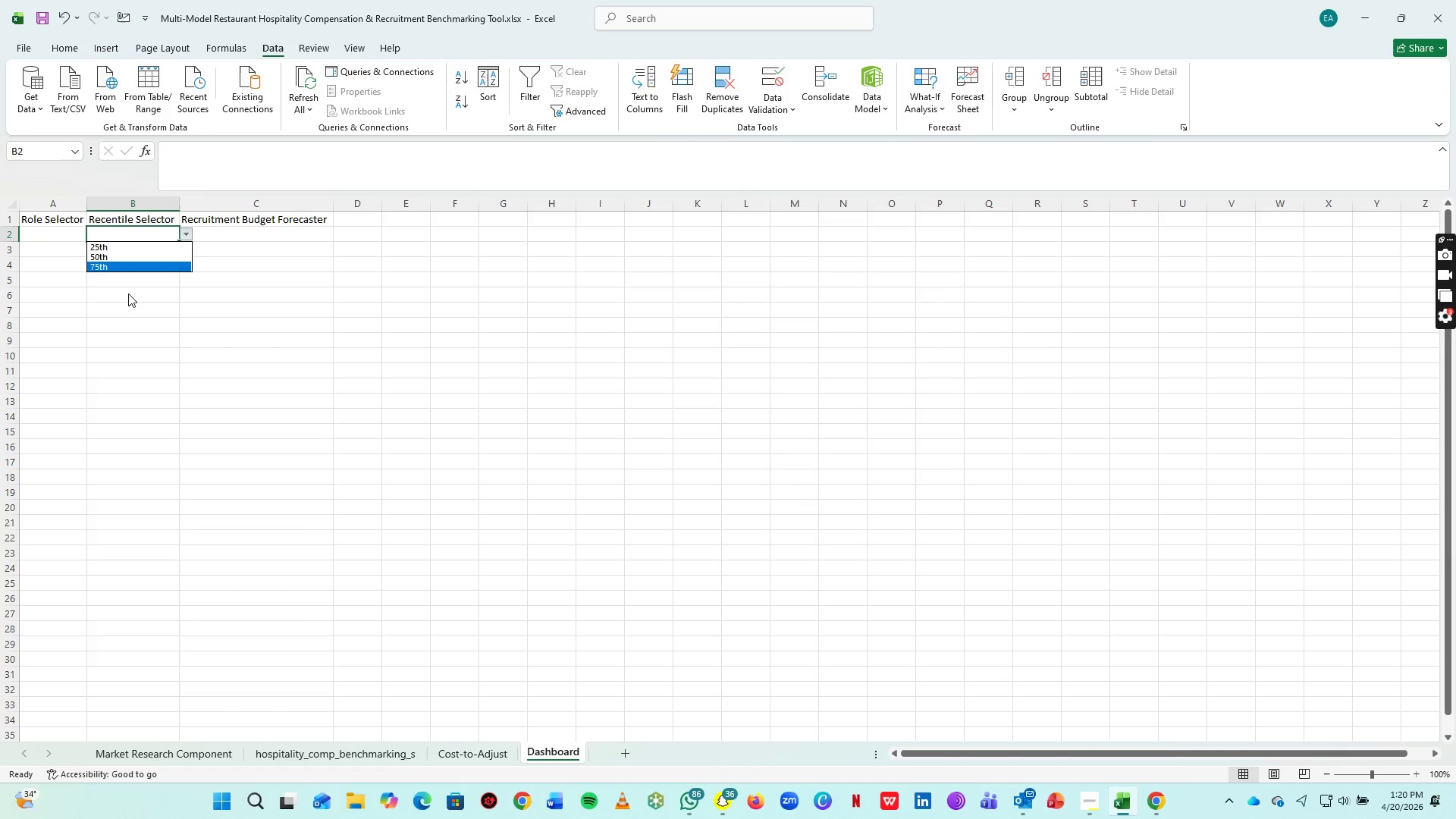 
left_click([128, 293])
 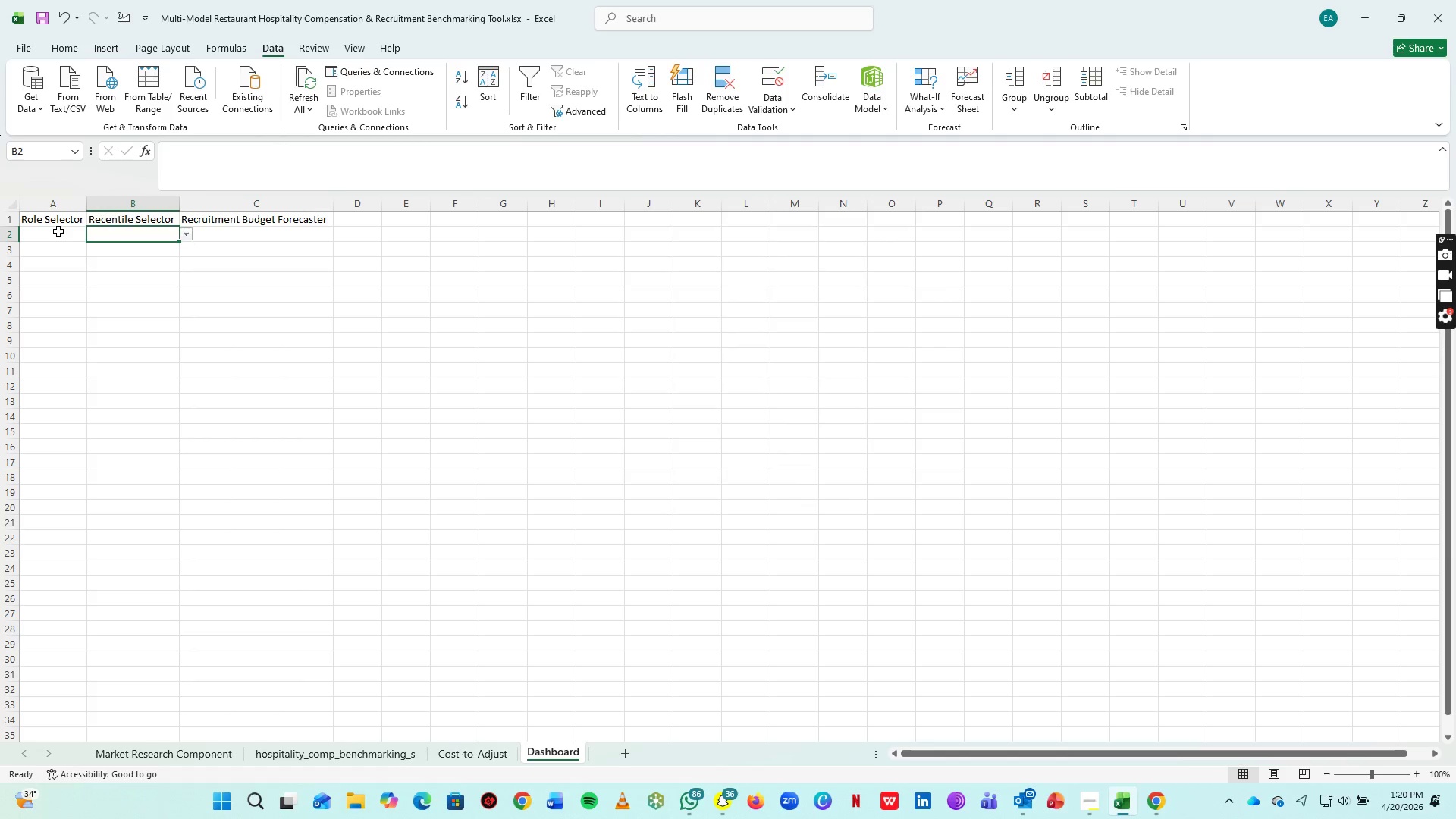 
left_click([58, 231])
 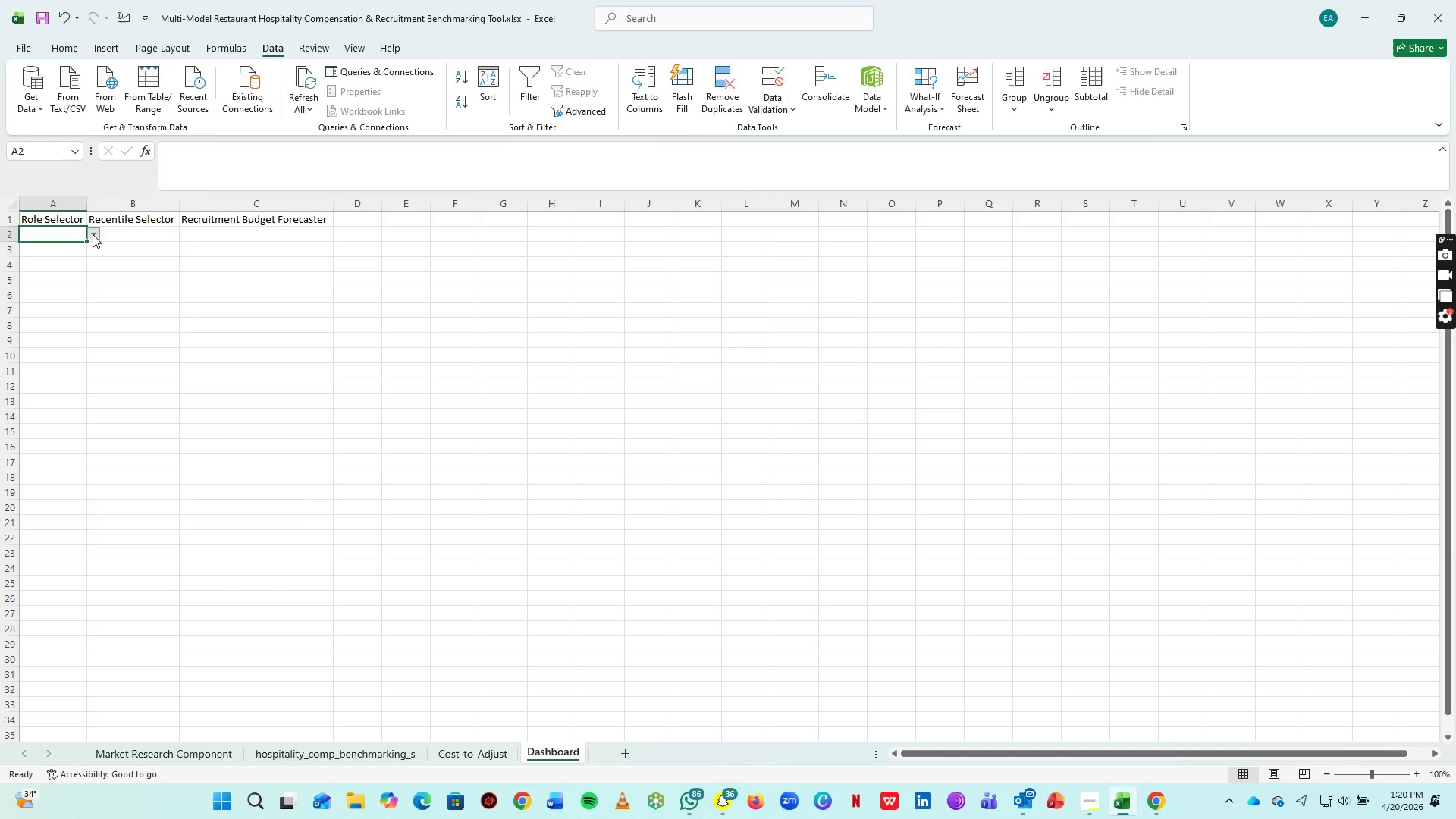 
left_click([93, 234])
 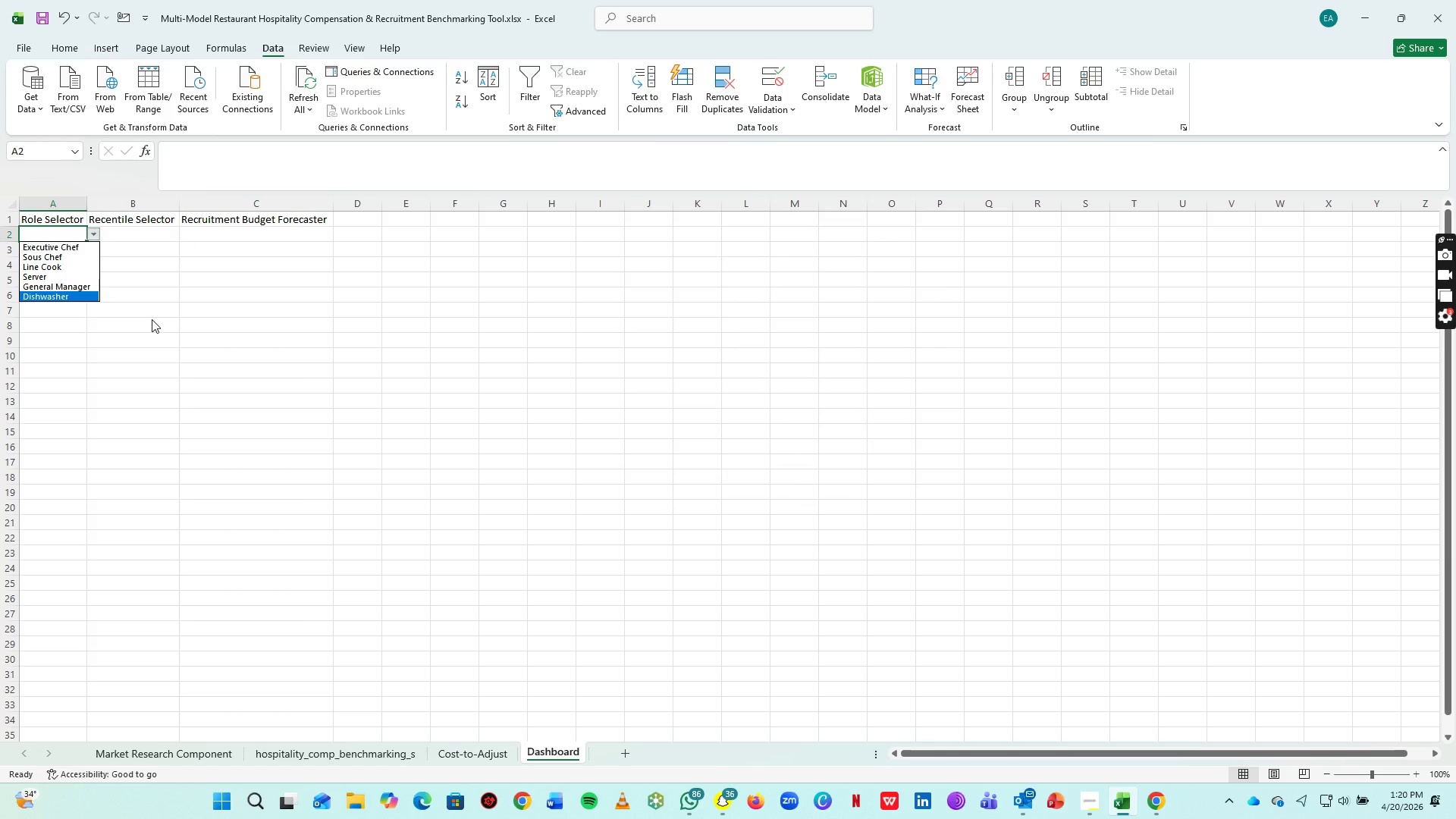 
left_click([152, 319])
 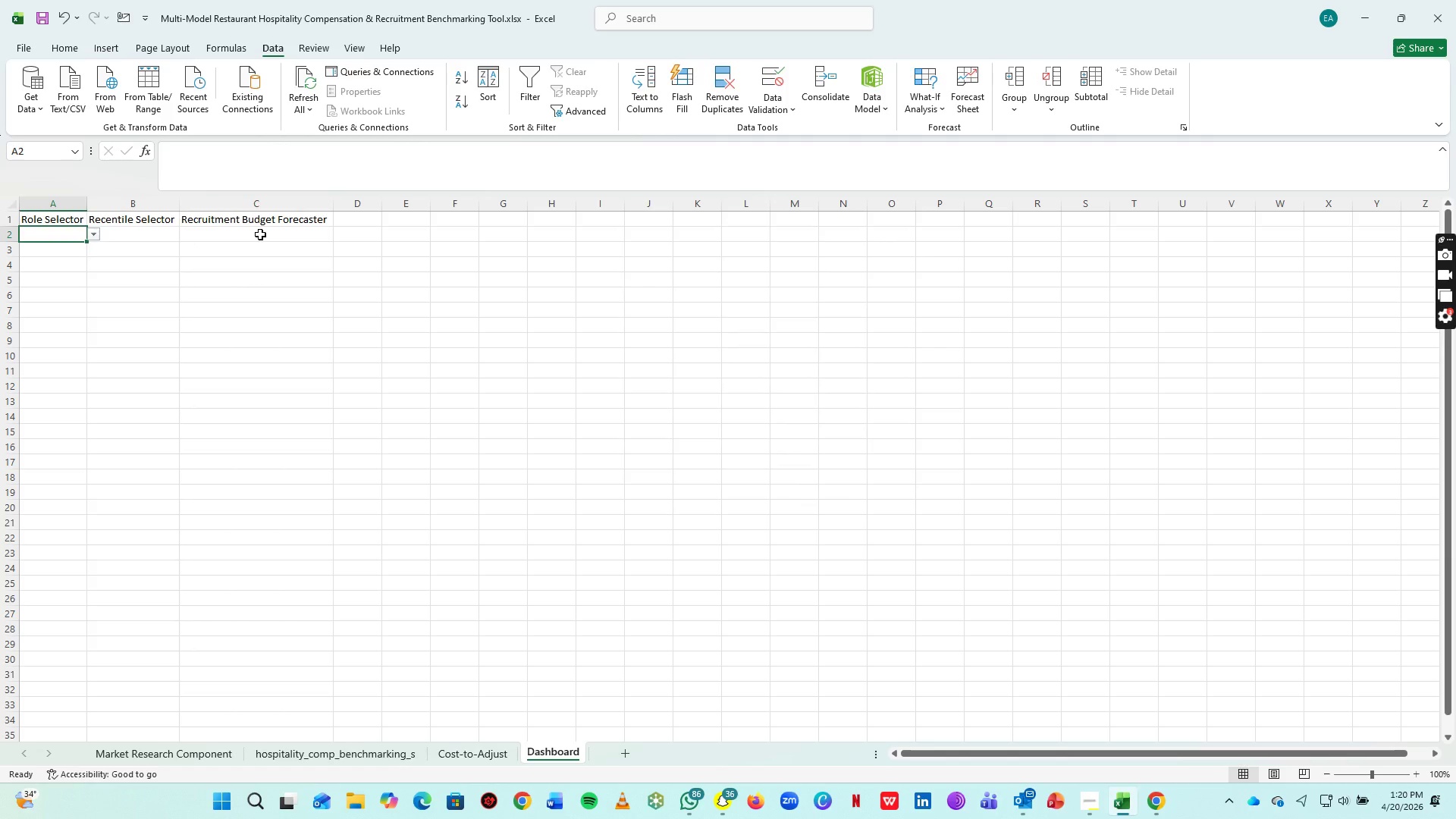 
left_click([260, 234])
 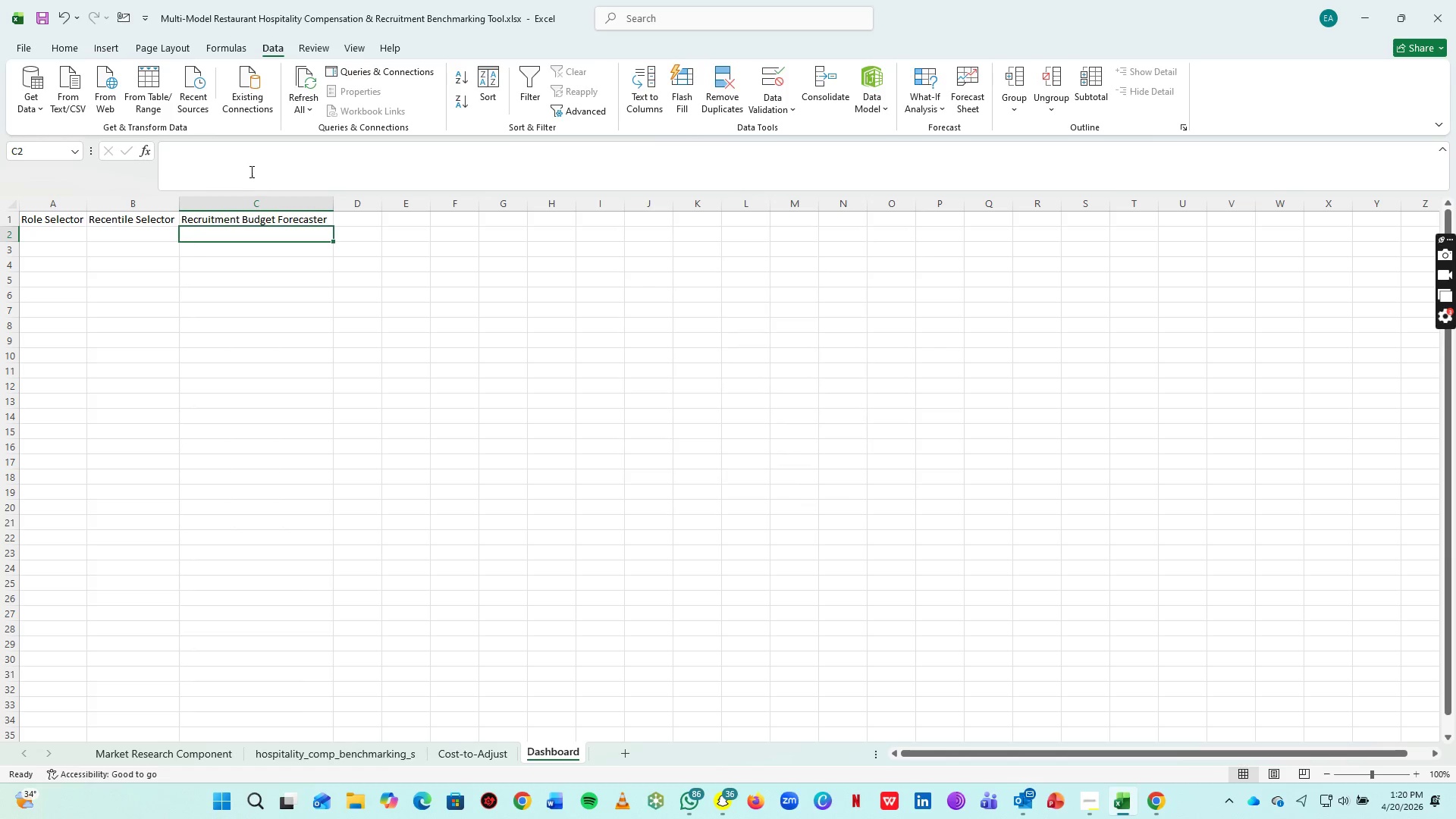 
left_click([250, 171])
 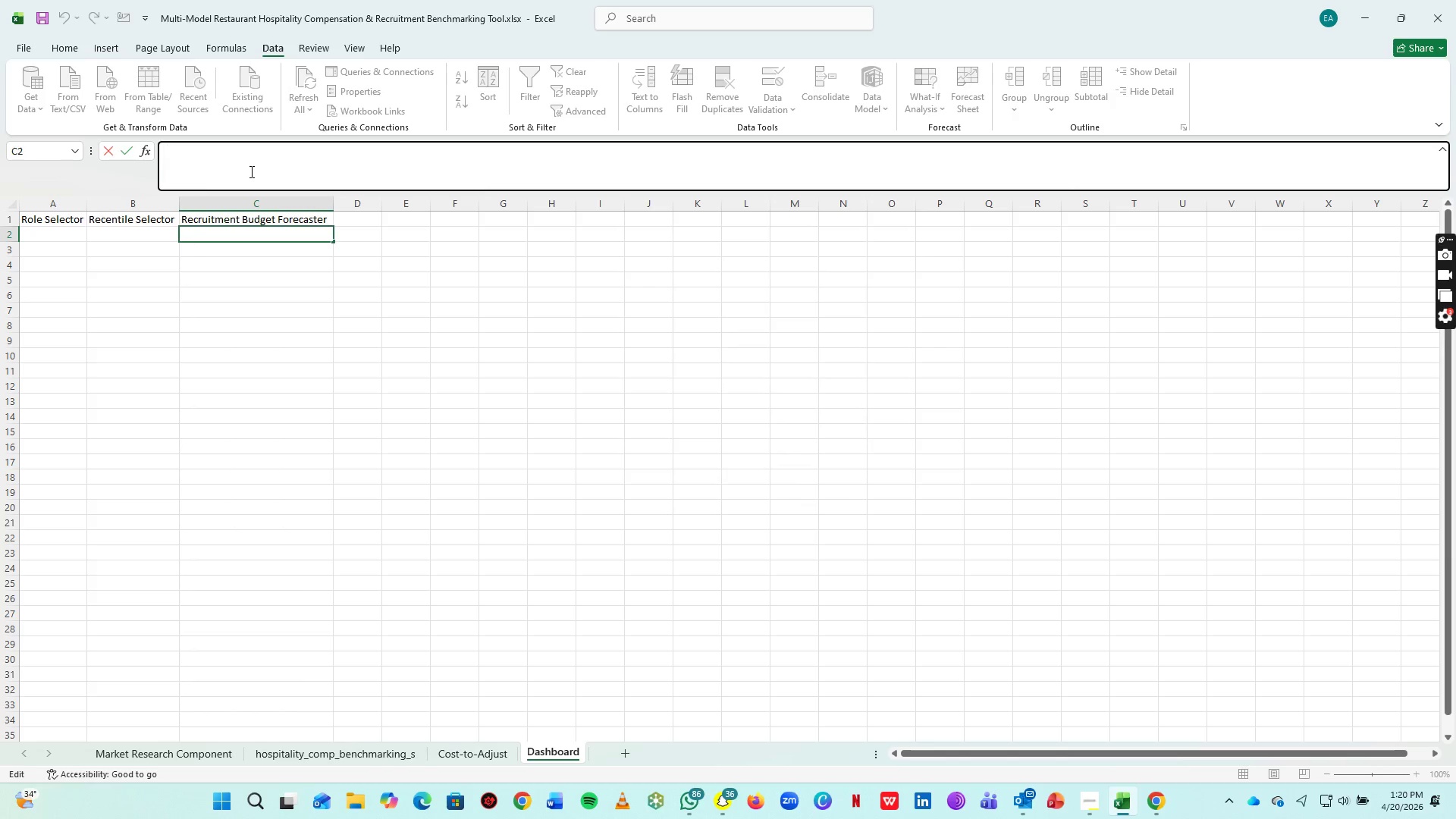 
type(=XLOOKUP()
 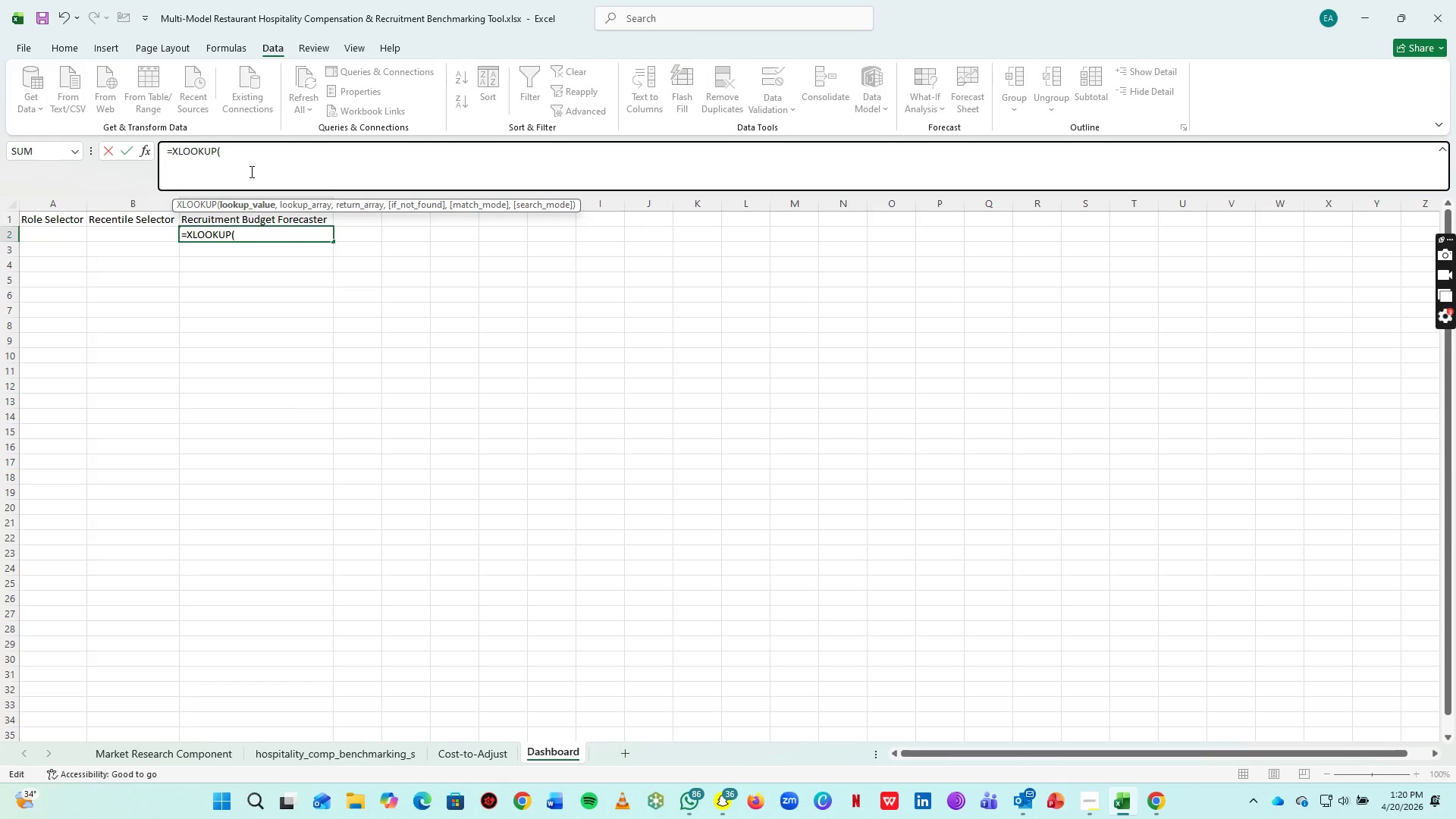 
wait(7.26)
 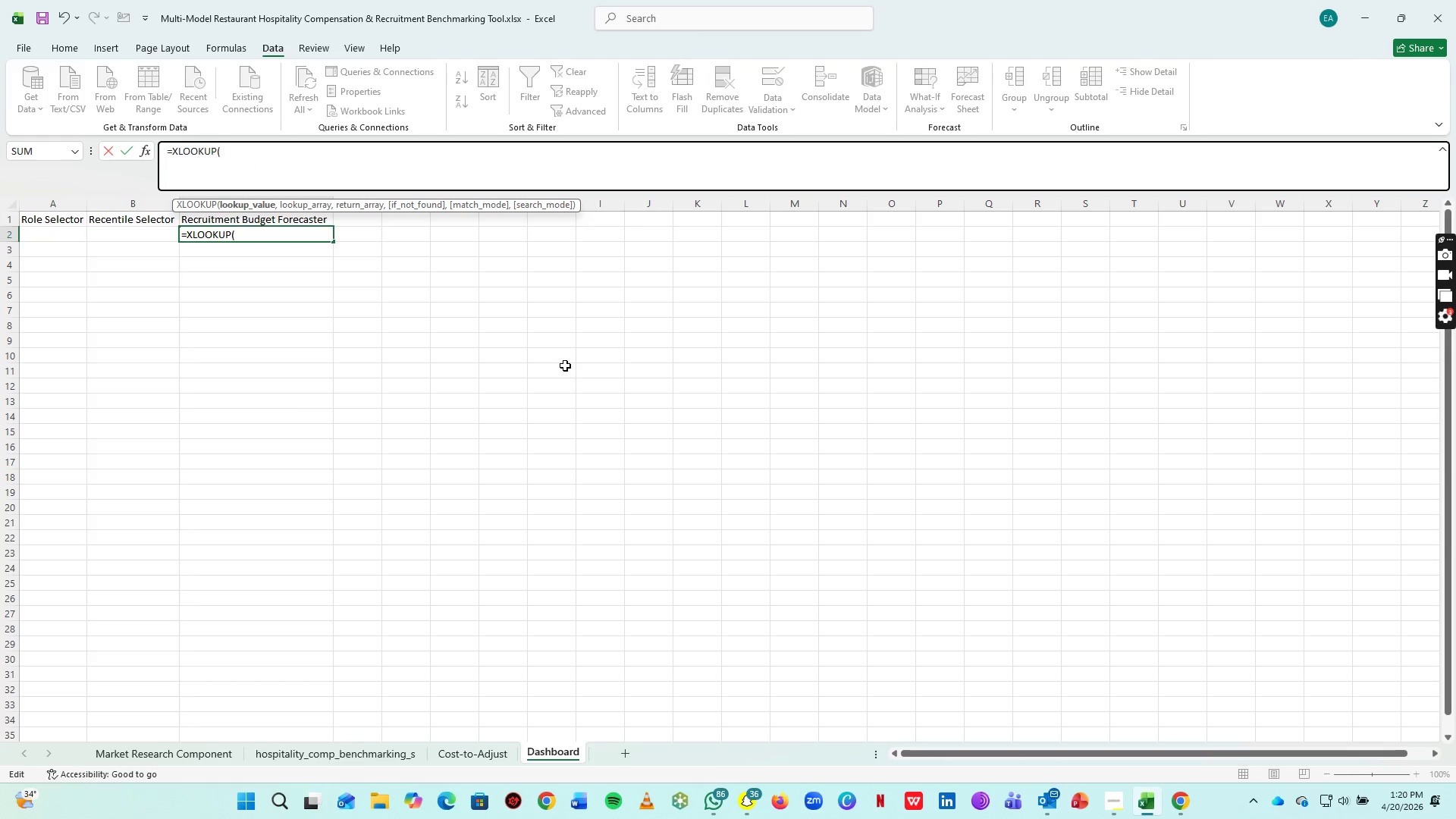 
type(Dropdpn_)
key(Backspace)
key(Backspace)
key(Backspace)
key(Backspace)
type(d)
 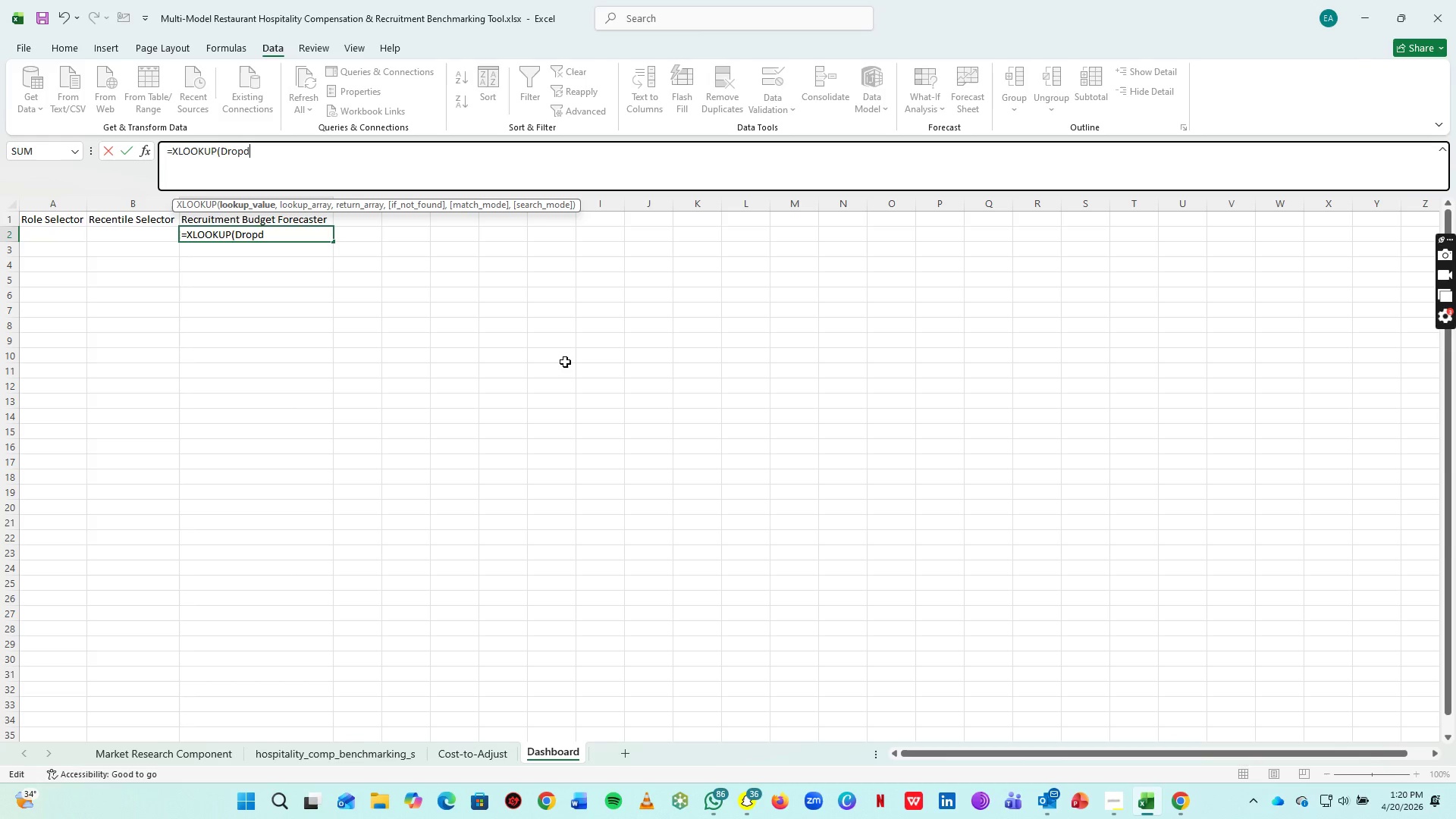 
wait(17.86)
 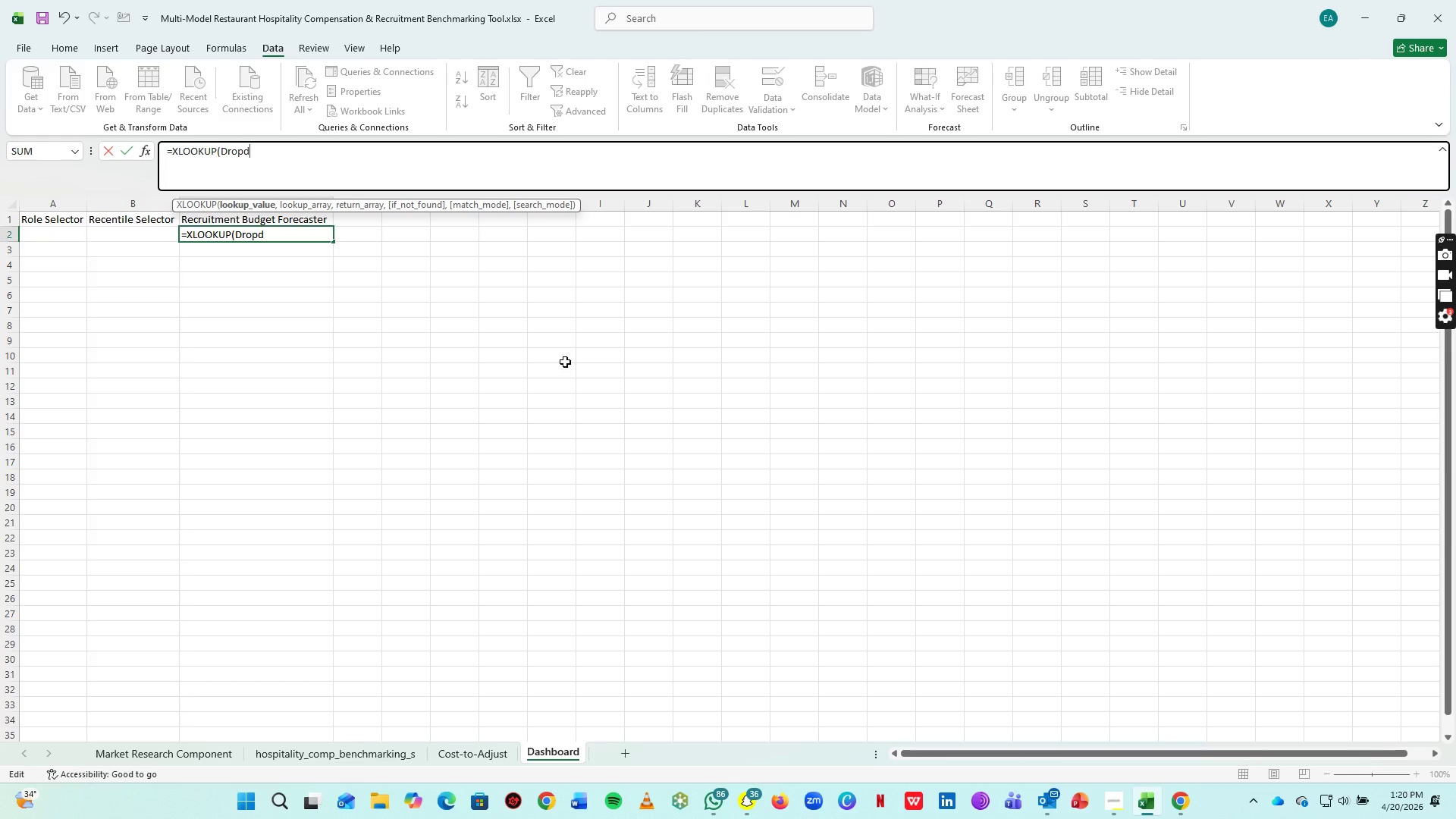 
key(Backspace)
 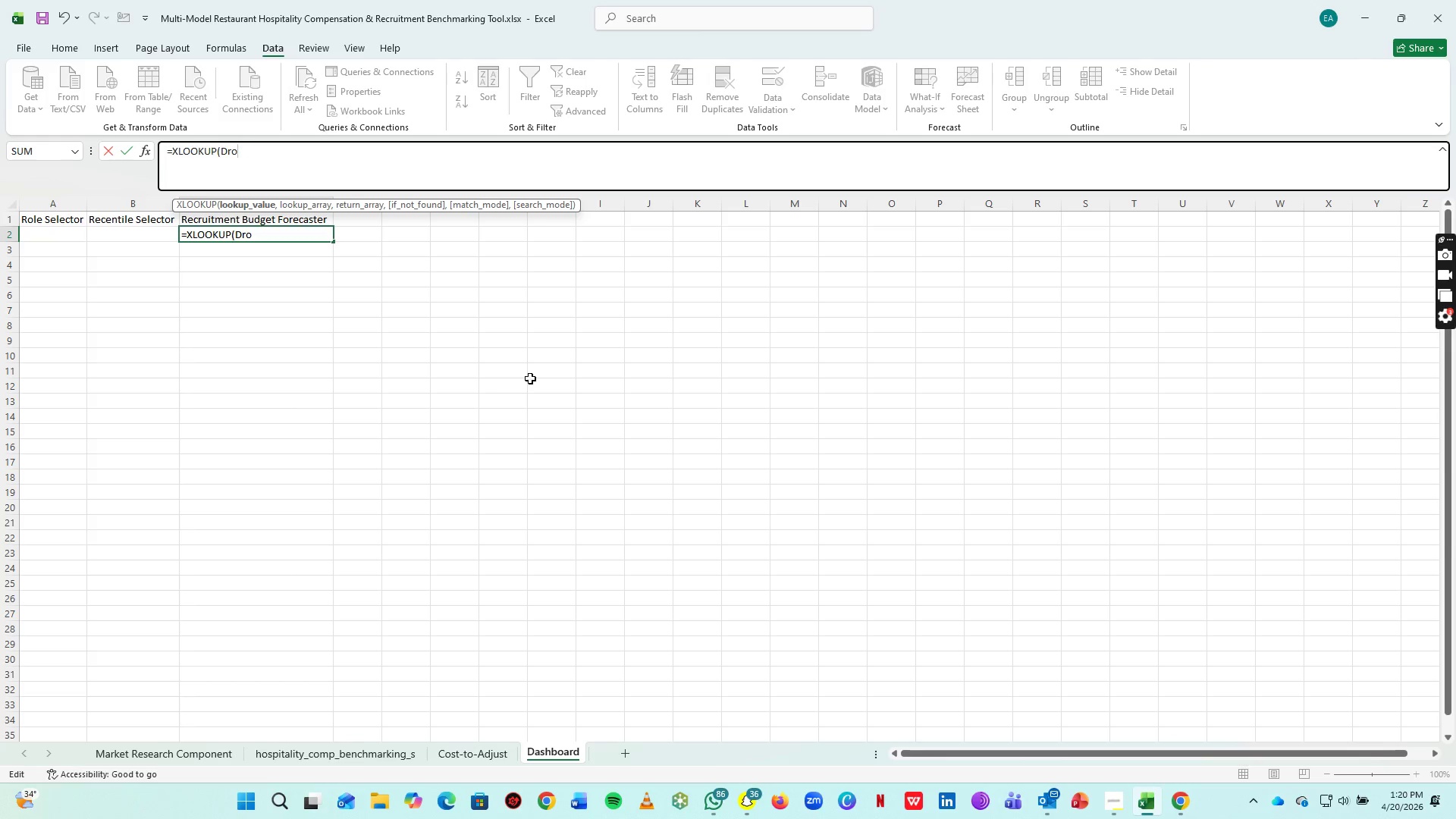 
key(Backspace)
 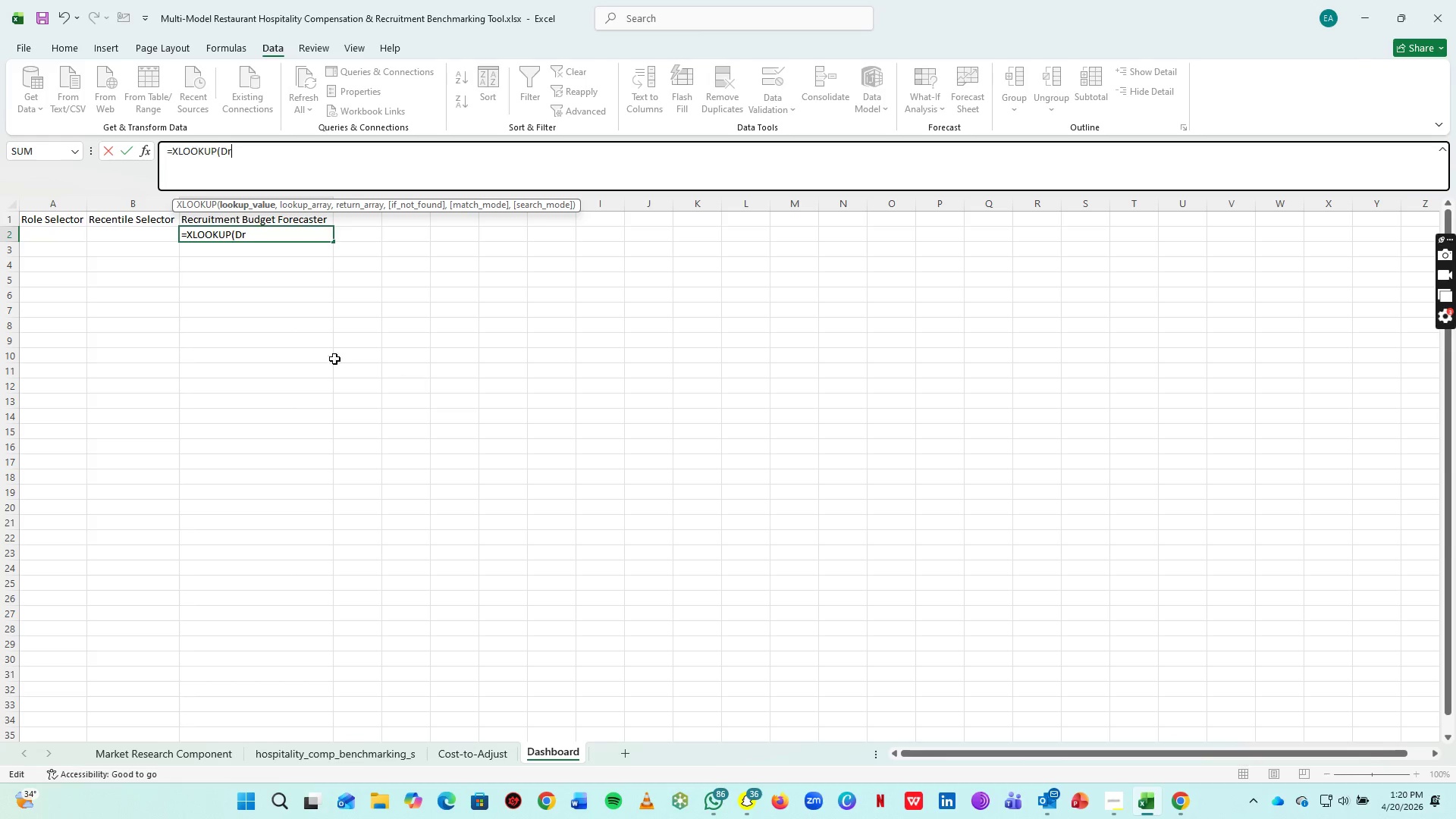 
key(Backspace)
 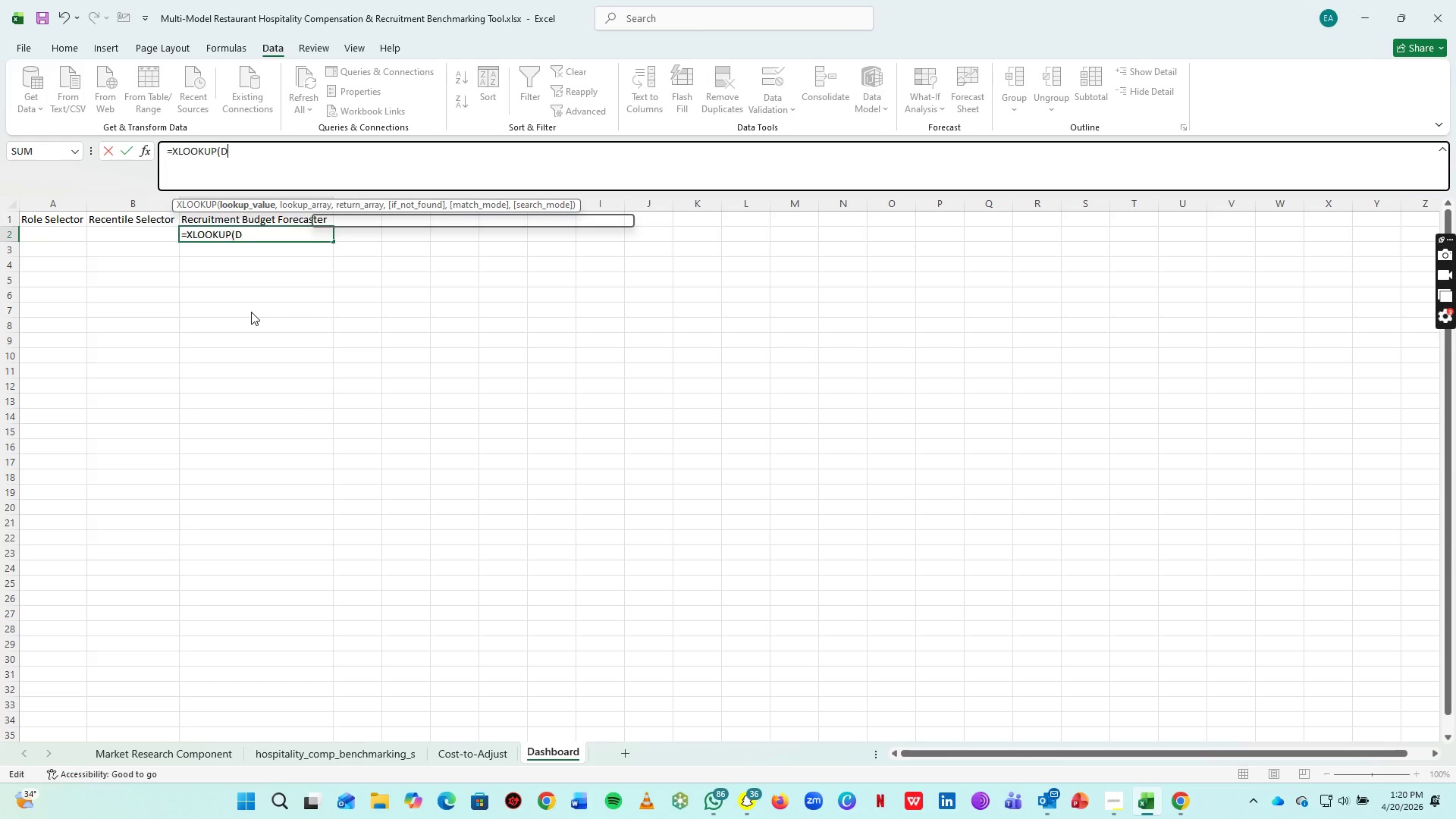 
key(Backspace)
 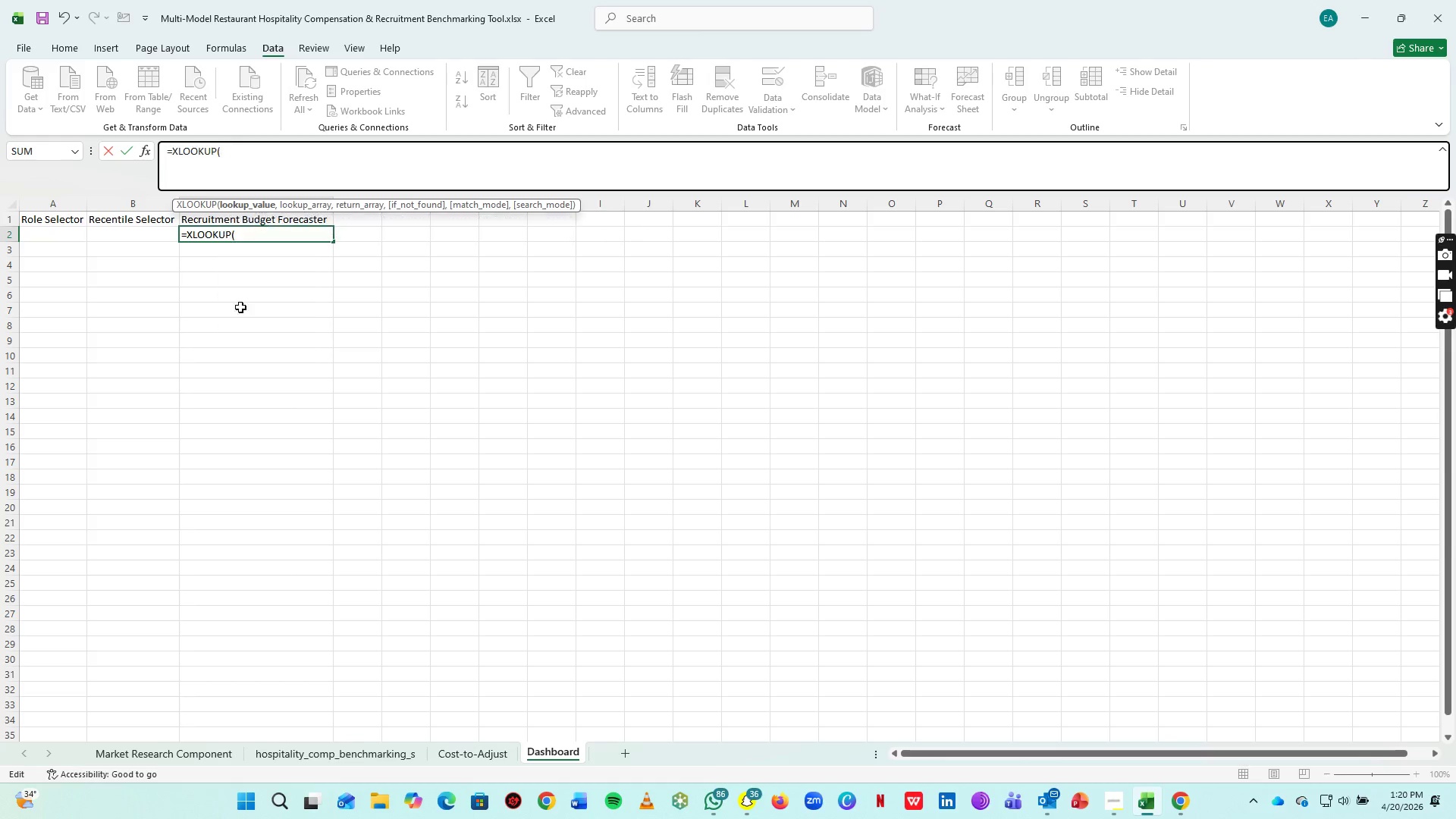 
key(Backspace)
 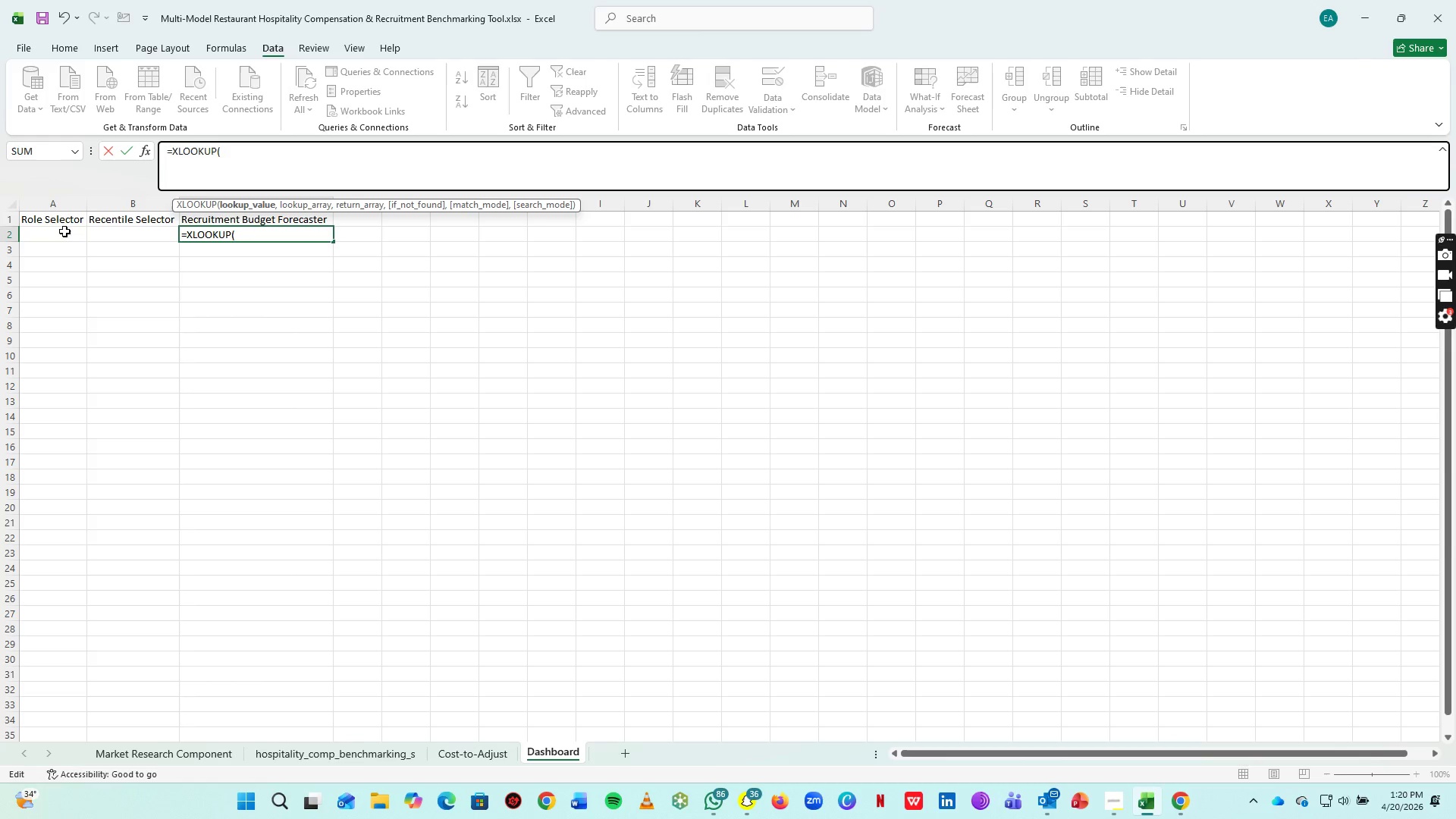 
left_click([42, 231])
 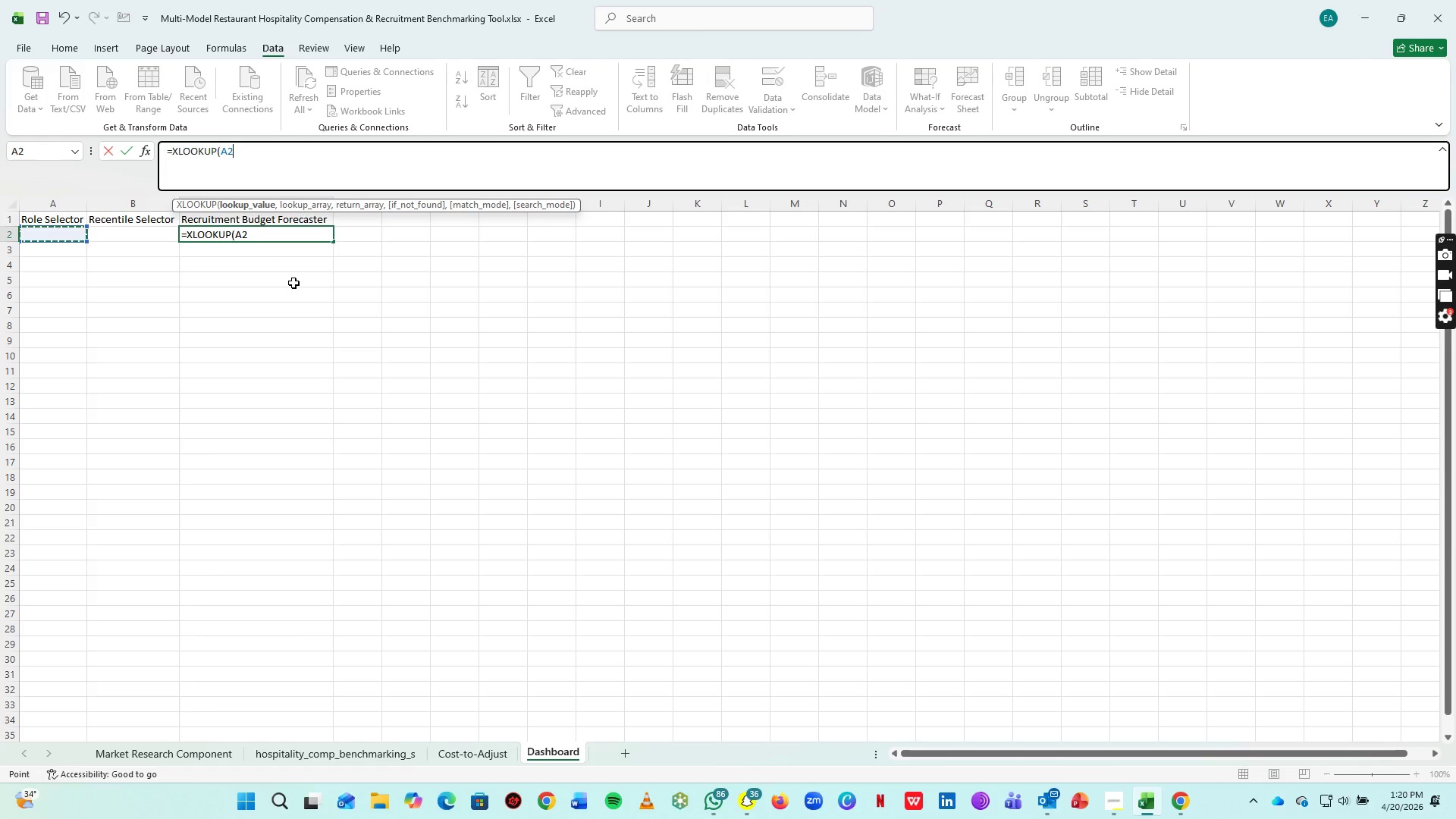 
key(Comma)
 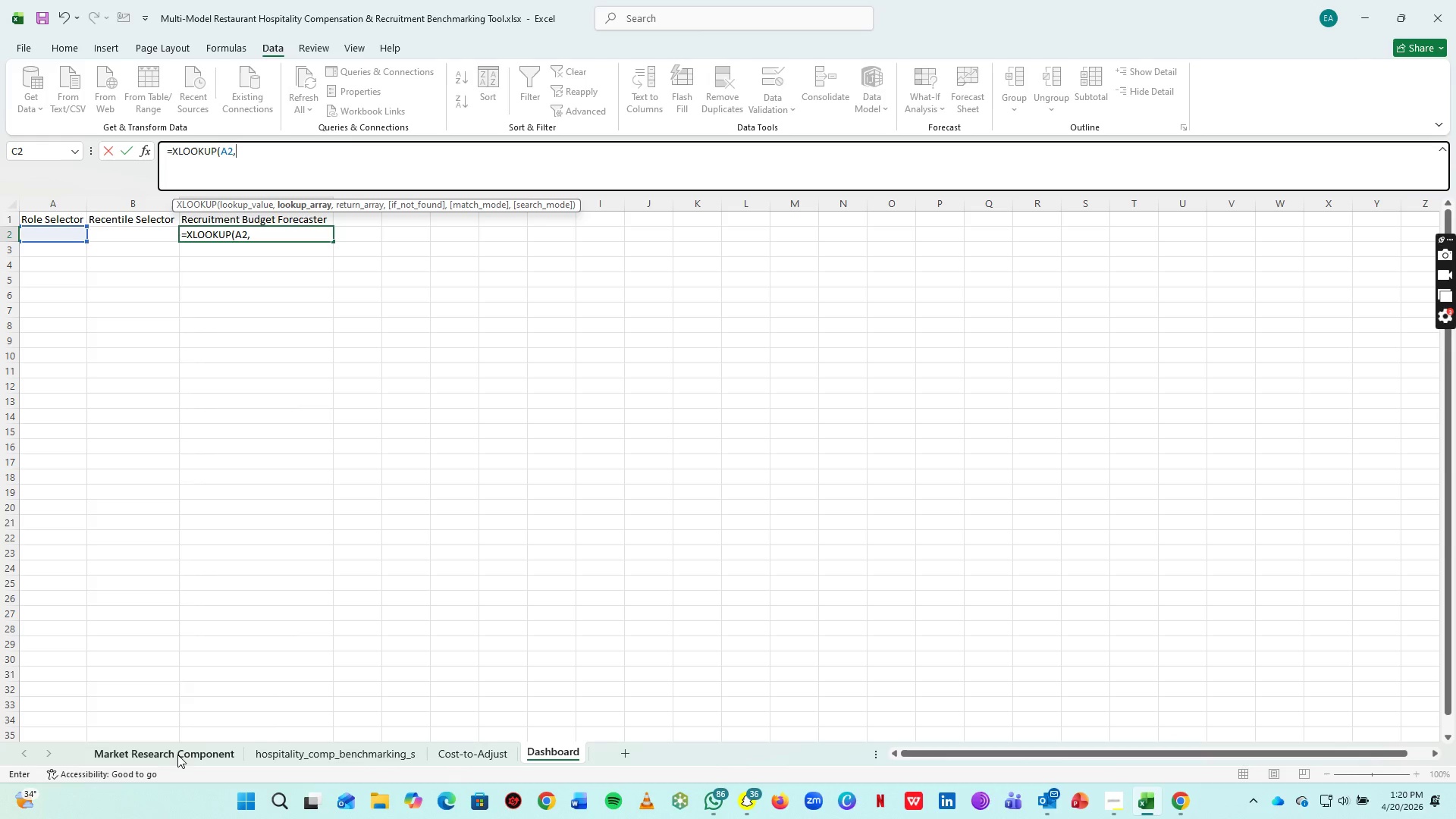 
left_click([177, 755])
 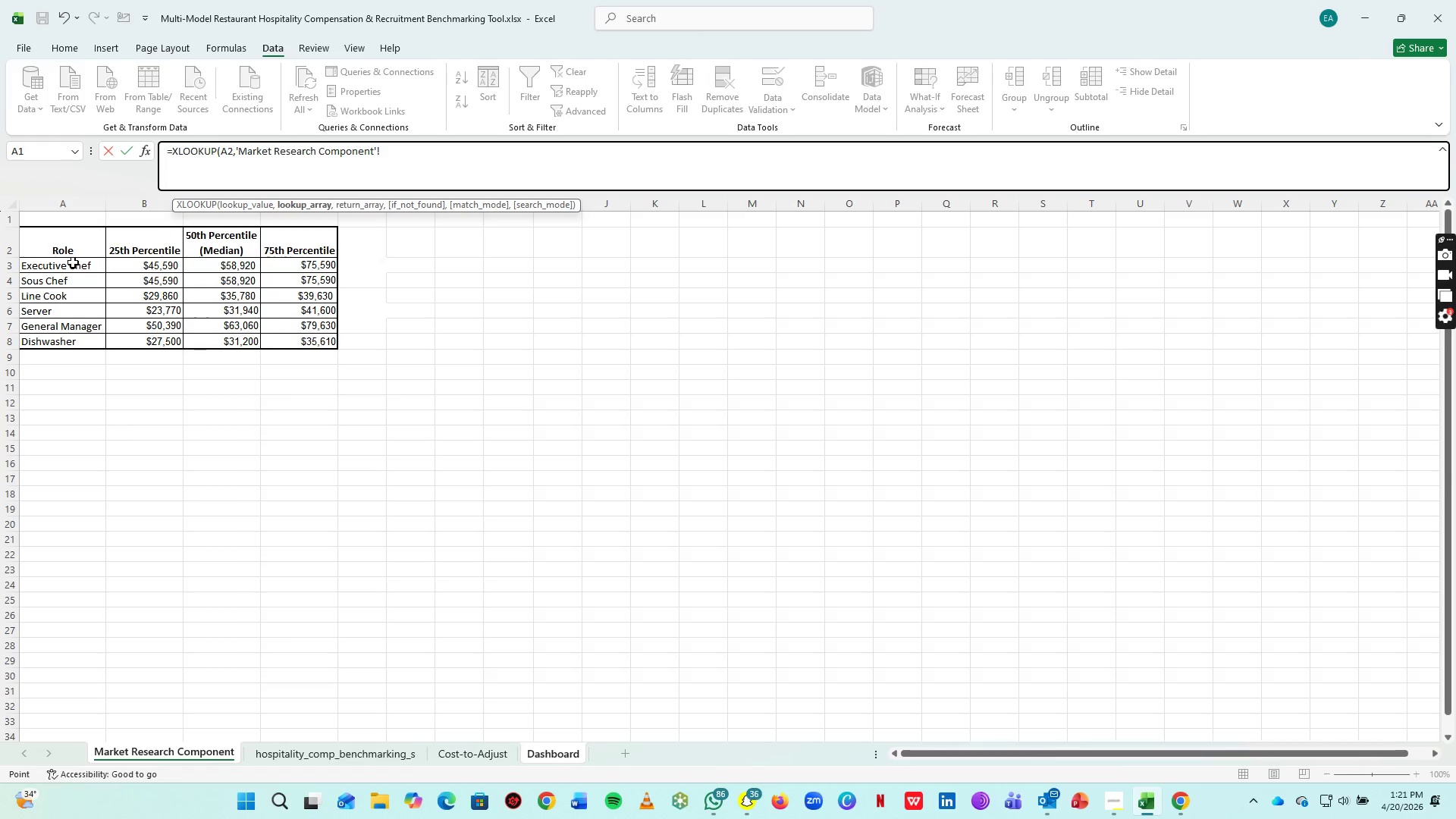 
left_click_drag(start_coordinate=[73, 262], to_coordinate=[73, 337])
 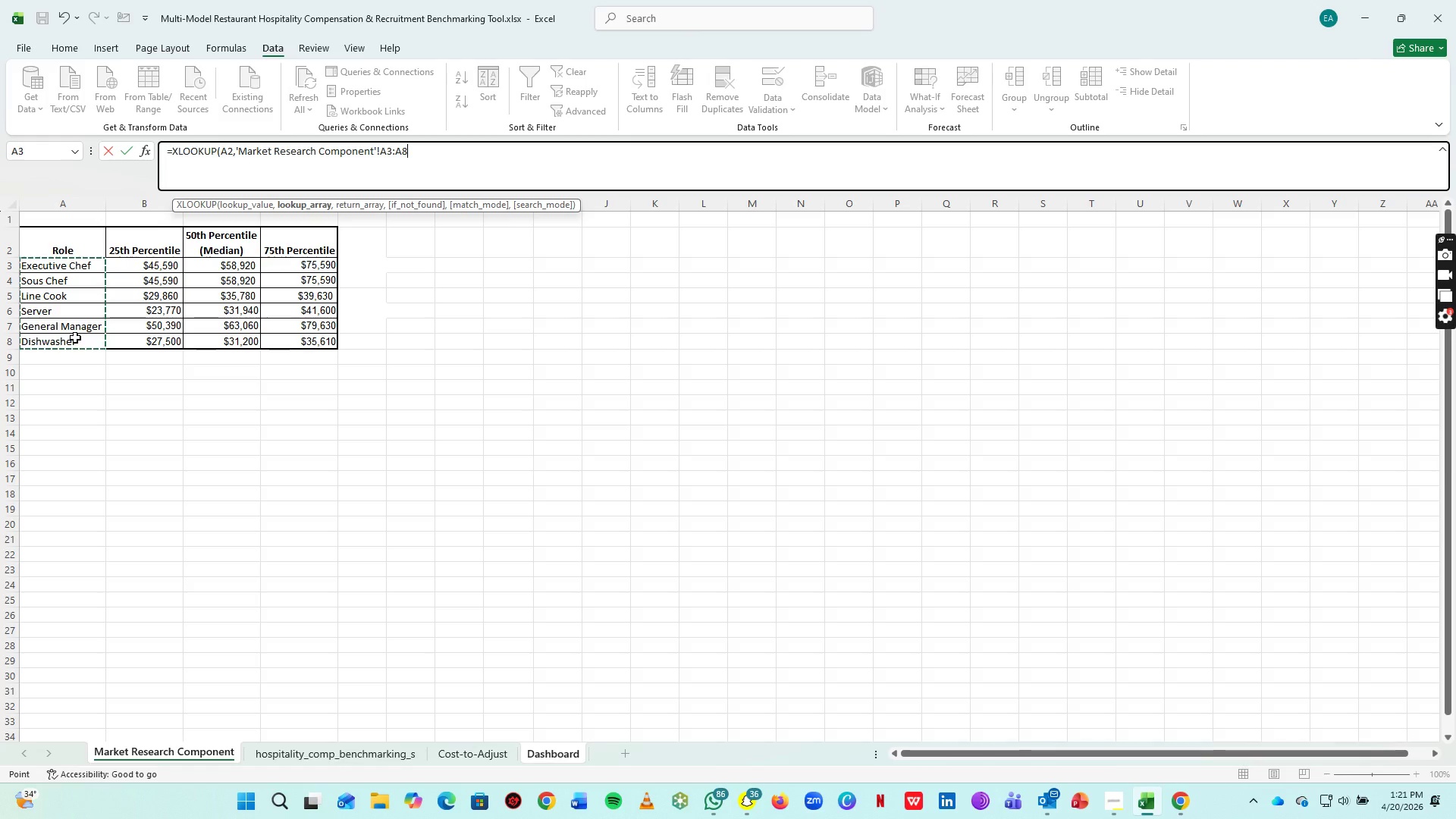 
type(, xloo)
key(Backspace)
key(Backspace)
key(Backspace)
key(Backspace)
type(XLOOKUP()
 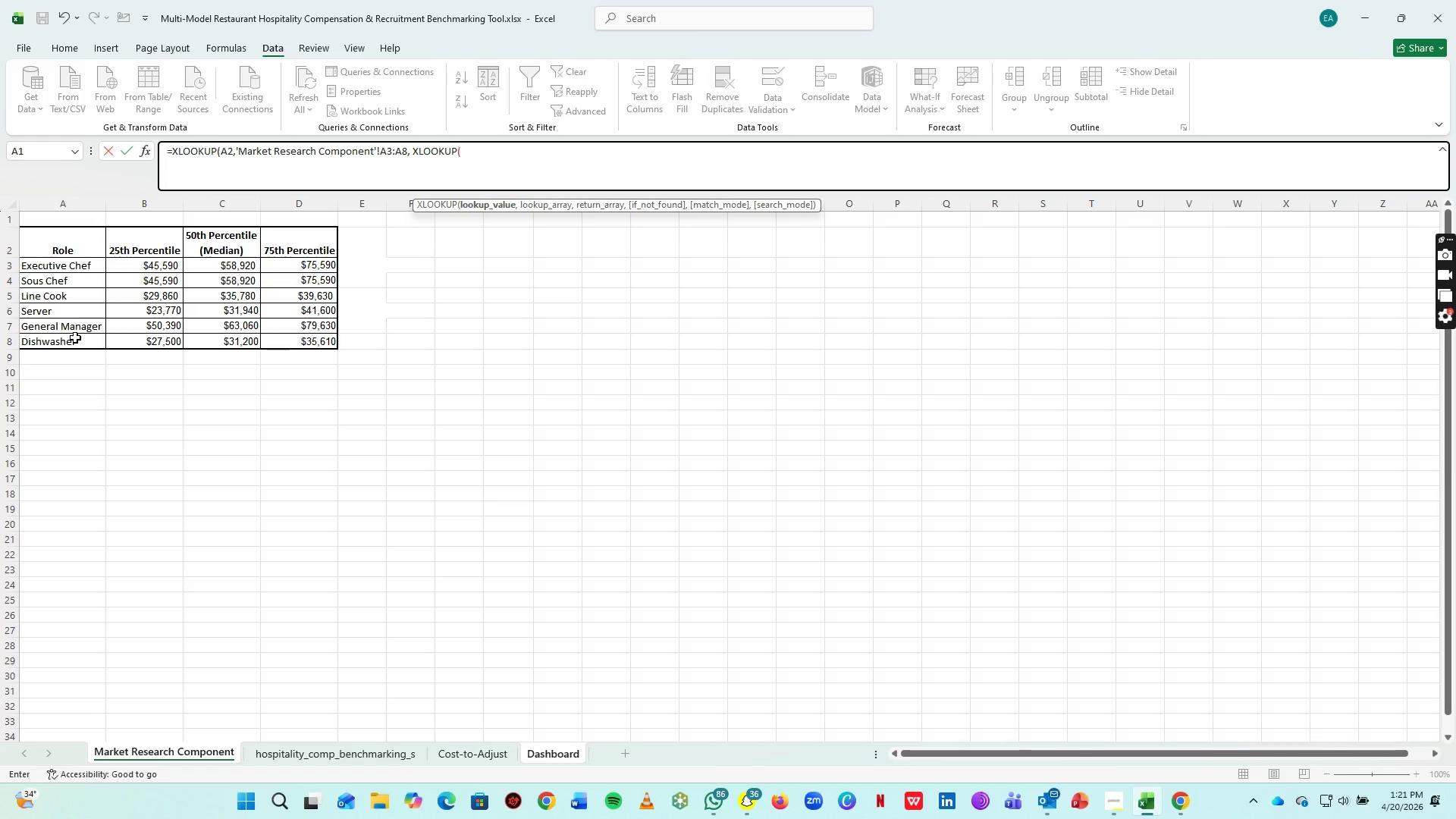 
left_click([547, 756])
 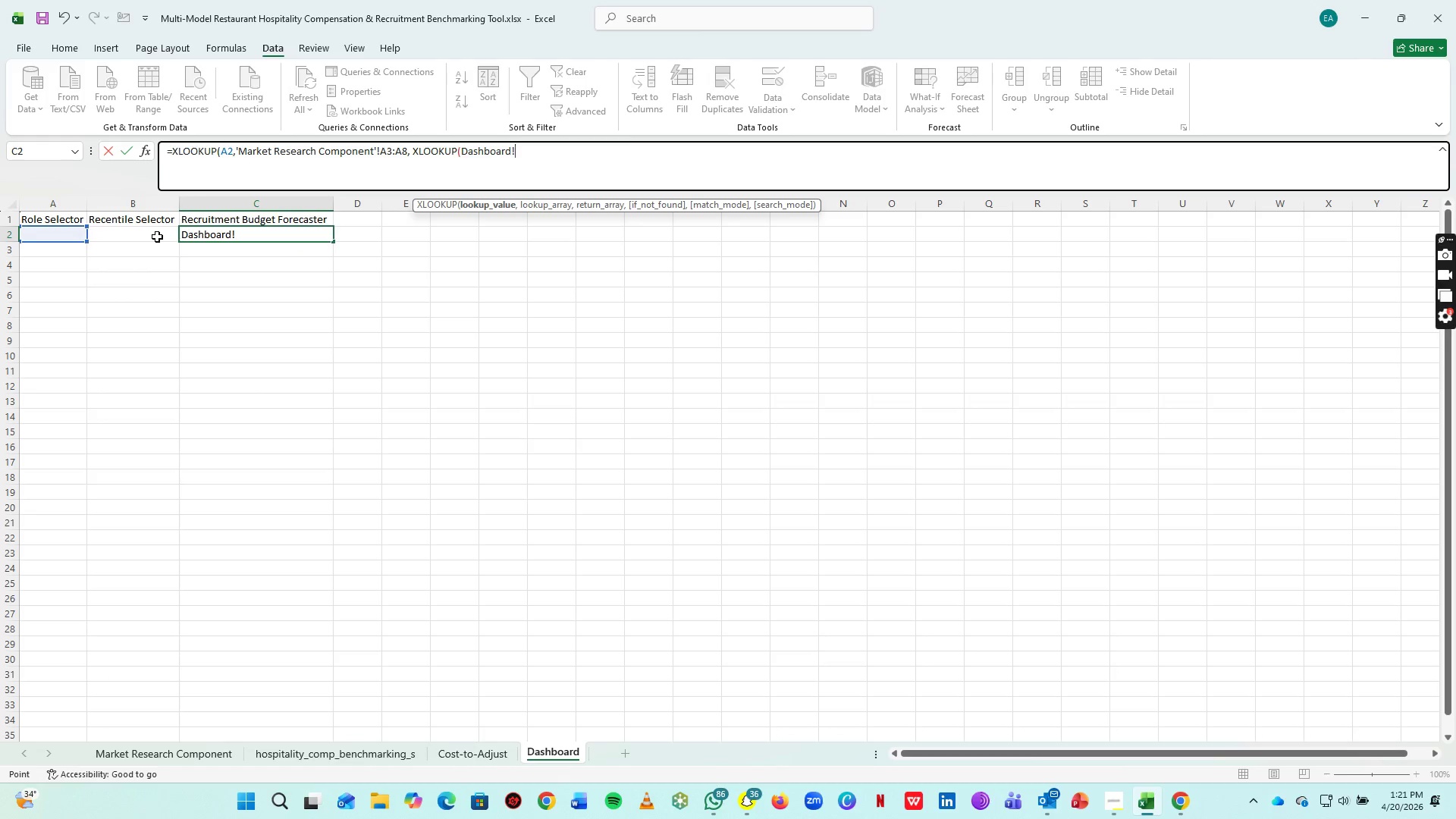 
left_click([157, 237])
 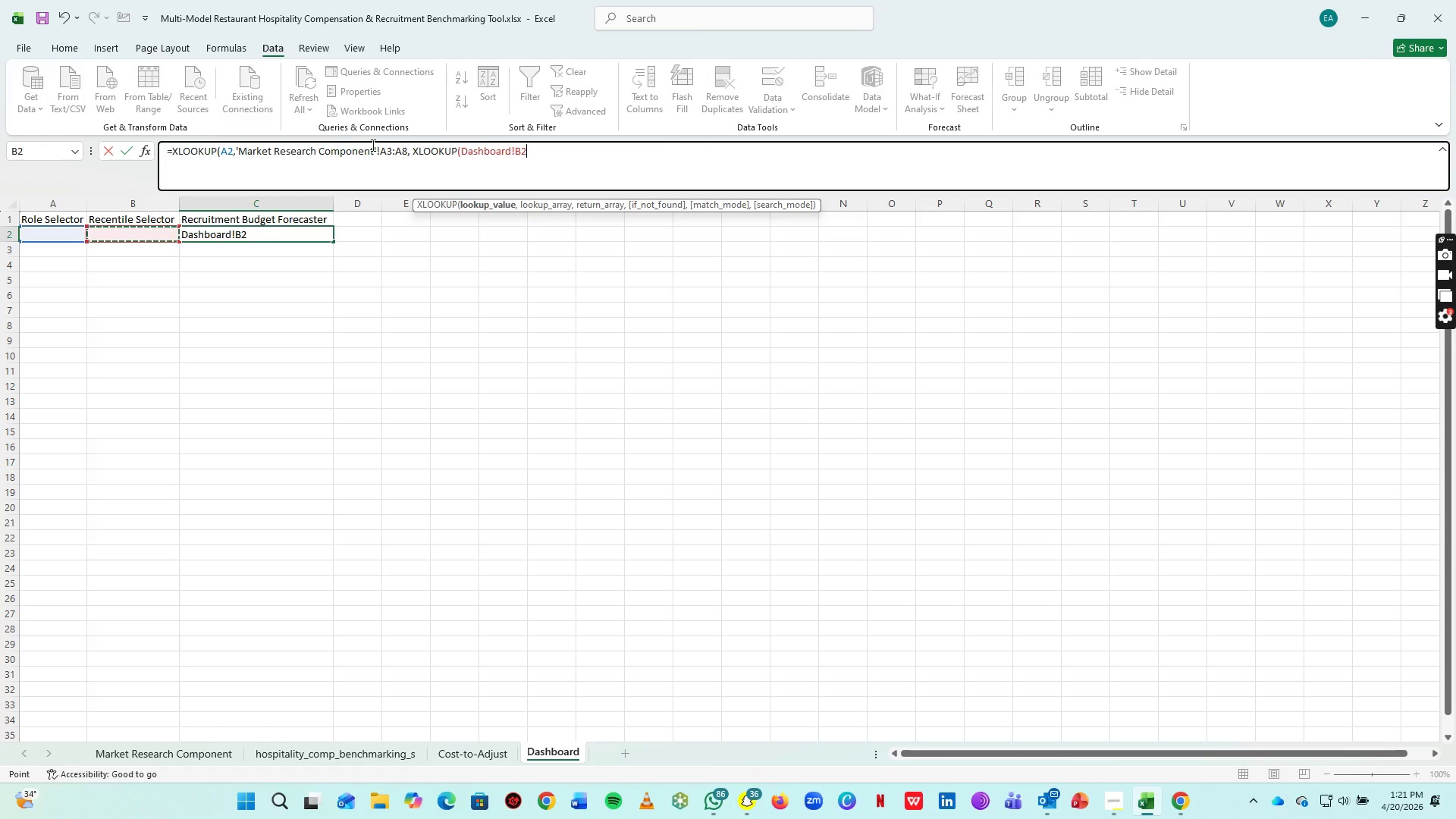 
wait(14.39)
 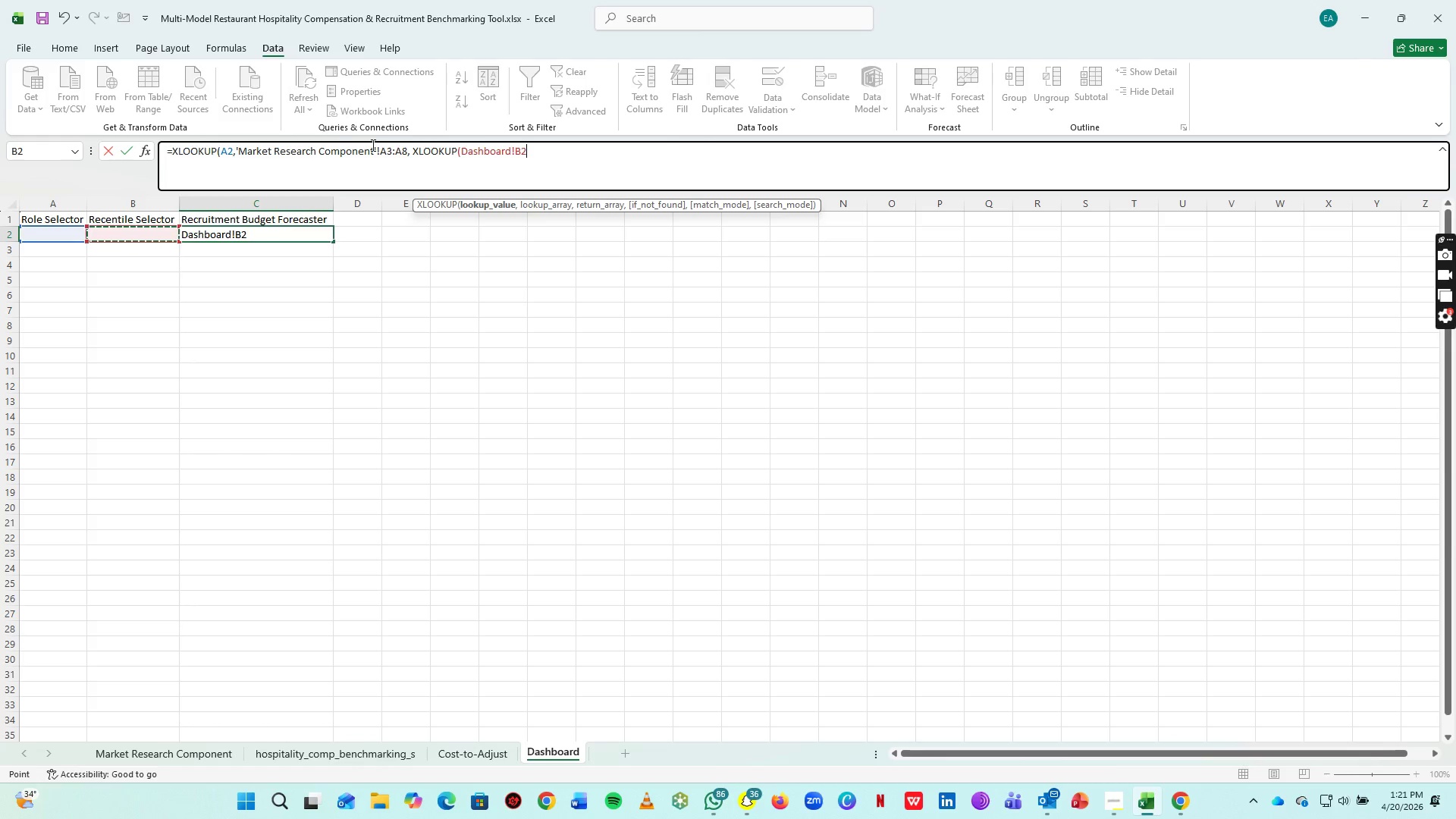 
left_click([384, 154])
 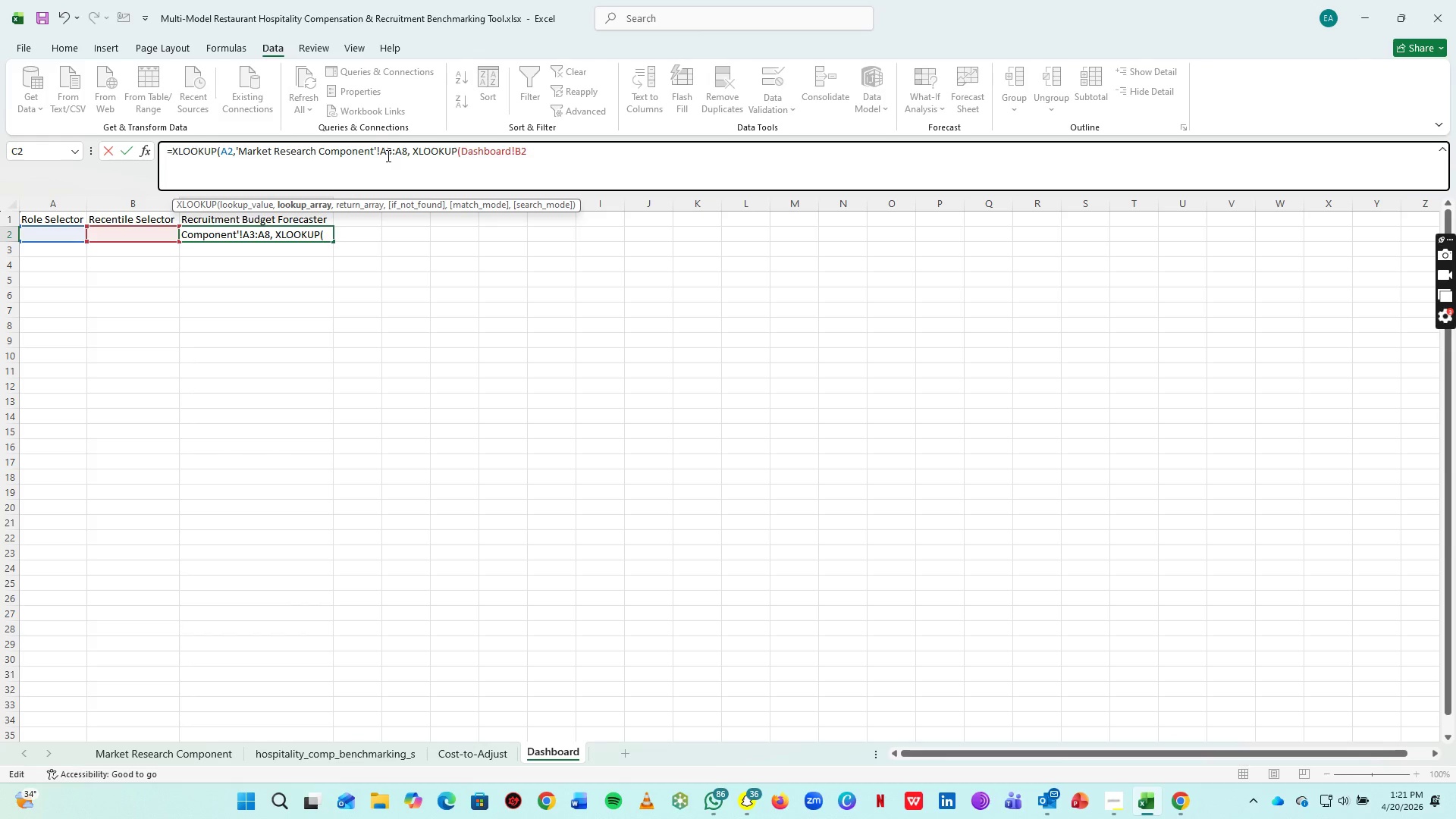 
key(Shift+4)
 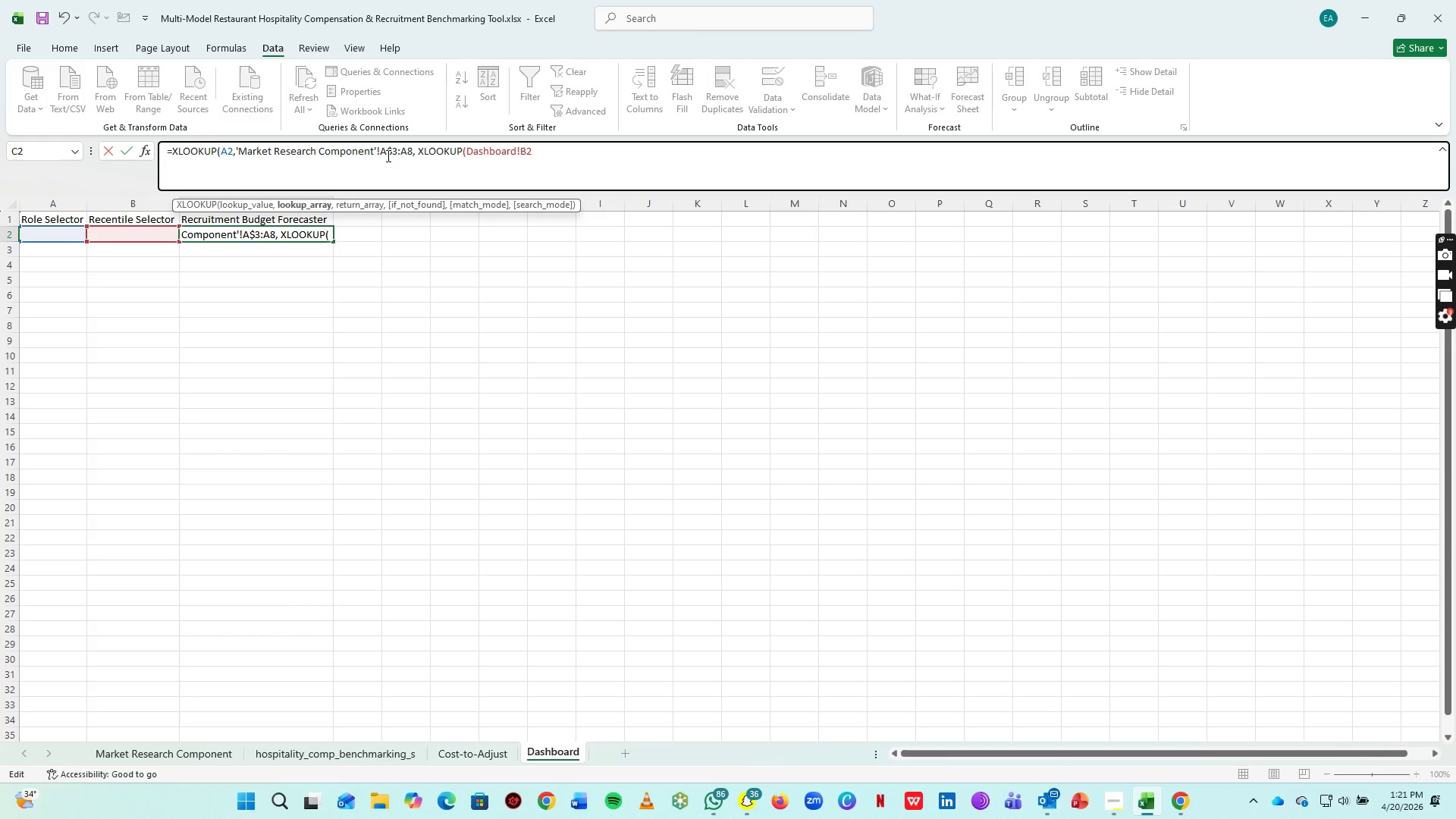 
key(ArrowLeft)
 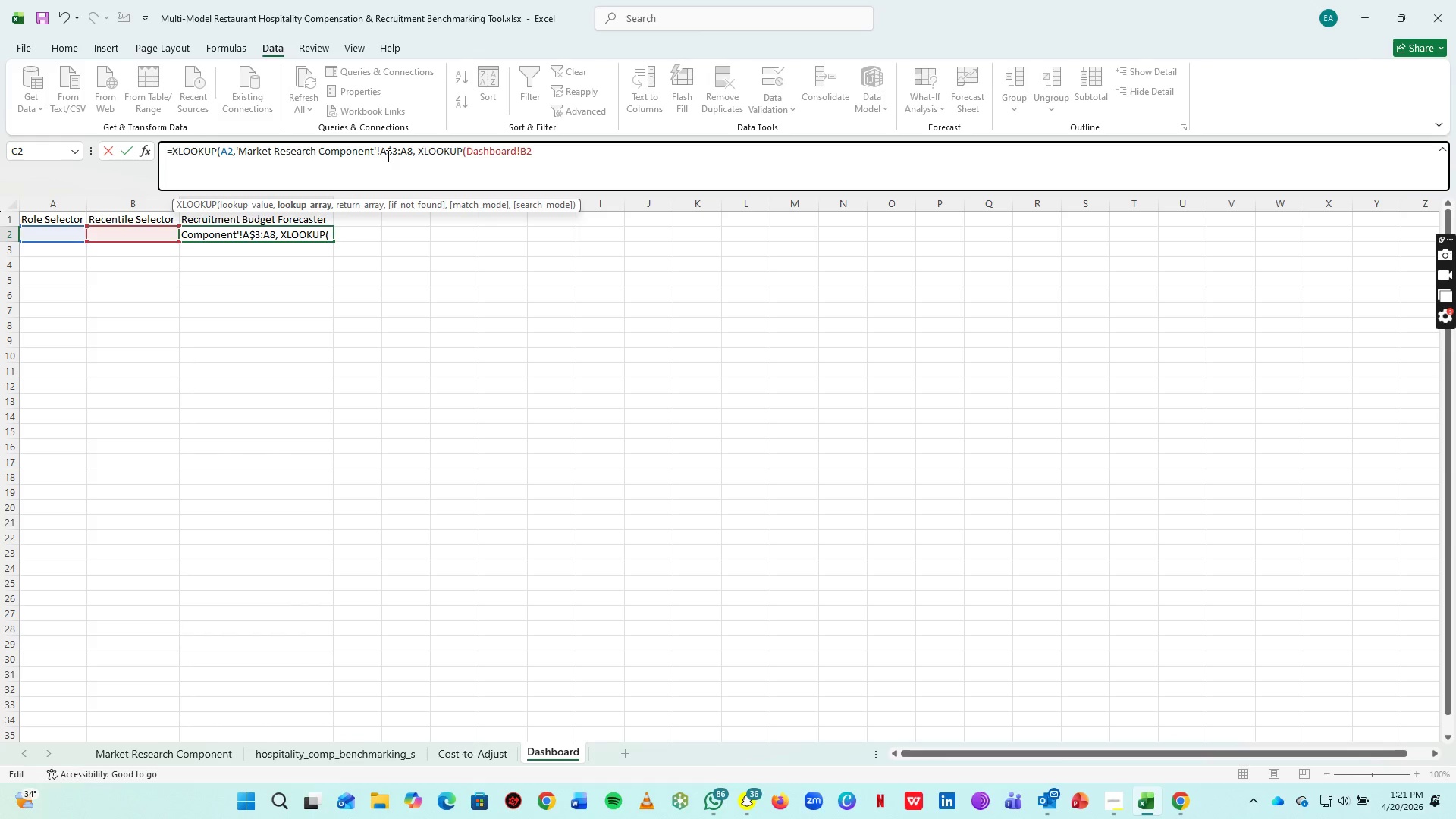 
key(ArrowLeft)
 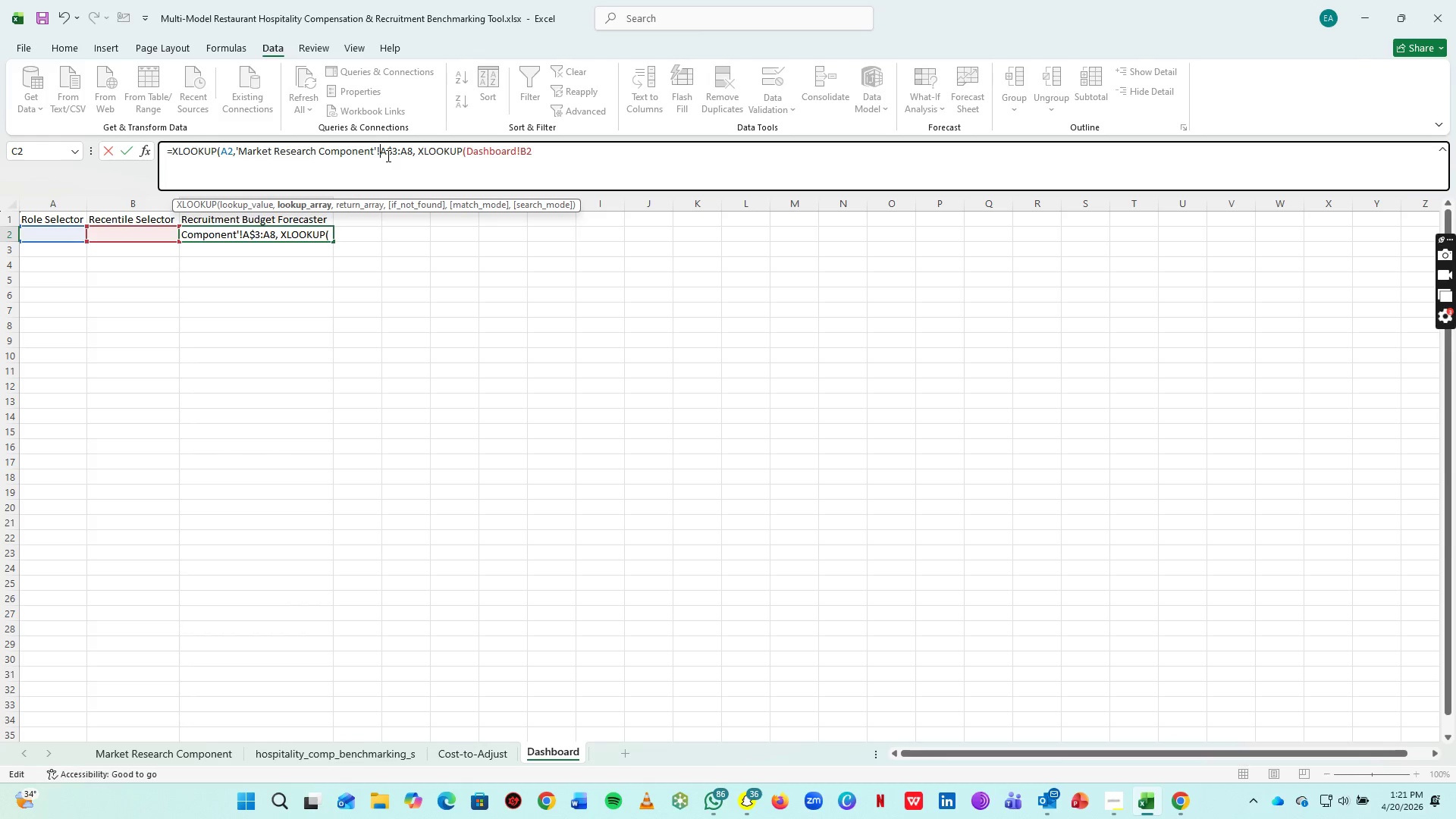 
key(Shift+4)
 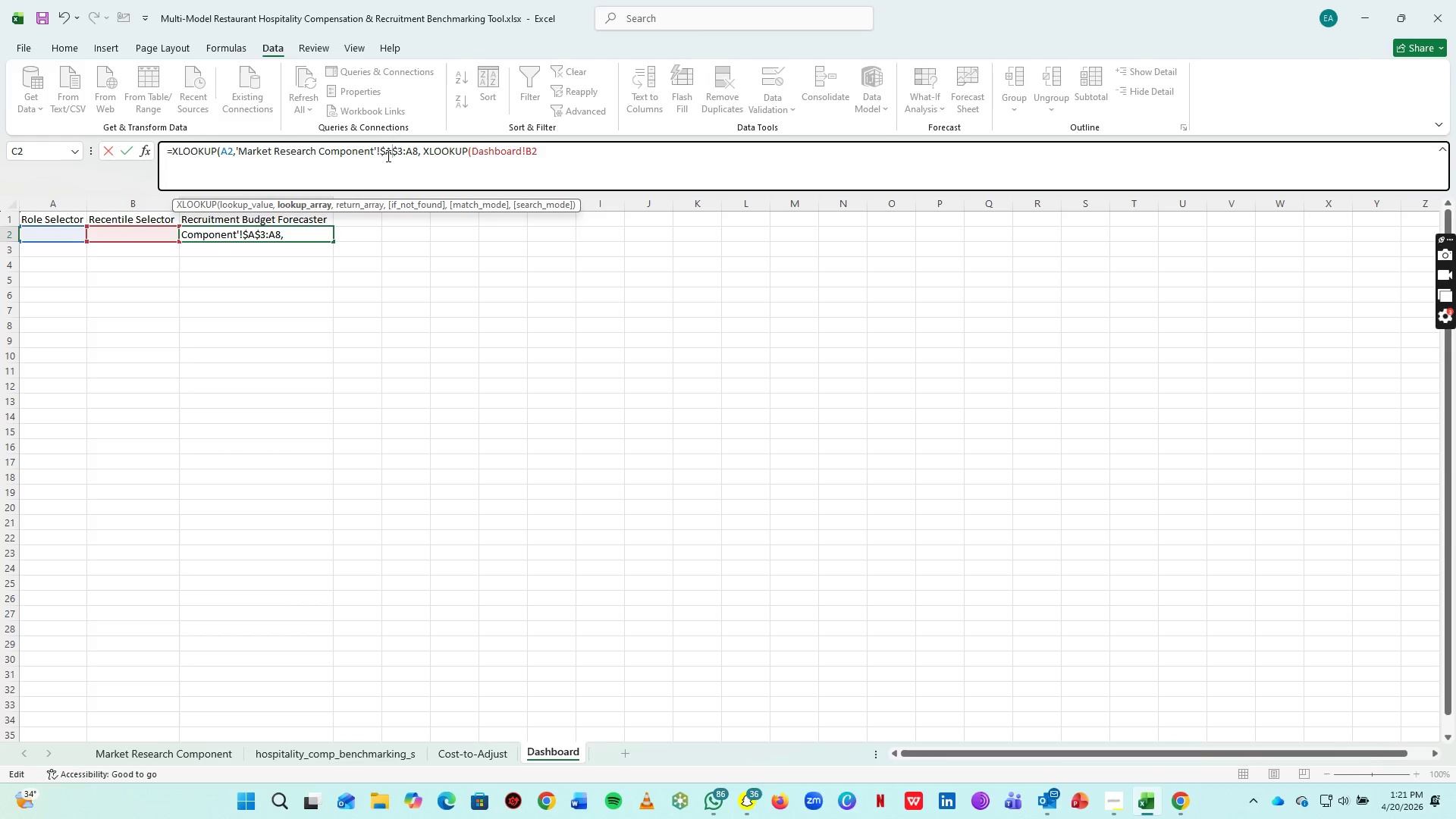 
key(ArrowRight)
 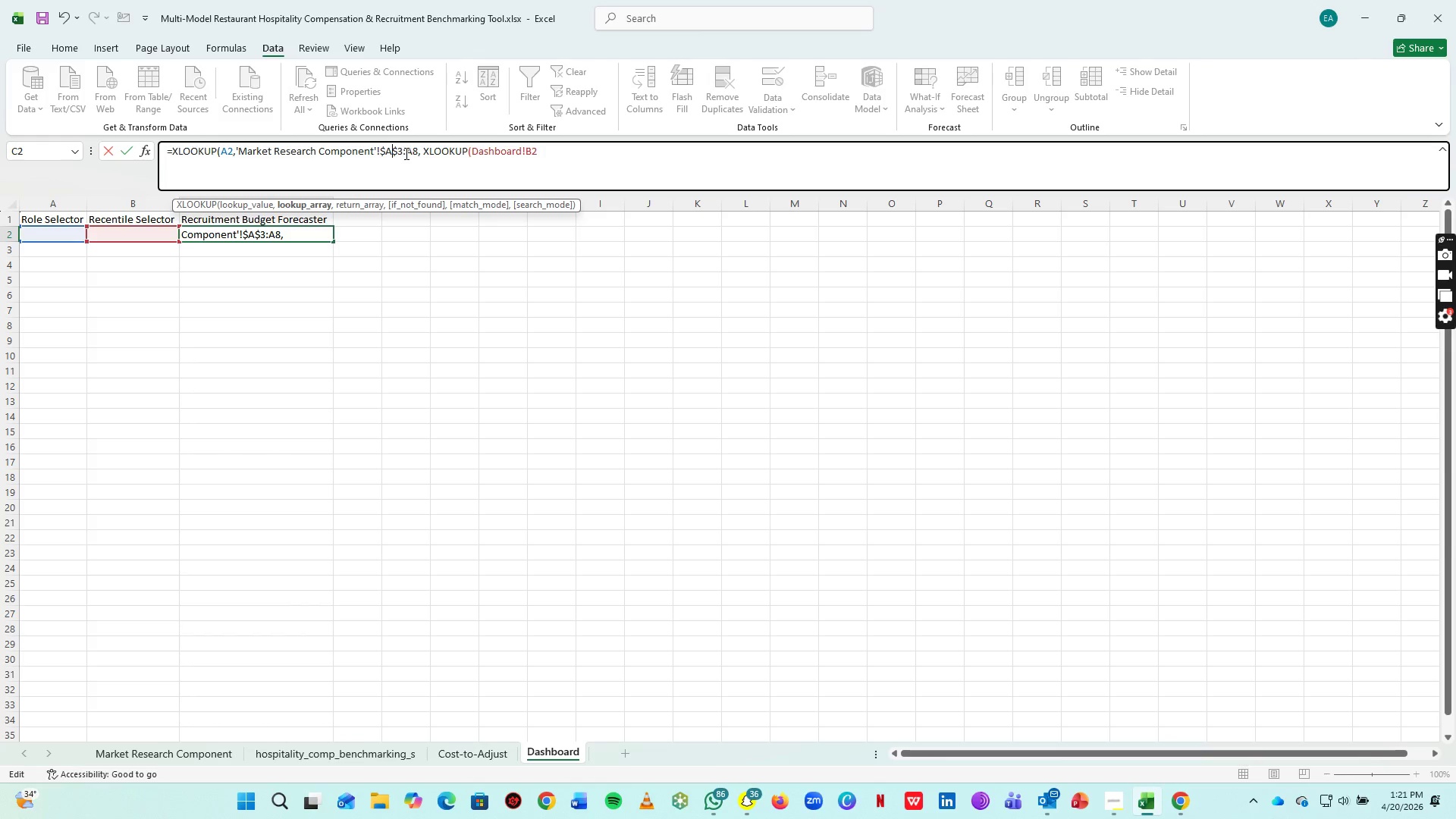 
left_click([405, 153])
 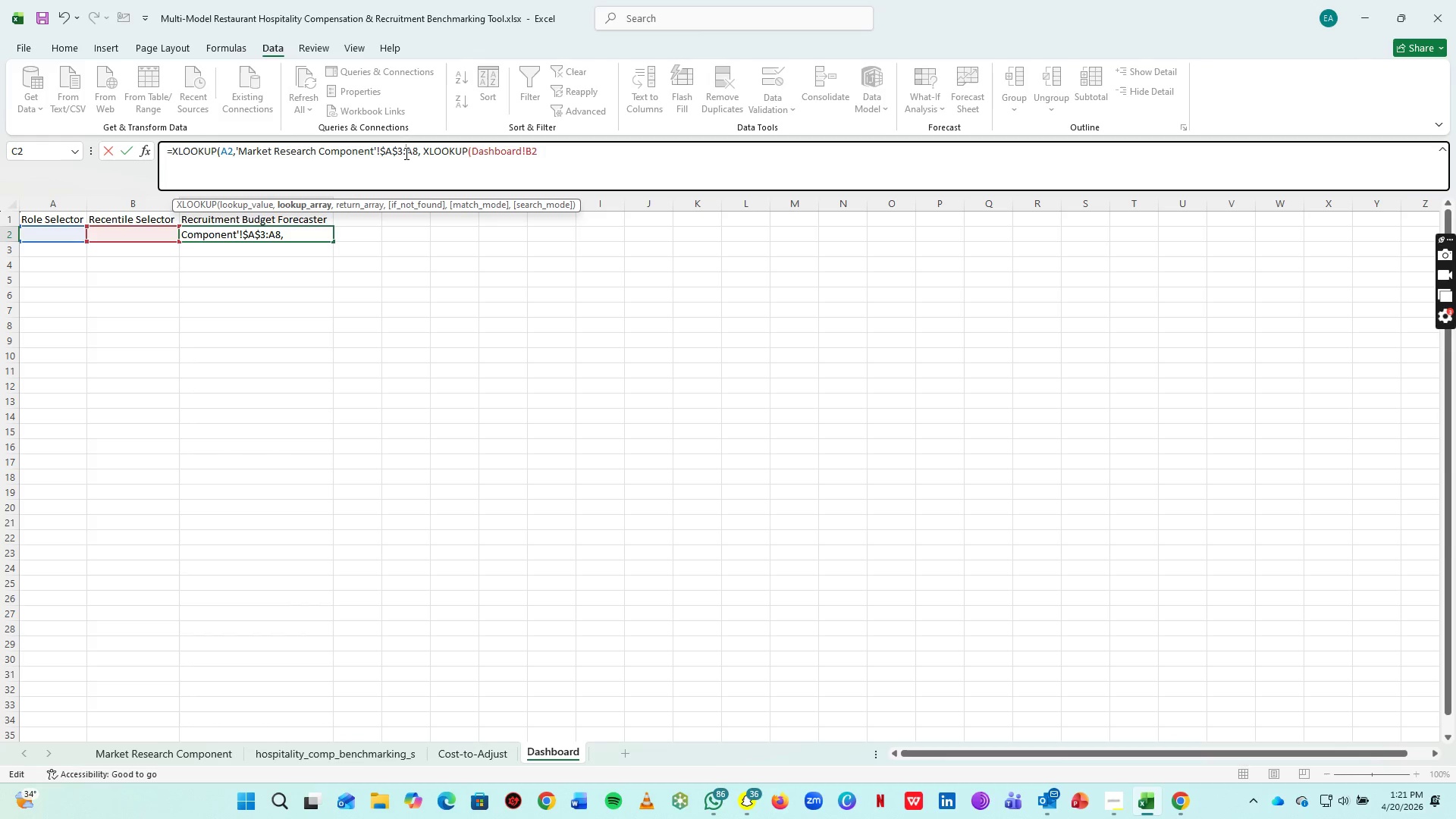 
key(Shift+ShiftRight)
 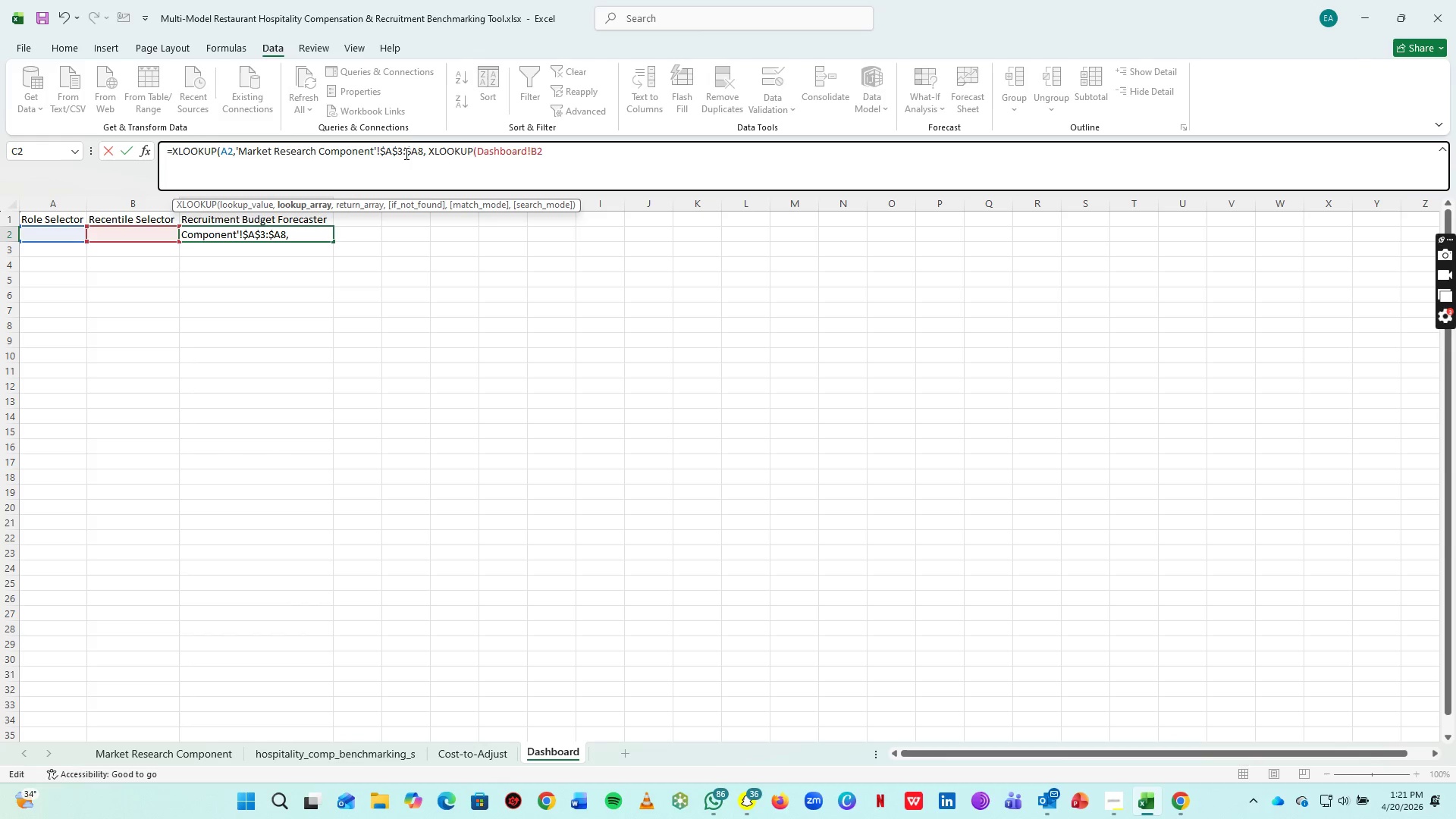 
key(Shift+4)
 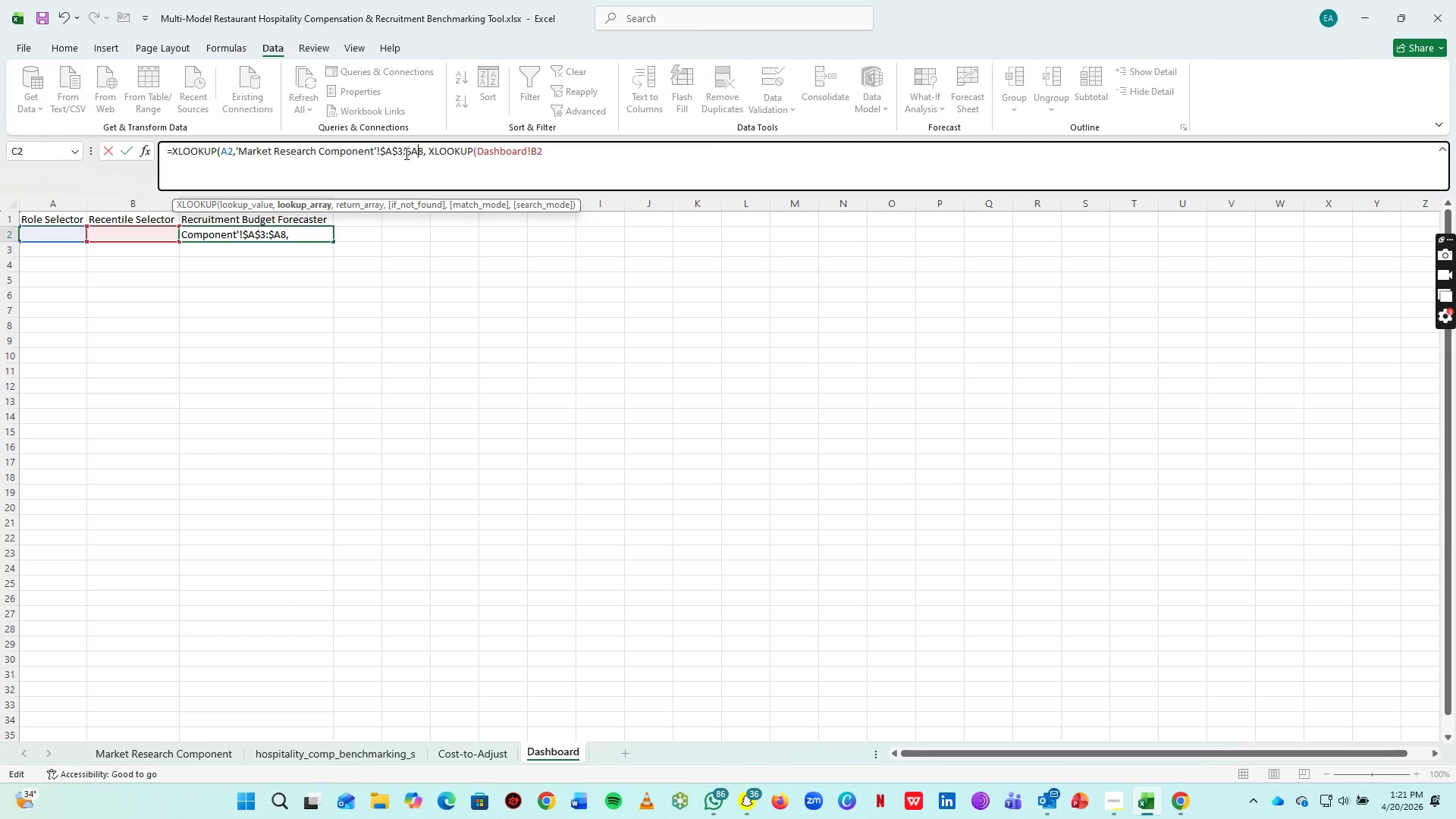 
key(ArrowRight)
 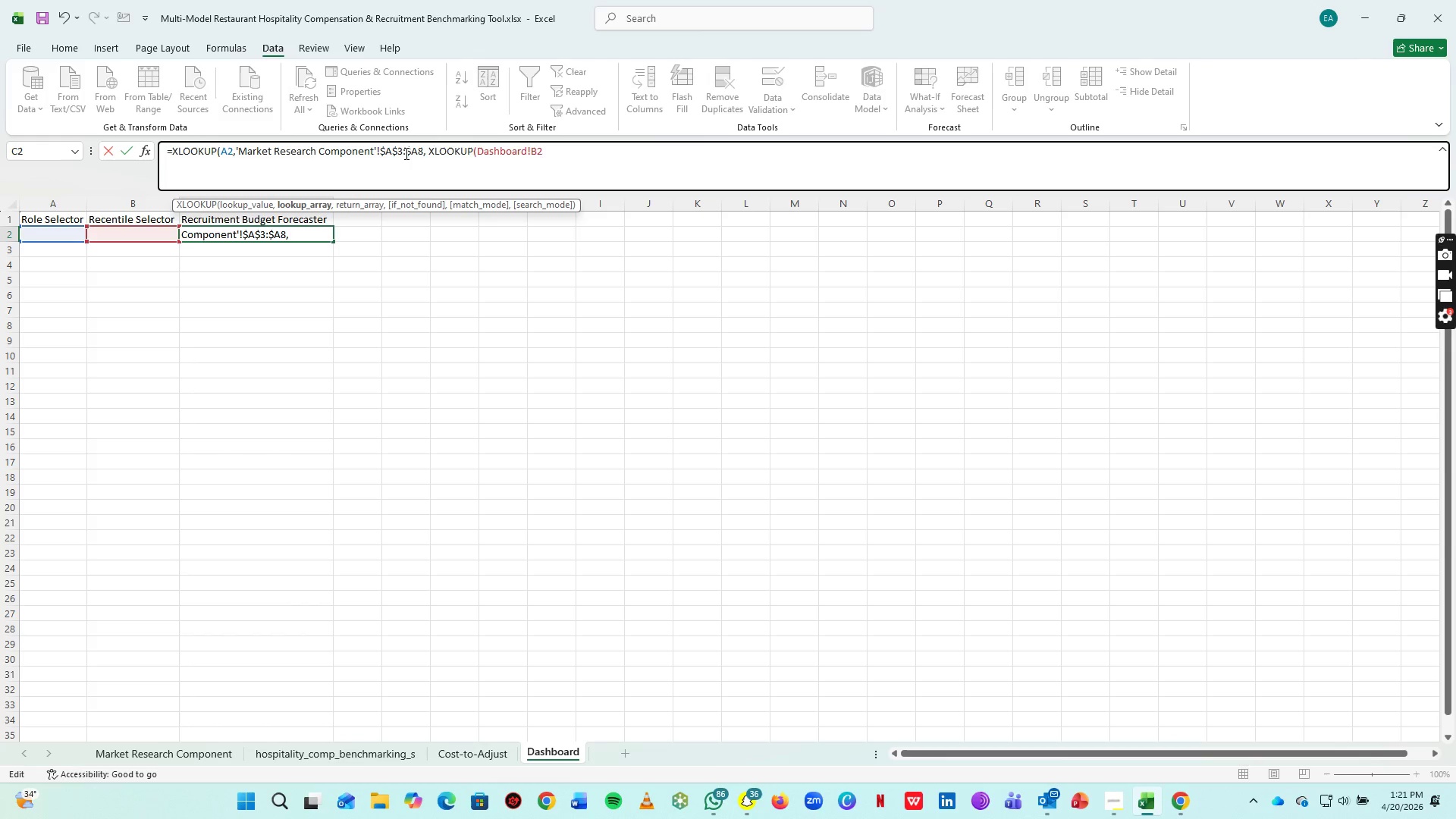 
key(Shift+ShiftRight)
 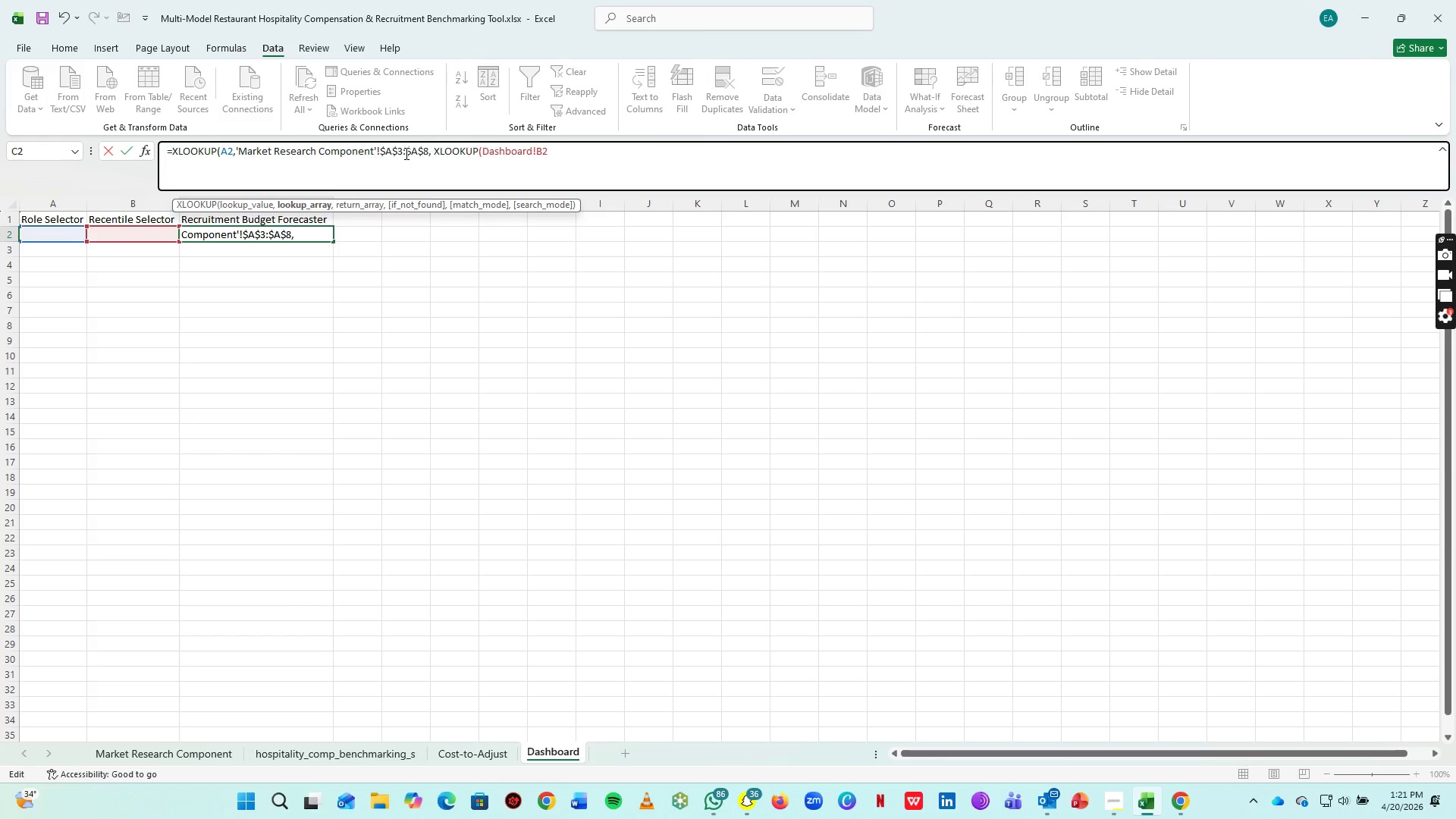 
key(Shift+4)
 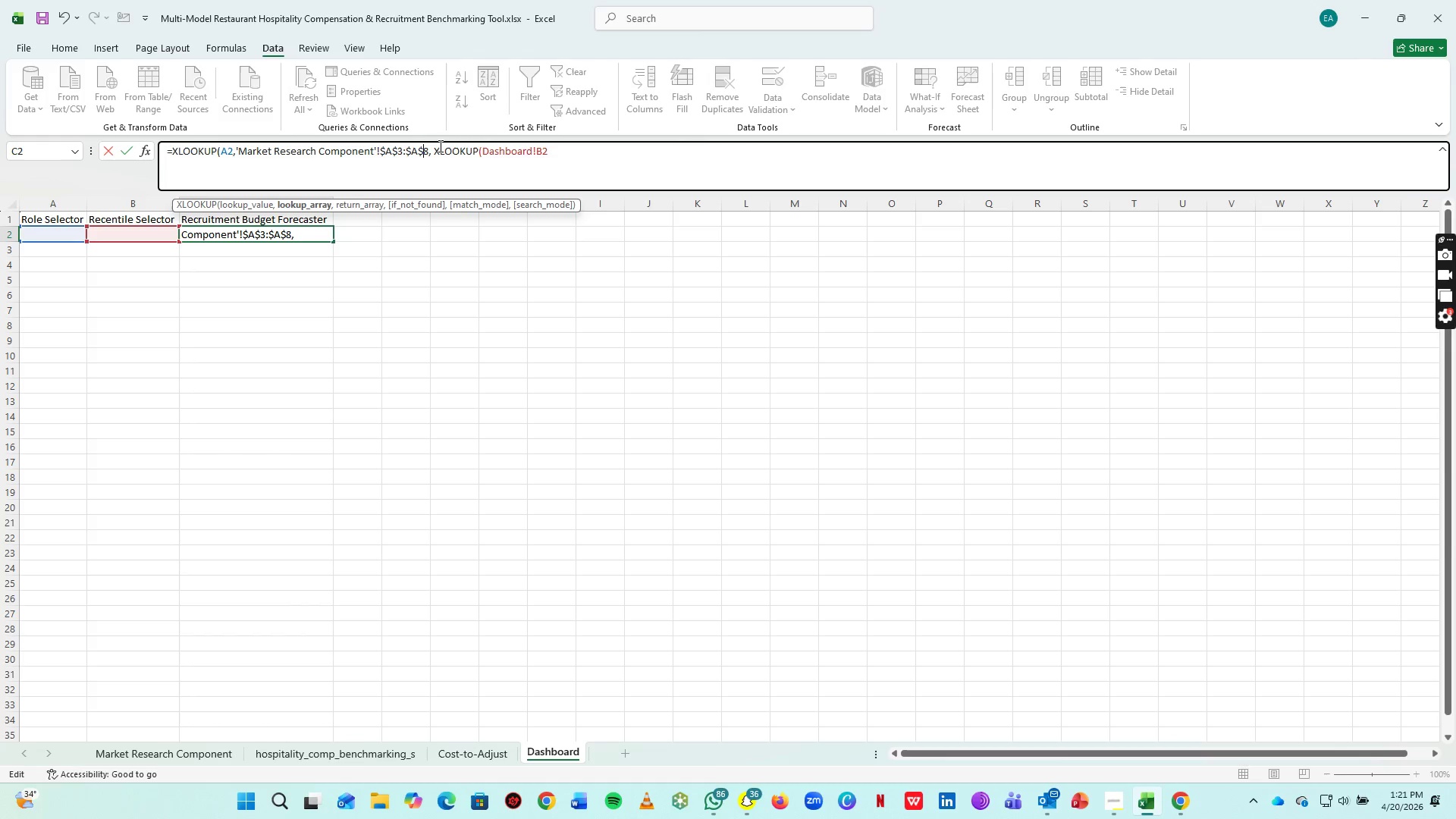 
left_click([440, 159])
 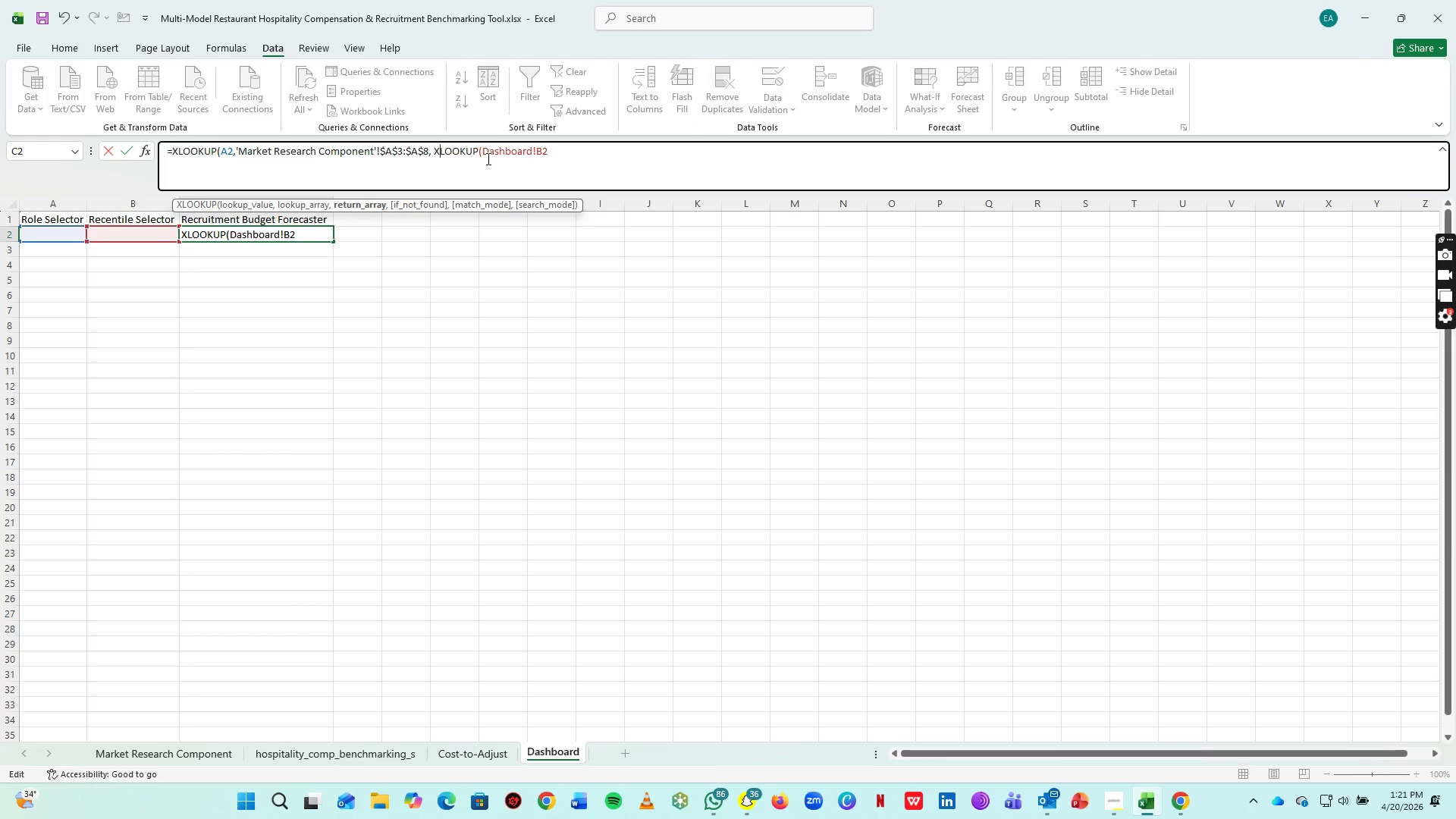 
wait(7.05)
 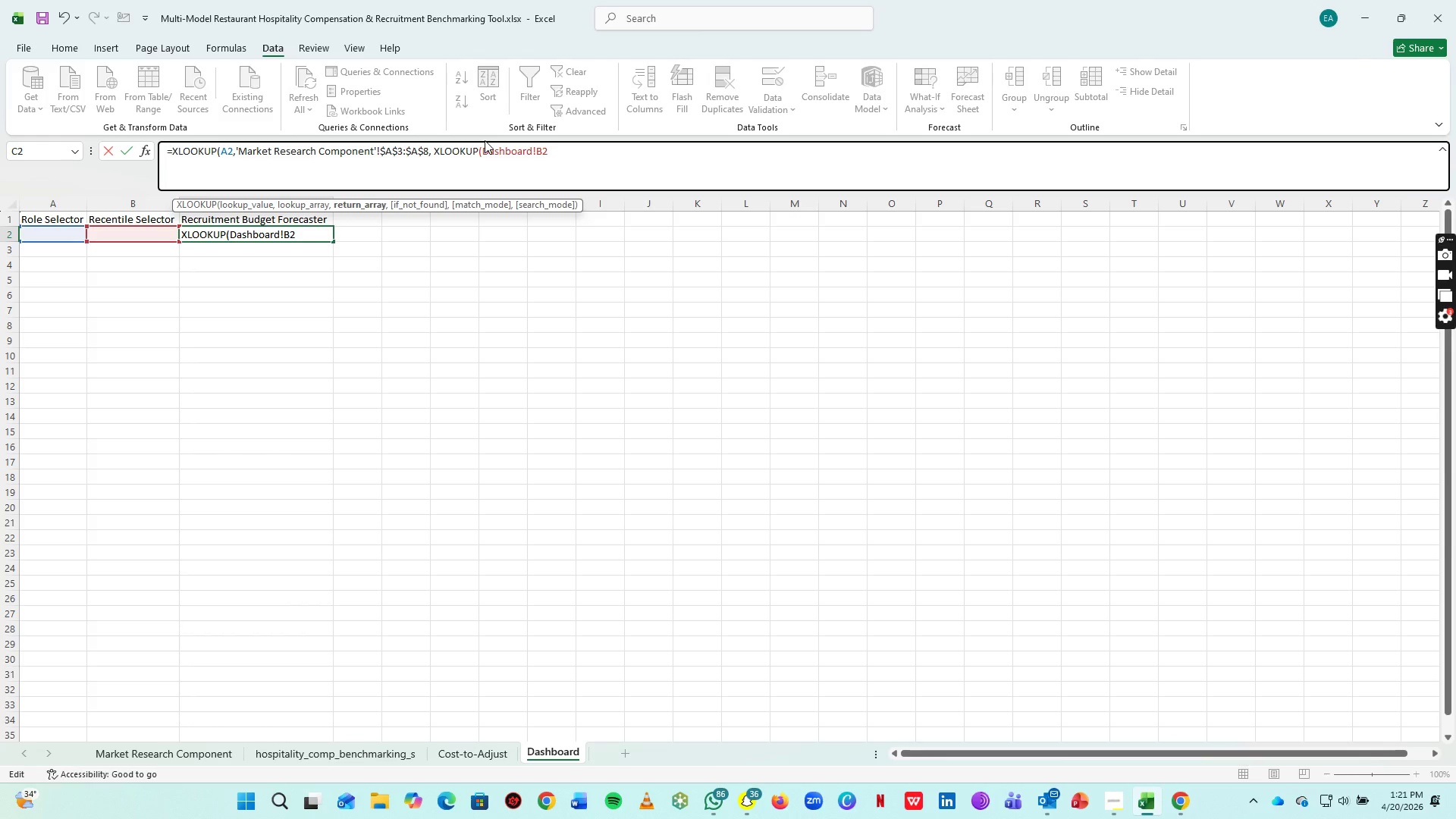 
left_click([585, 151])
 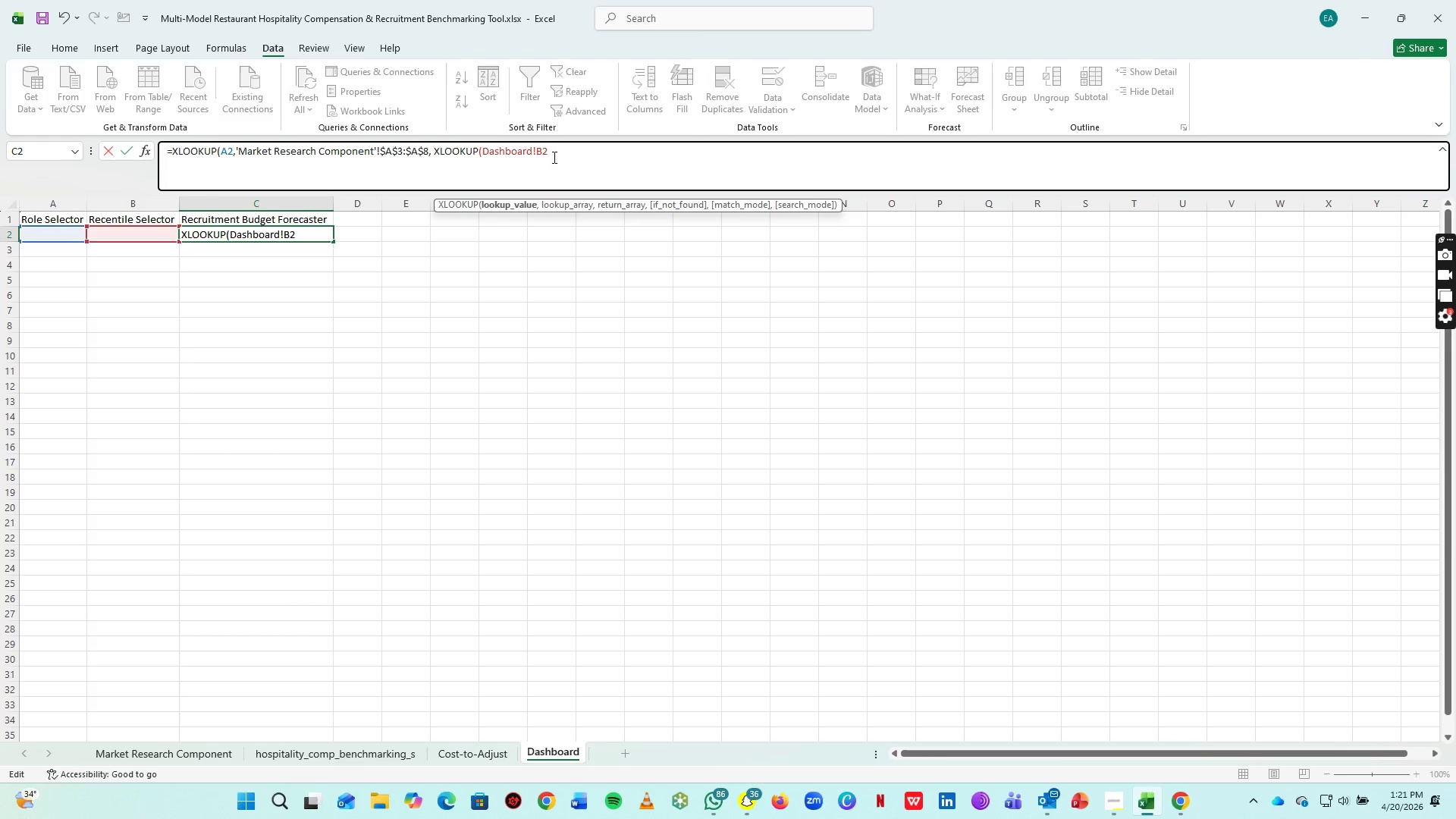 
key(Comma)
 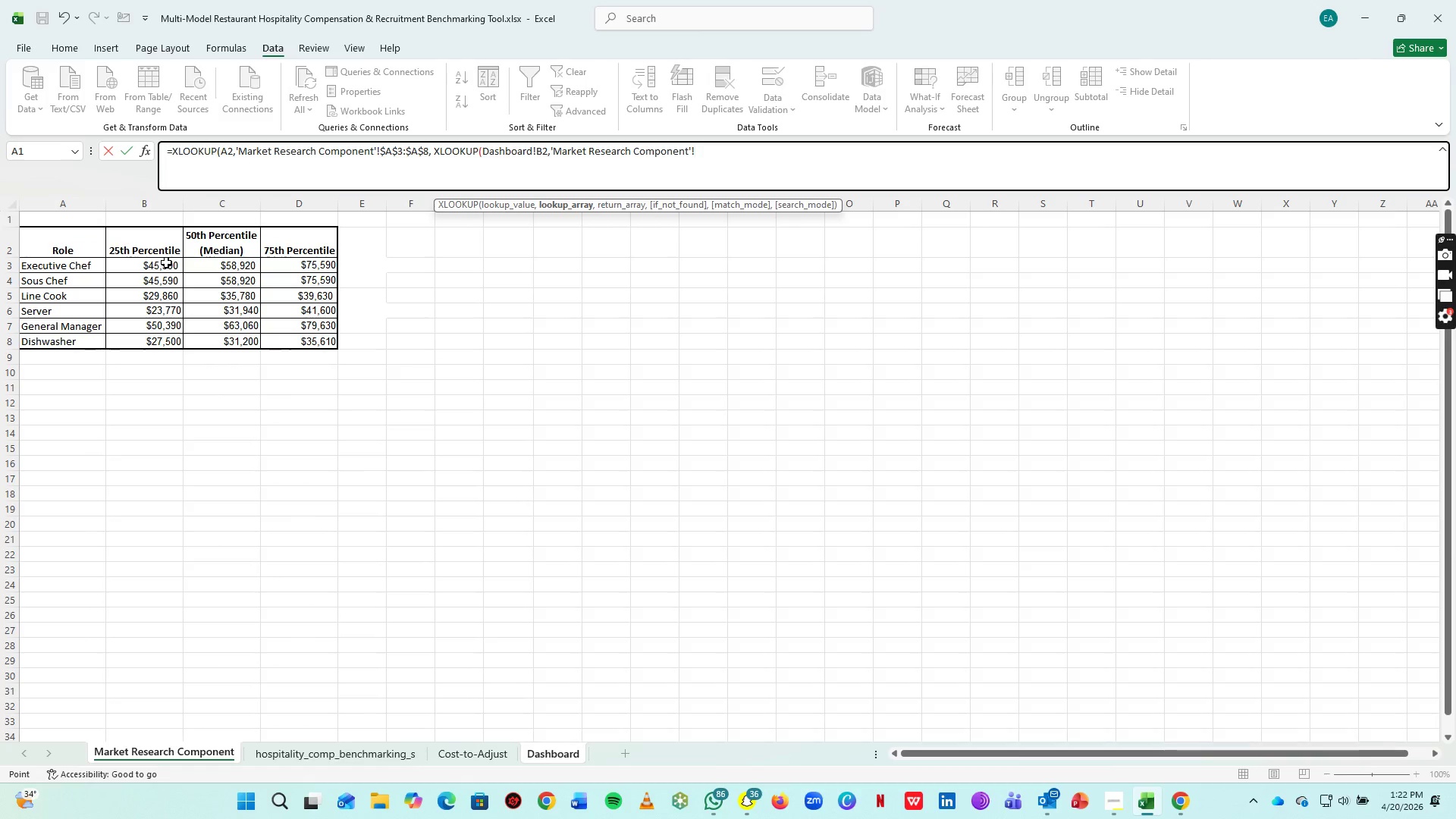 
wait(14.39)
 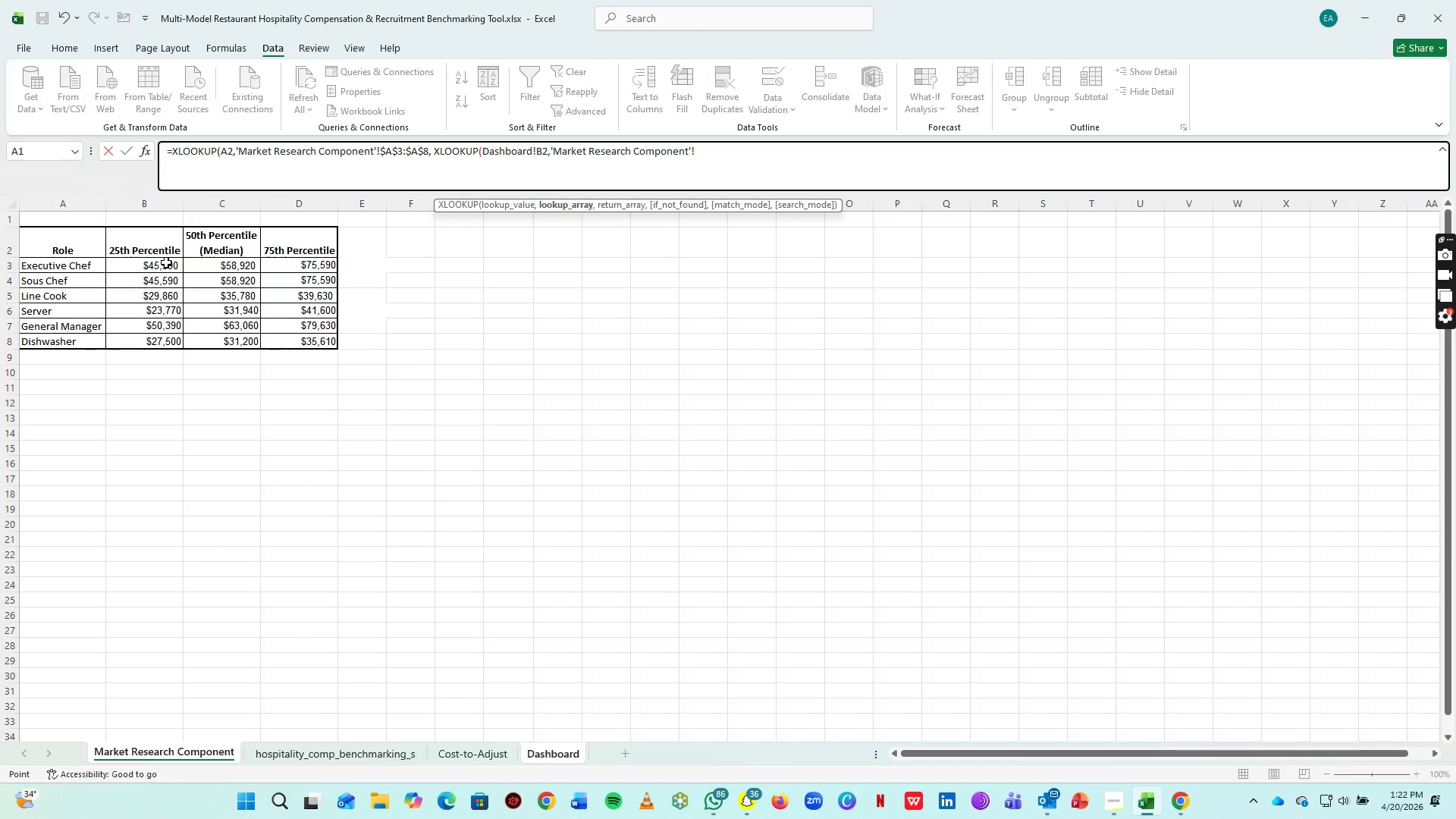 
left_click_drag(start_coordinate=[166, 262], to_coordinate=[278, 270])
 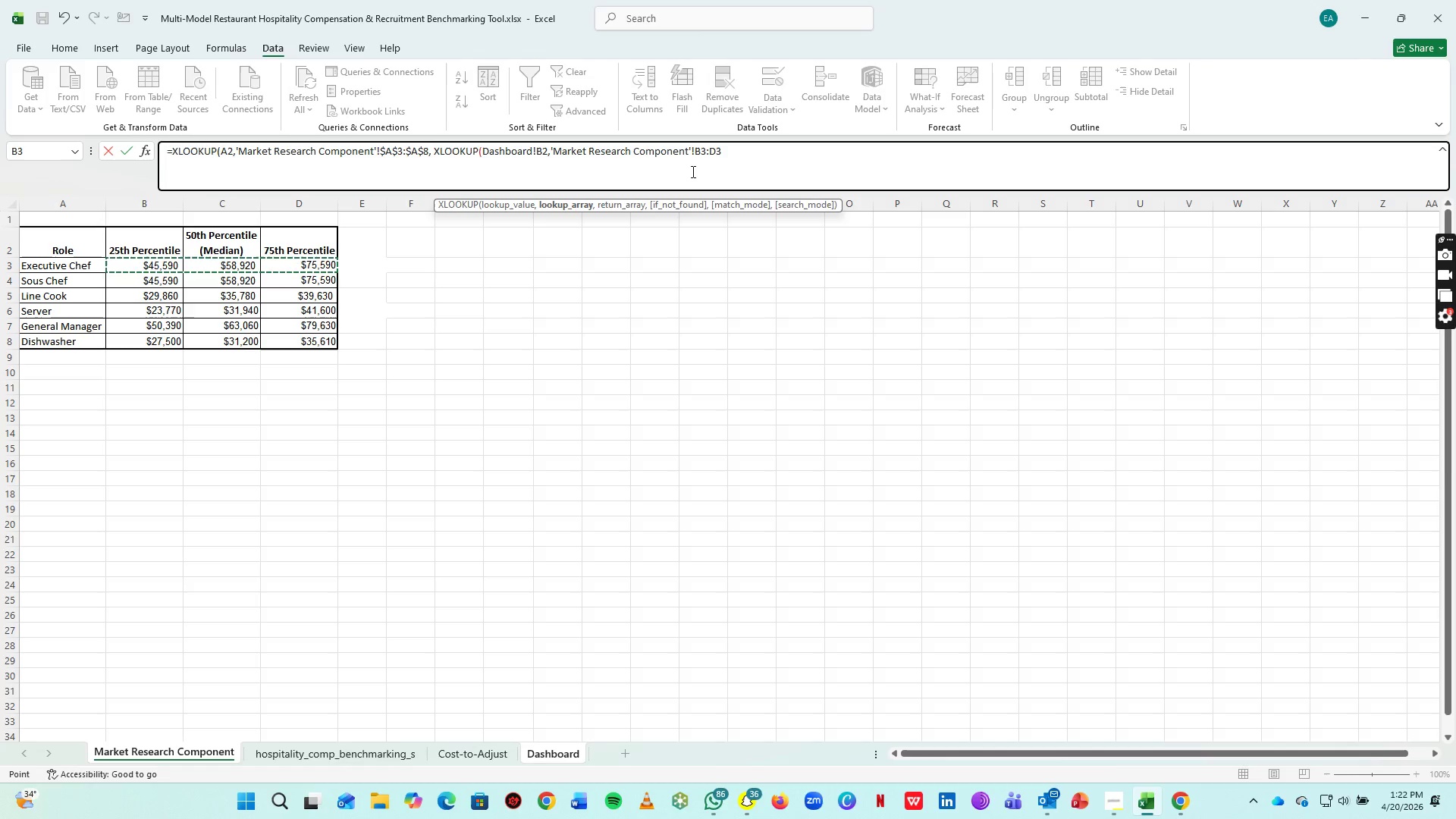 
left_click([701, 156])
 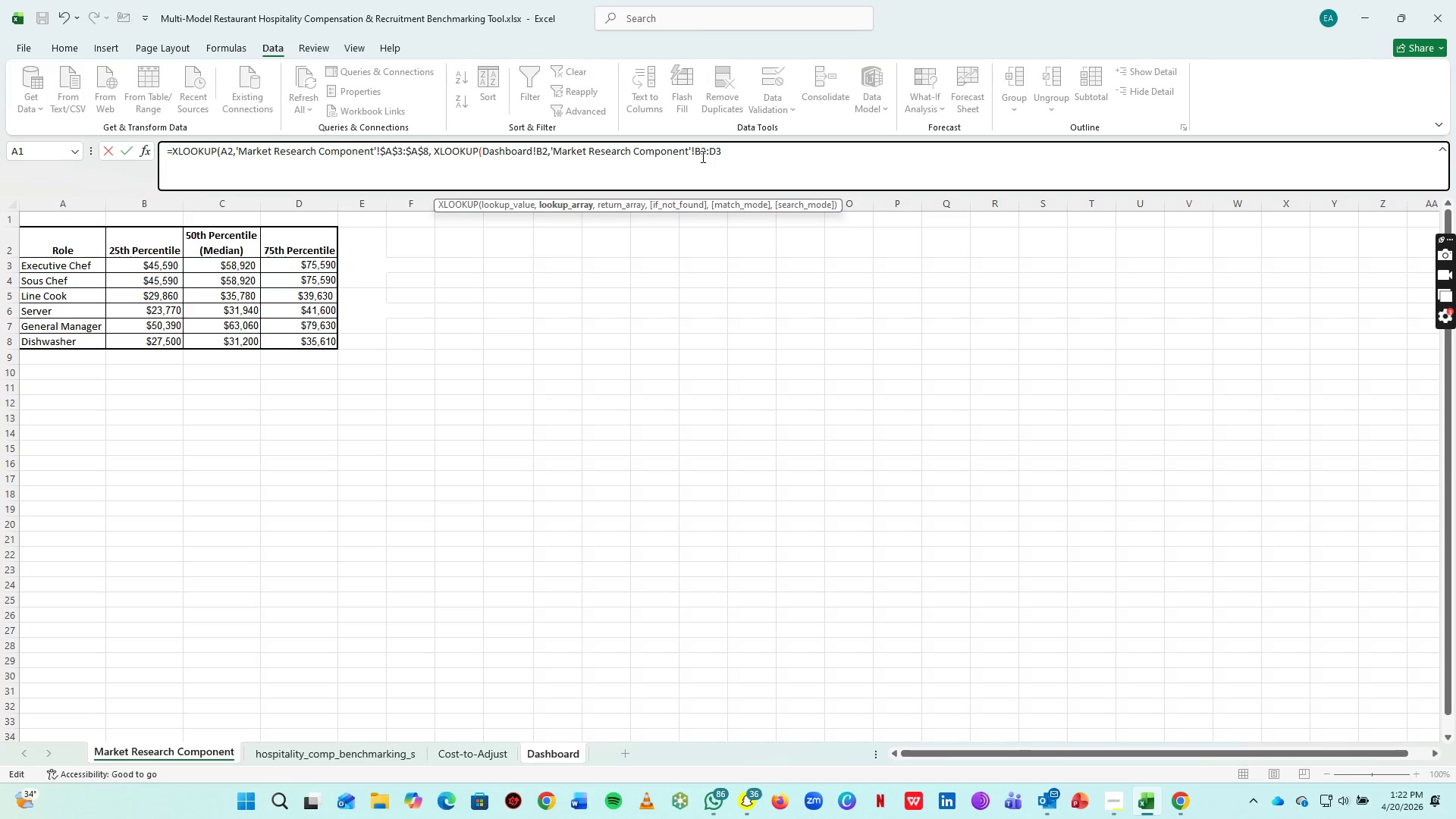 
key(Shift+4)
 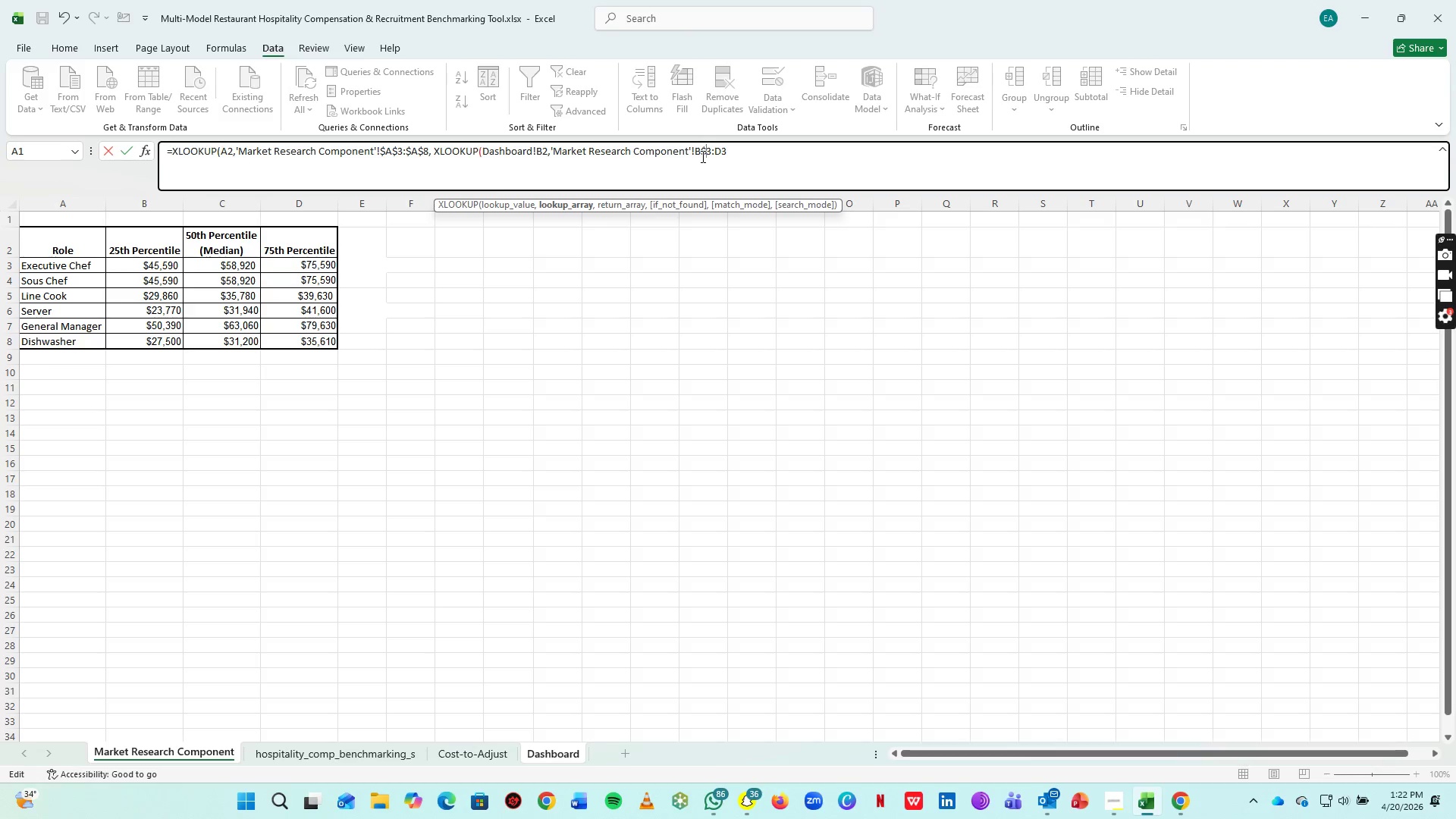 
key(ArrowLeft)
 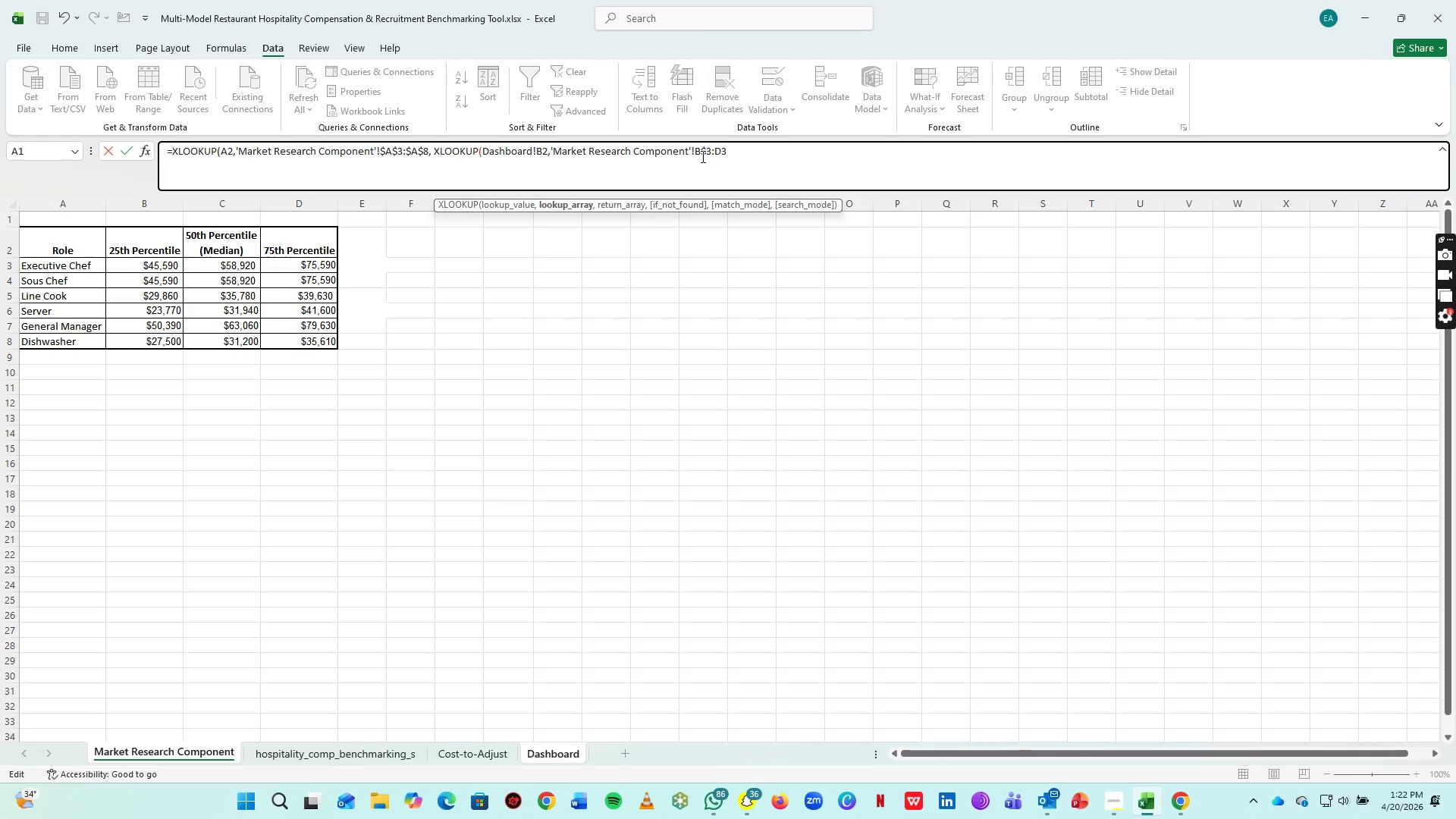 
key(ArrowLeft)
 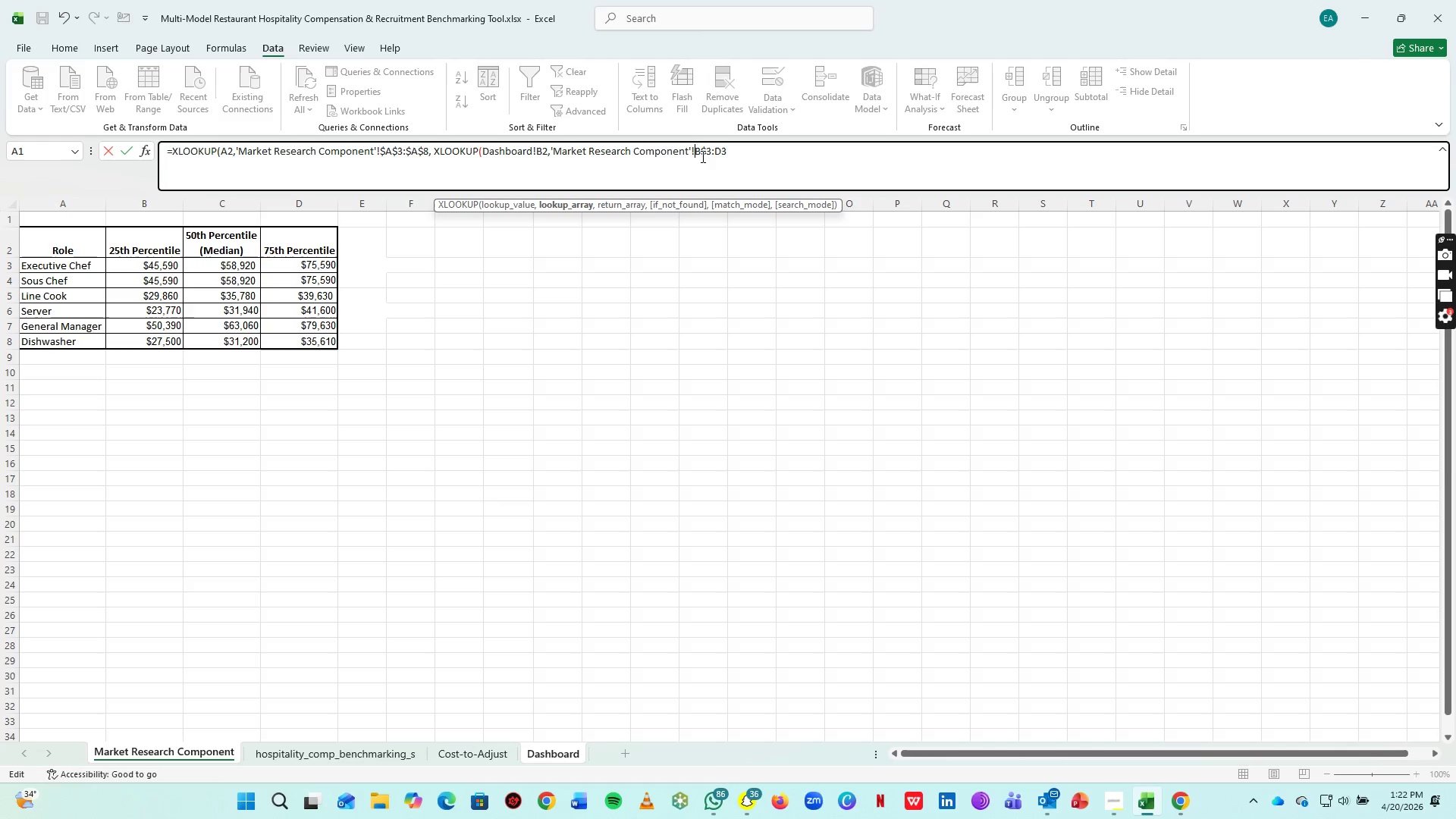 
key(Shift+ShiftRight)
 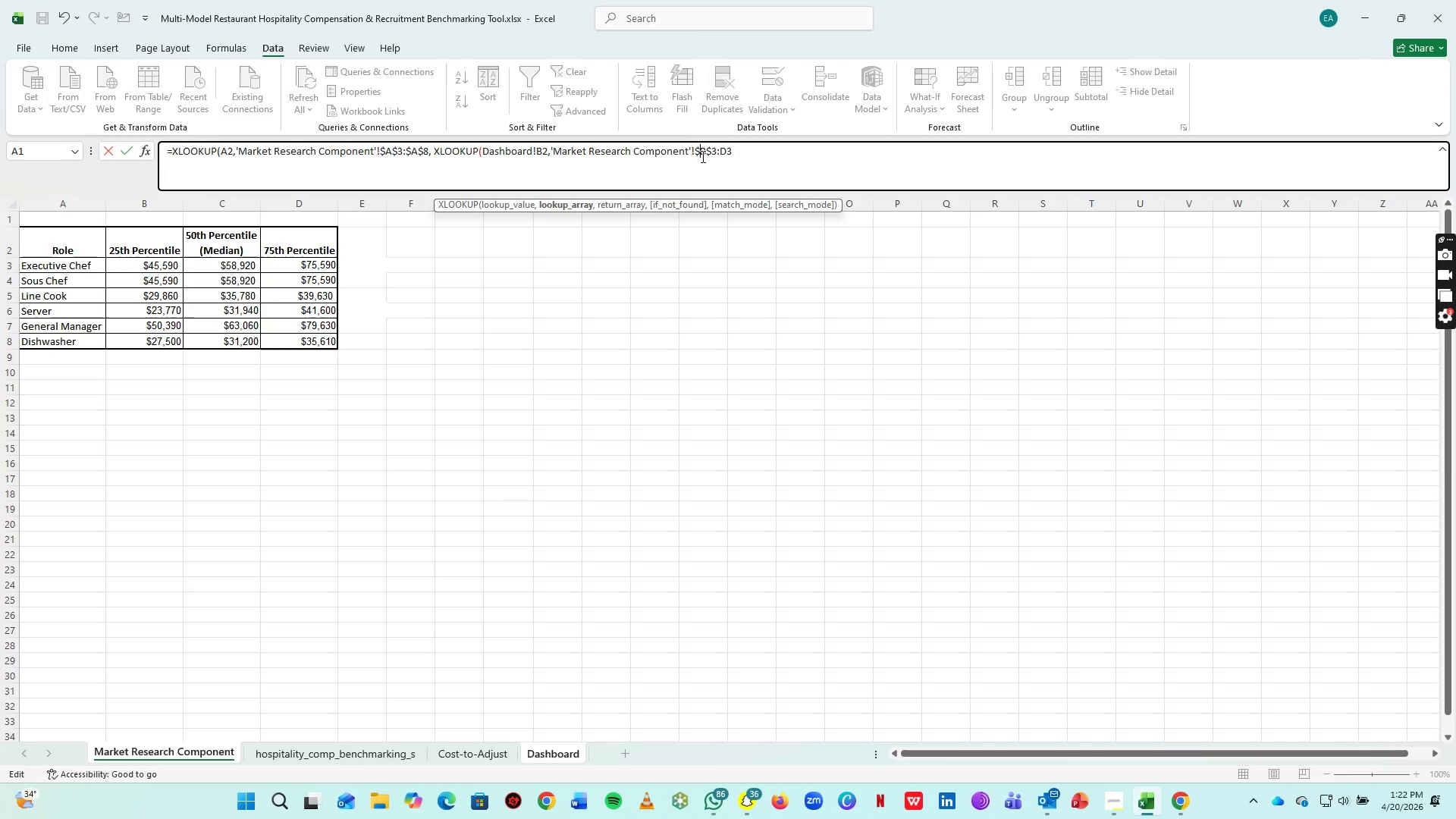 
key(Shift+4)
 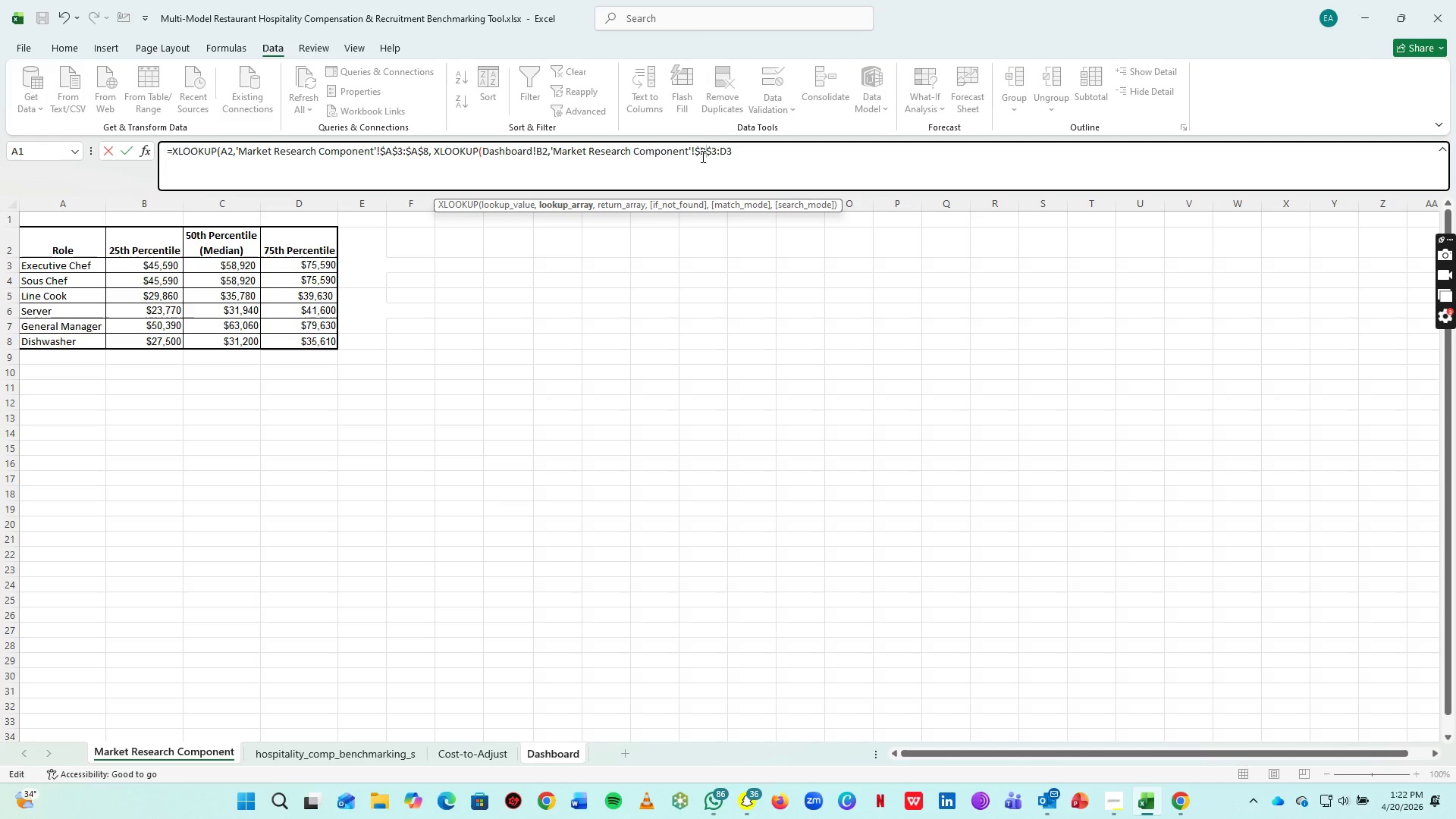 
key(ArrowRight)
 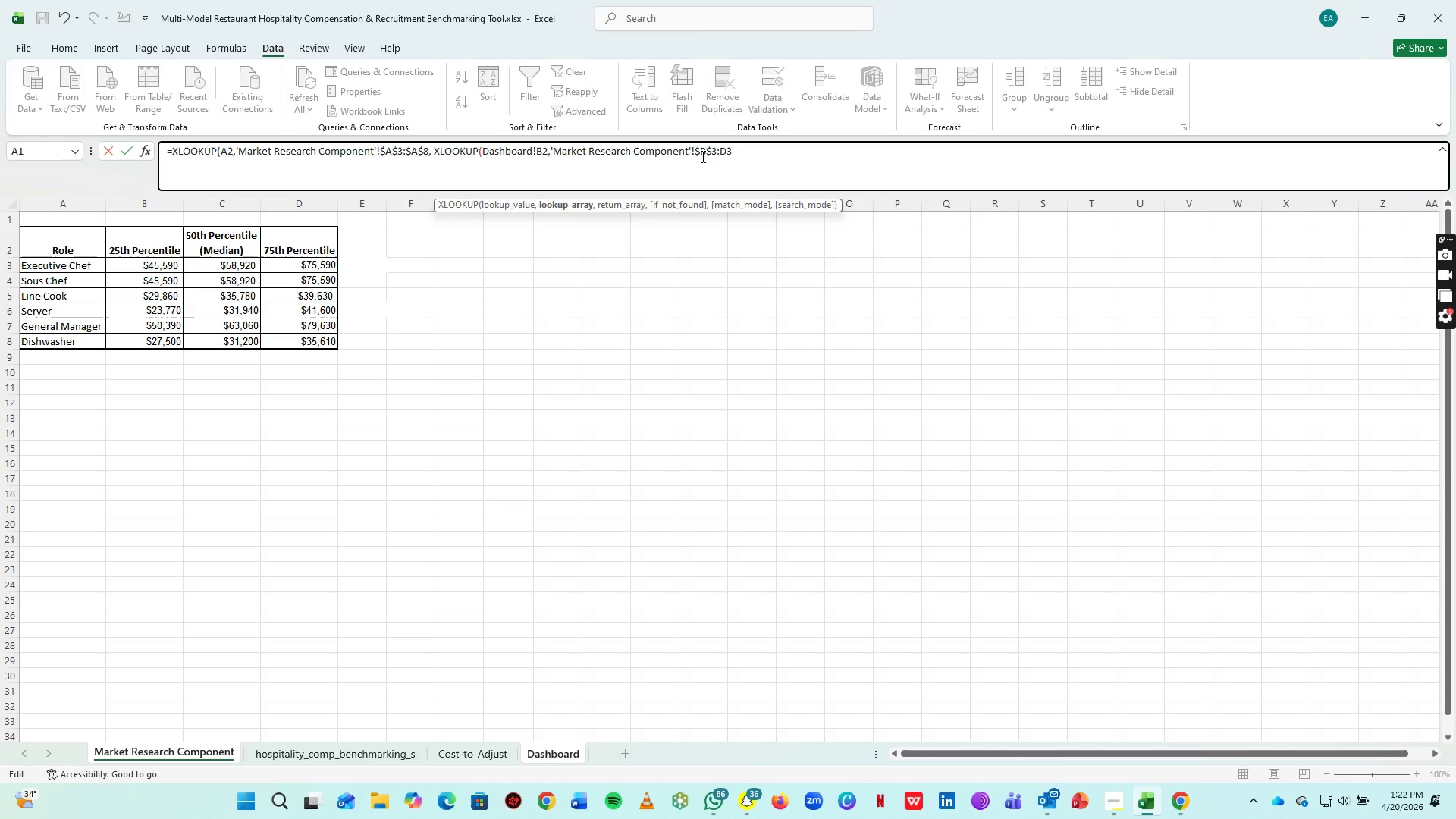 
key(ArrowRight)
 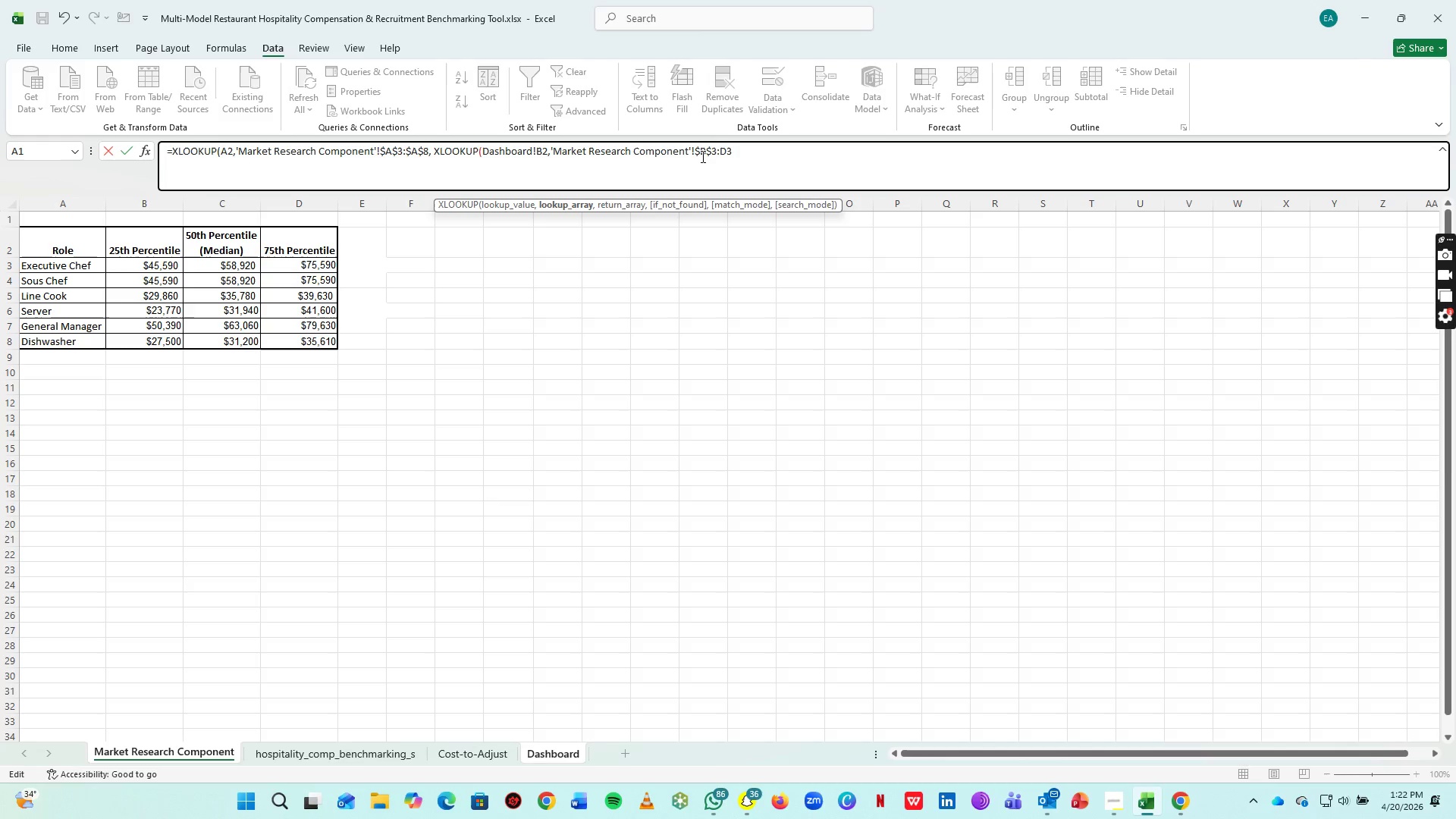 
key(ArrowRight)
 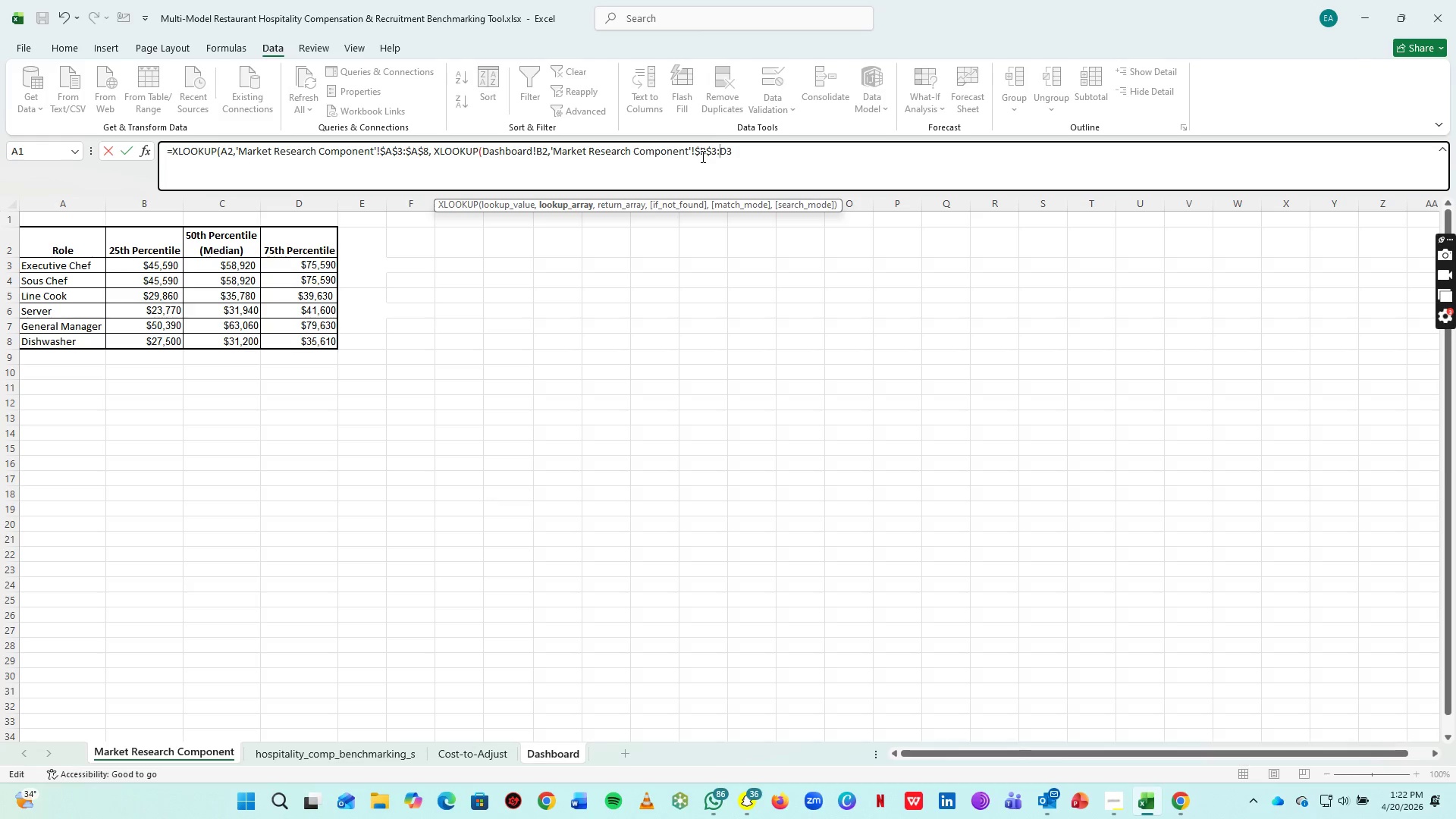 
key(ArrowRight)
 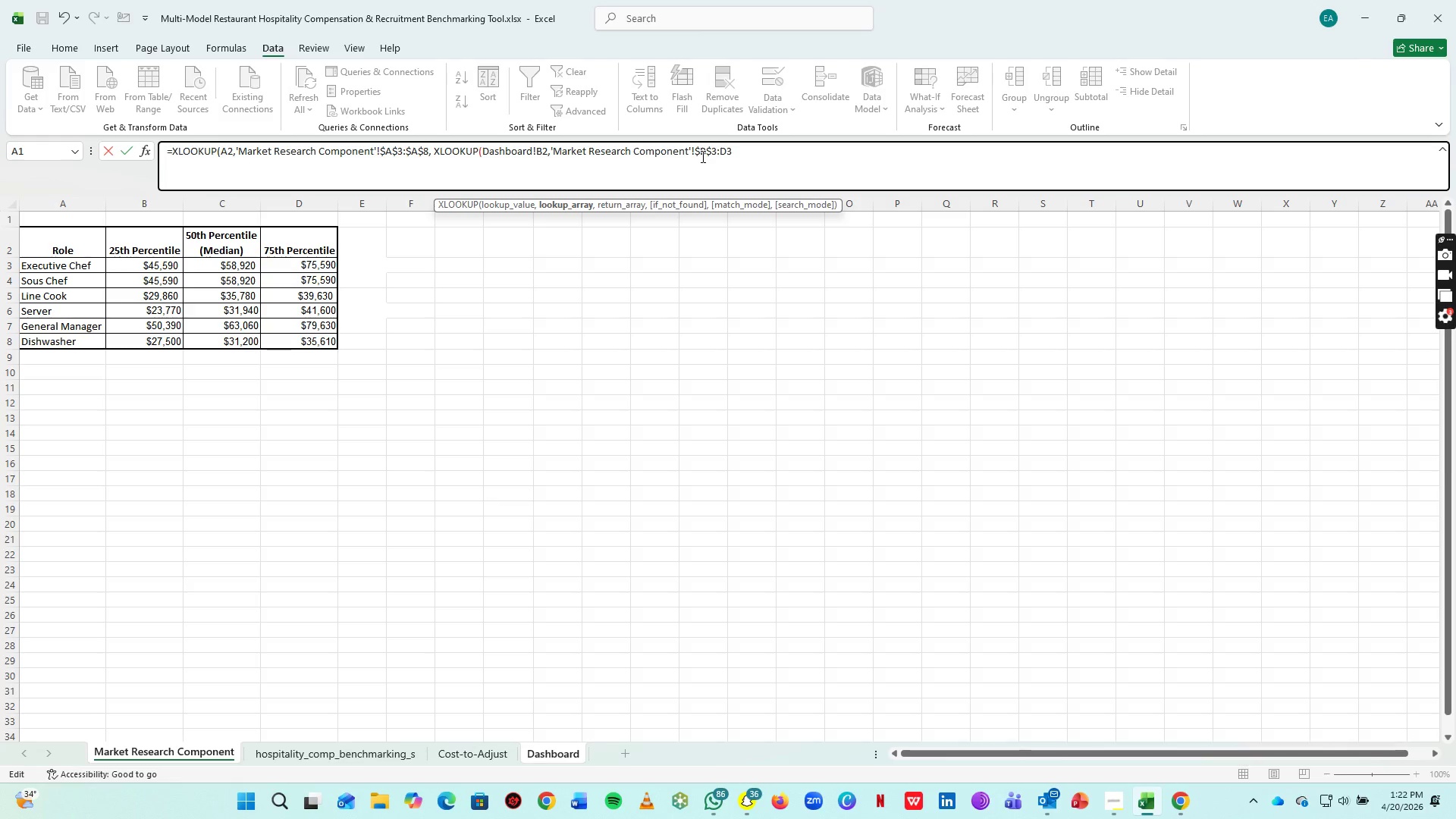 
key(Shift+4)
 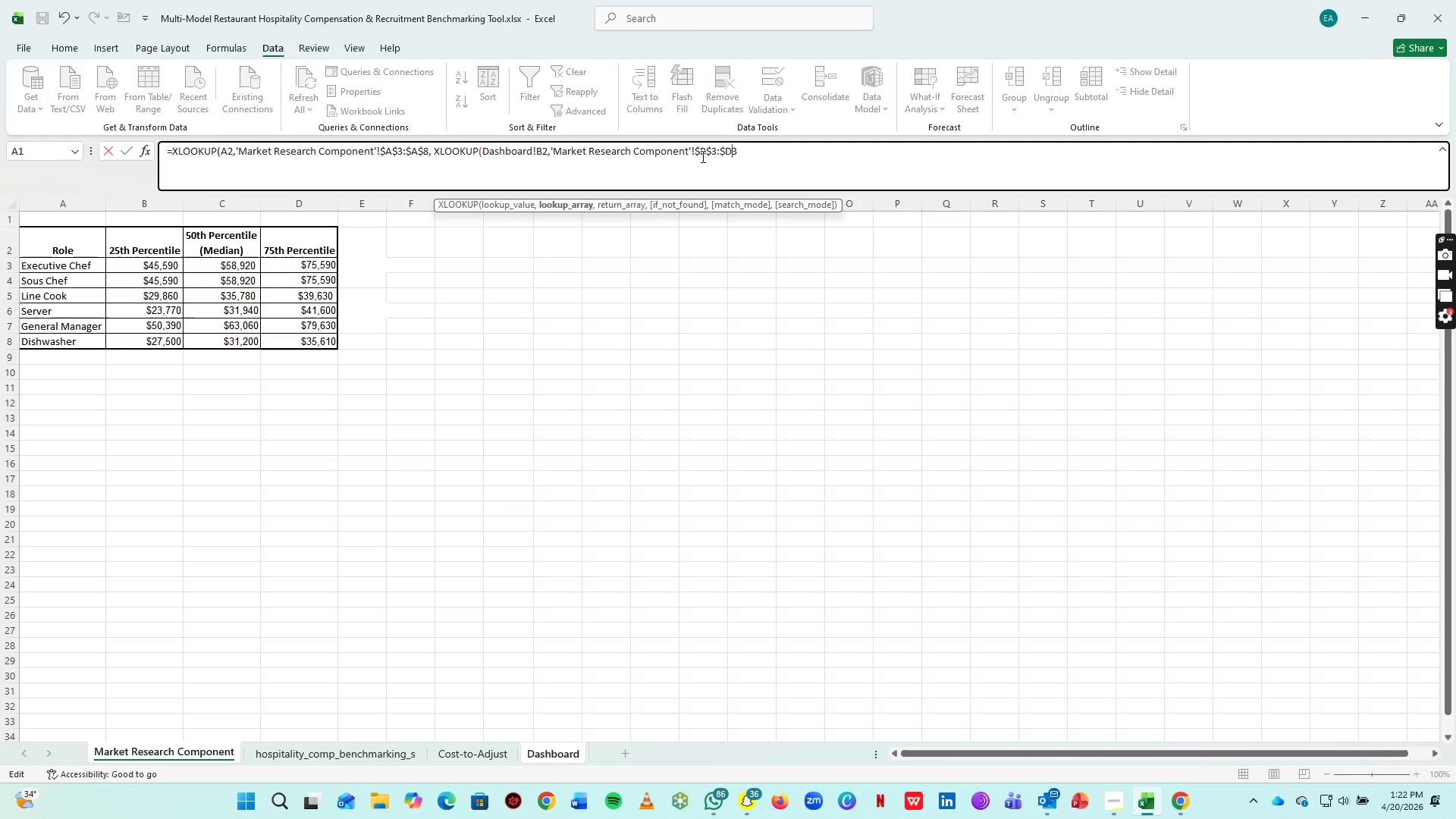 
key(ArrowRight)
 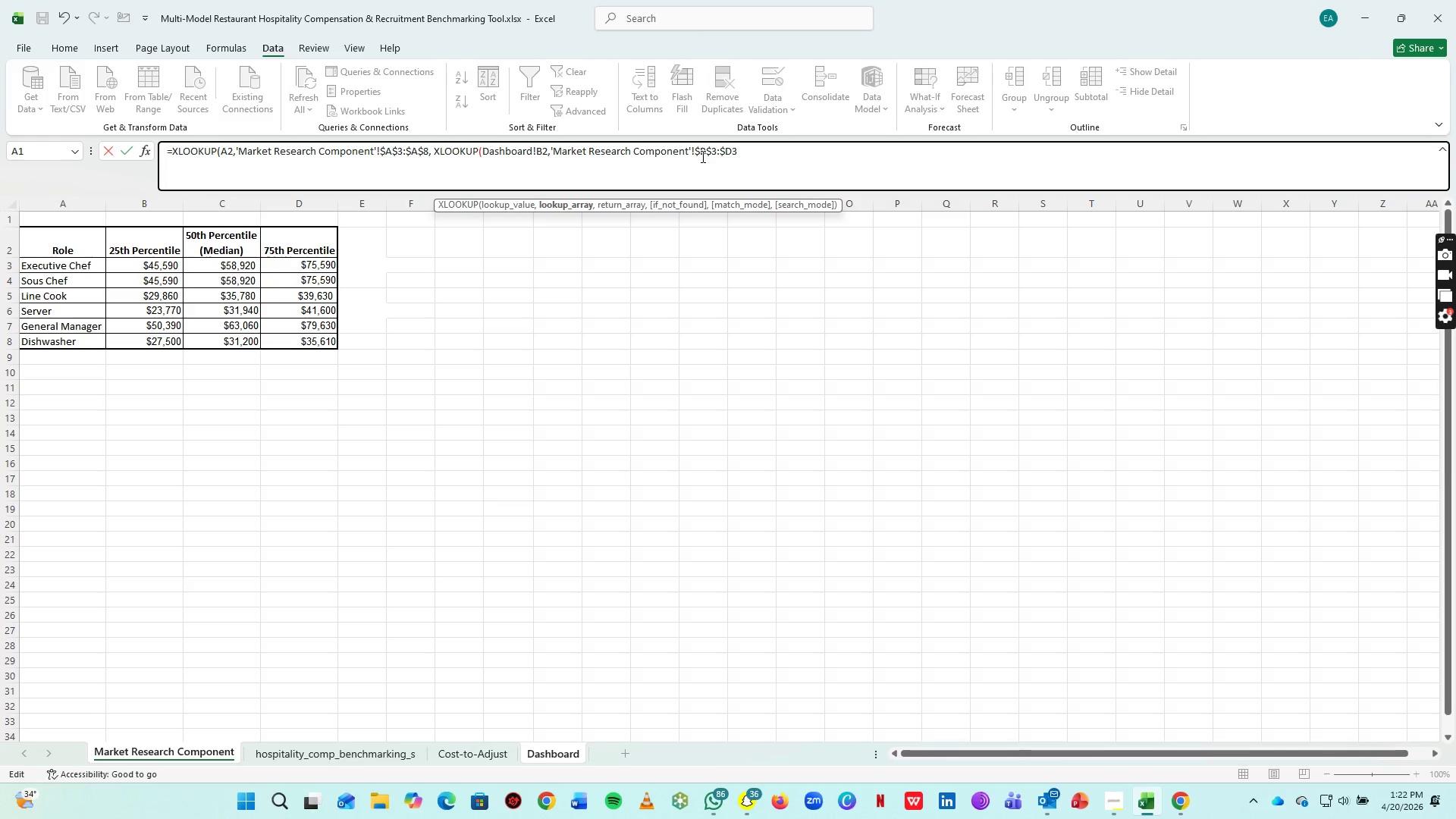 
key(Shift+4)
 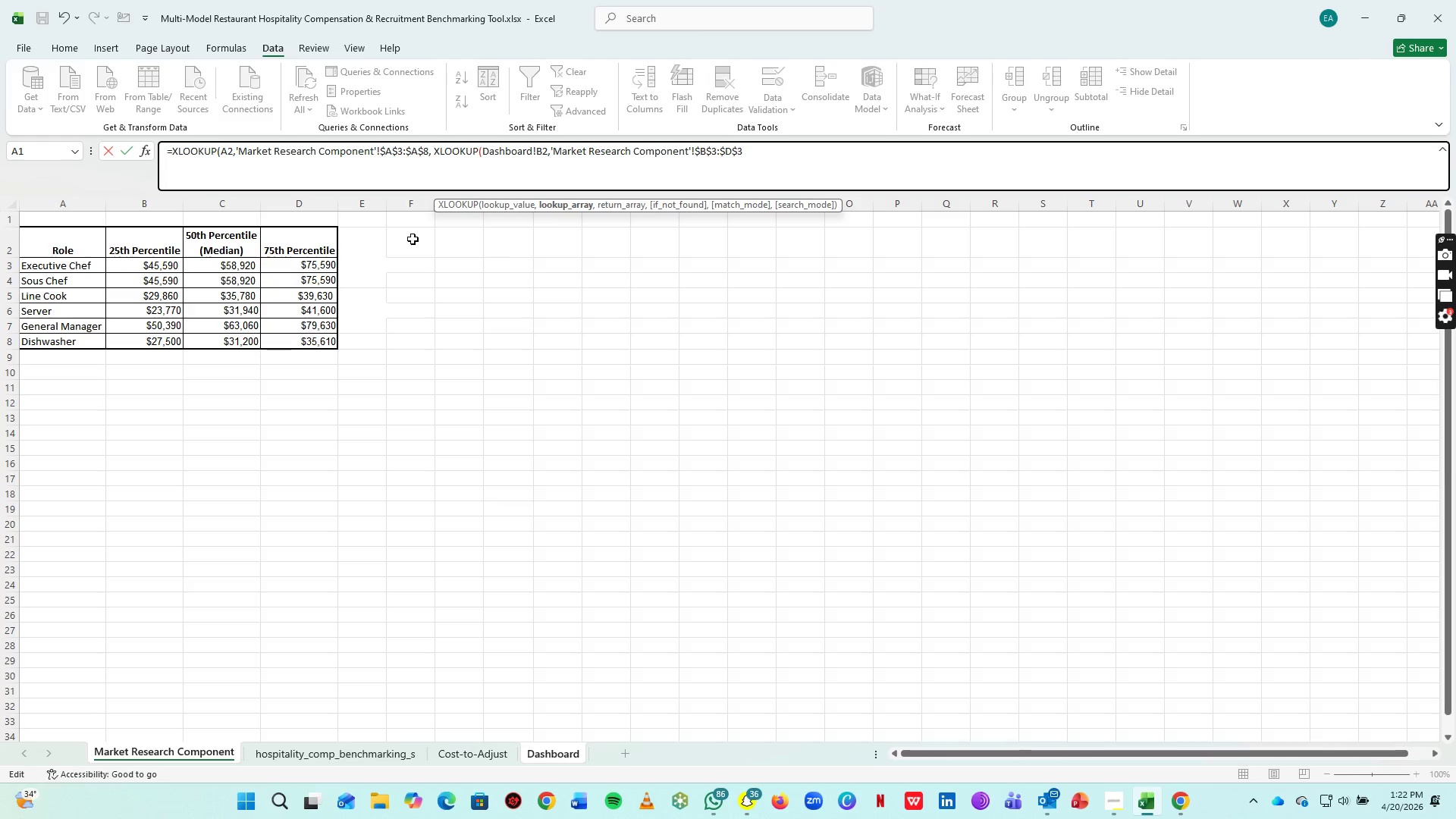 
wait(7.75)
 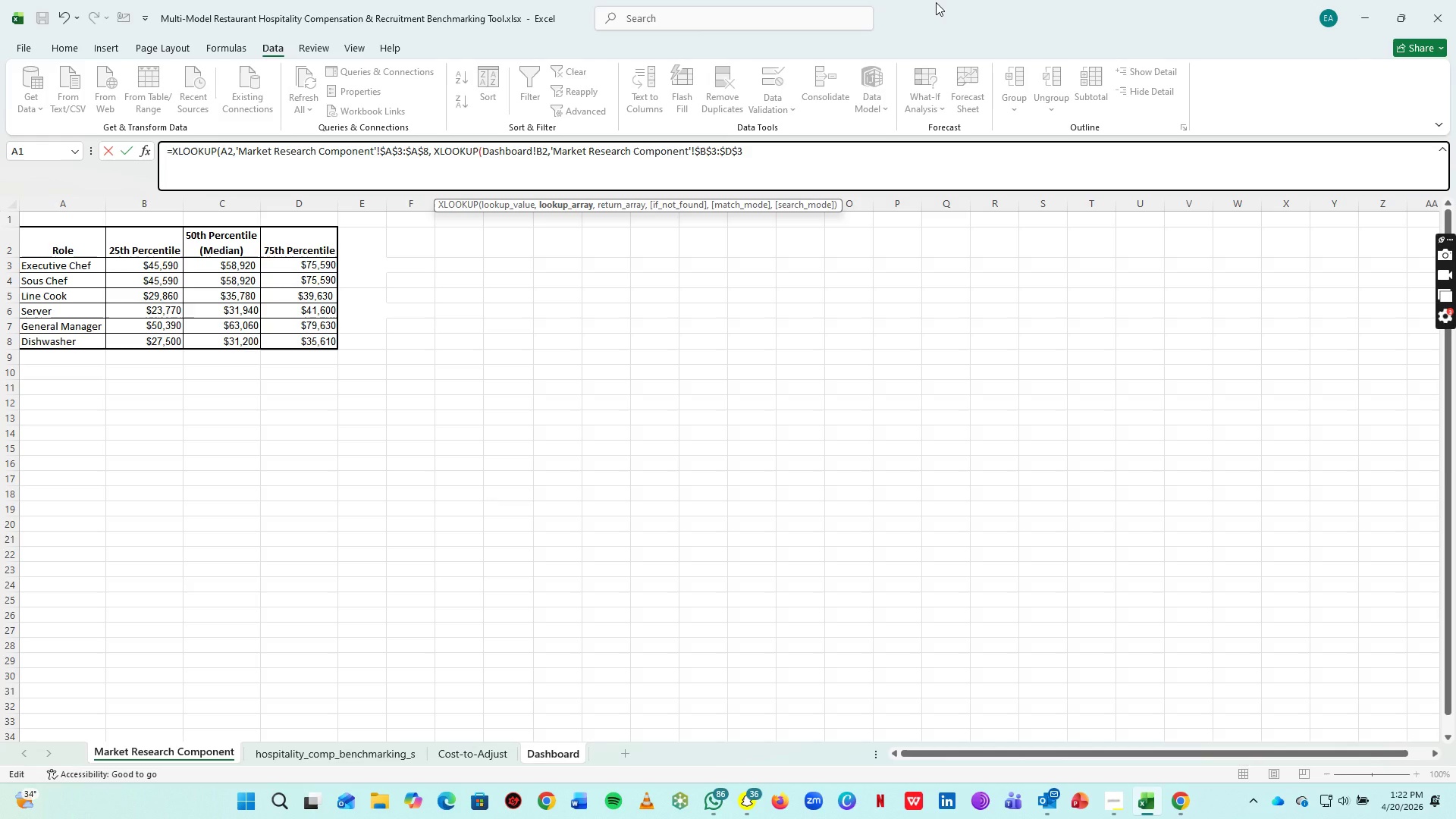 
left_click([718, 153])
 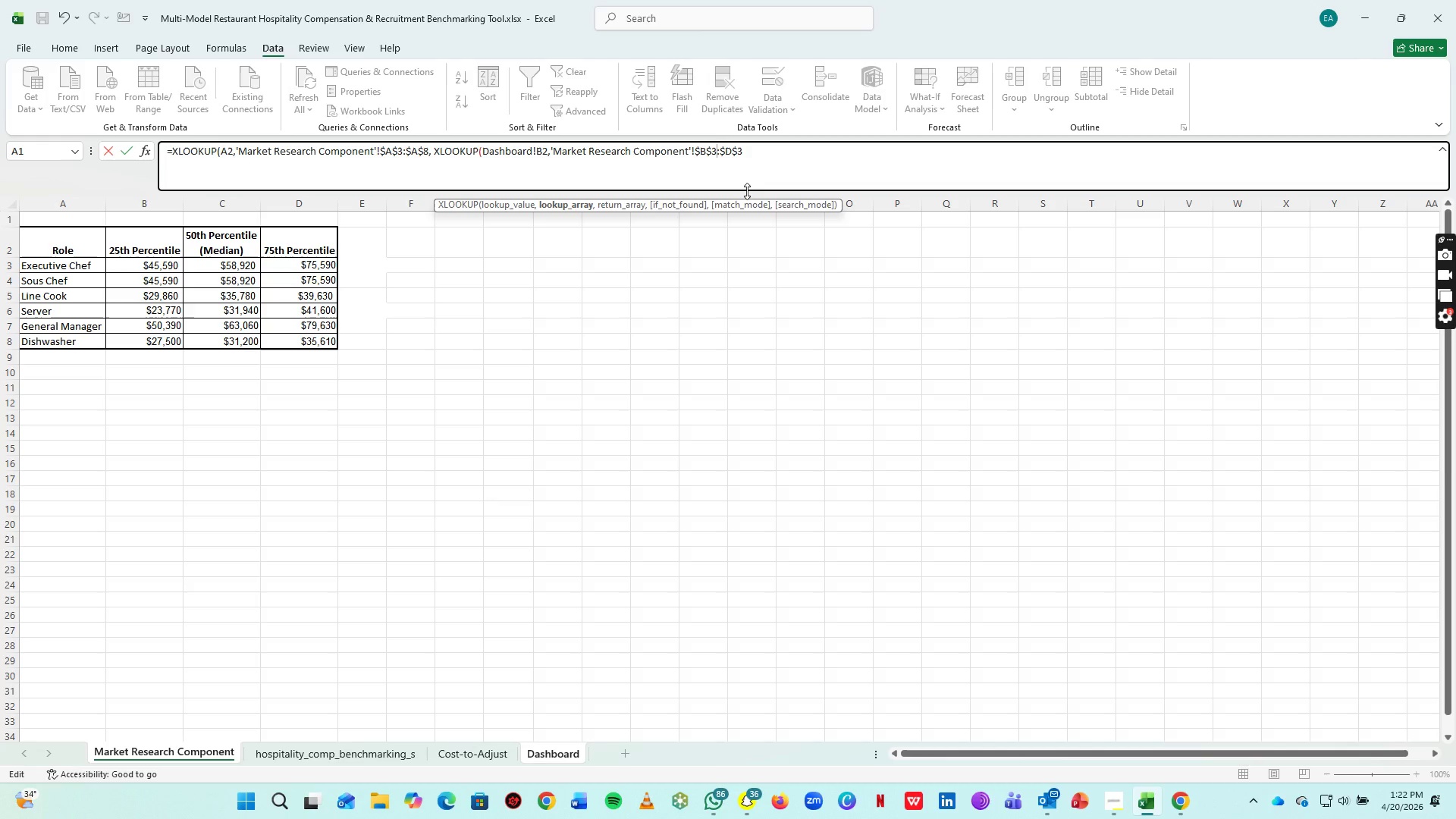 
key(Backspace)
 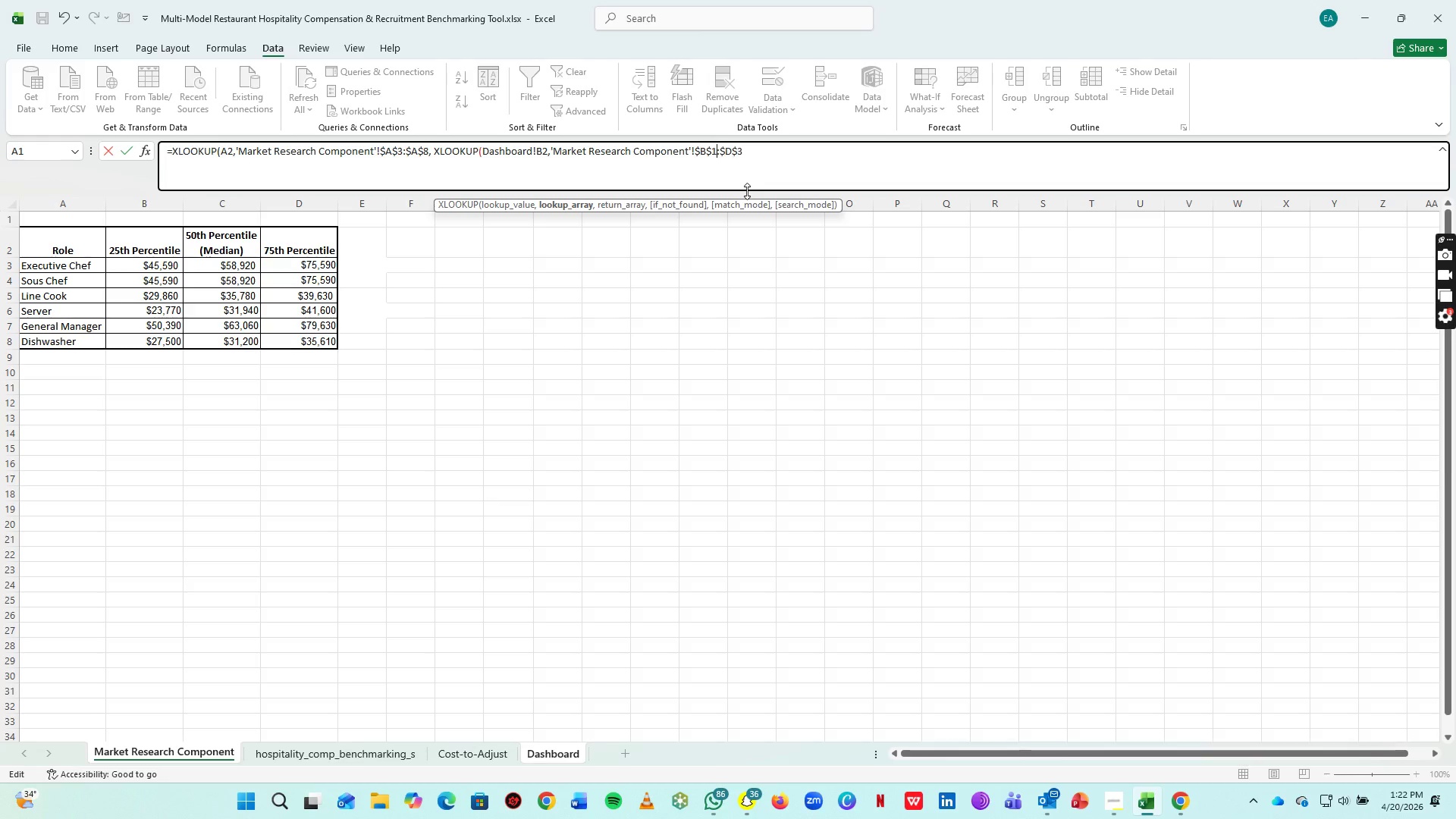 
key(1)
 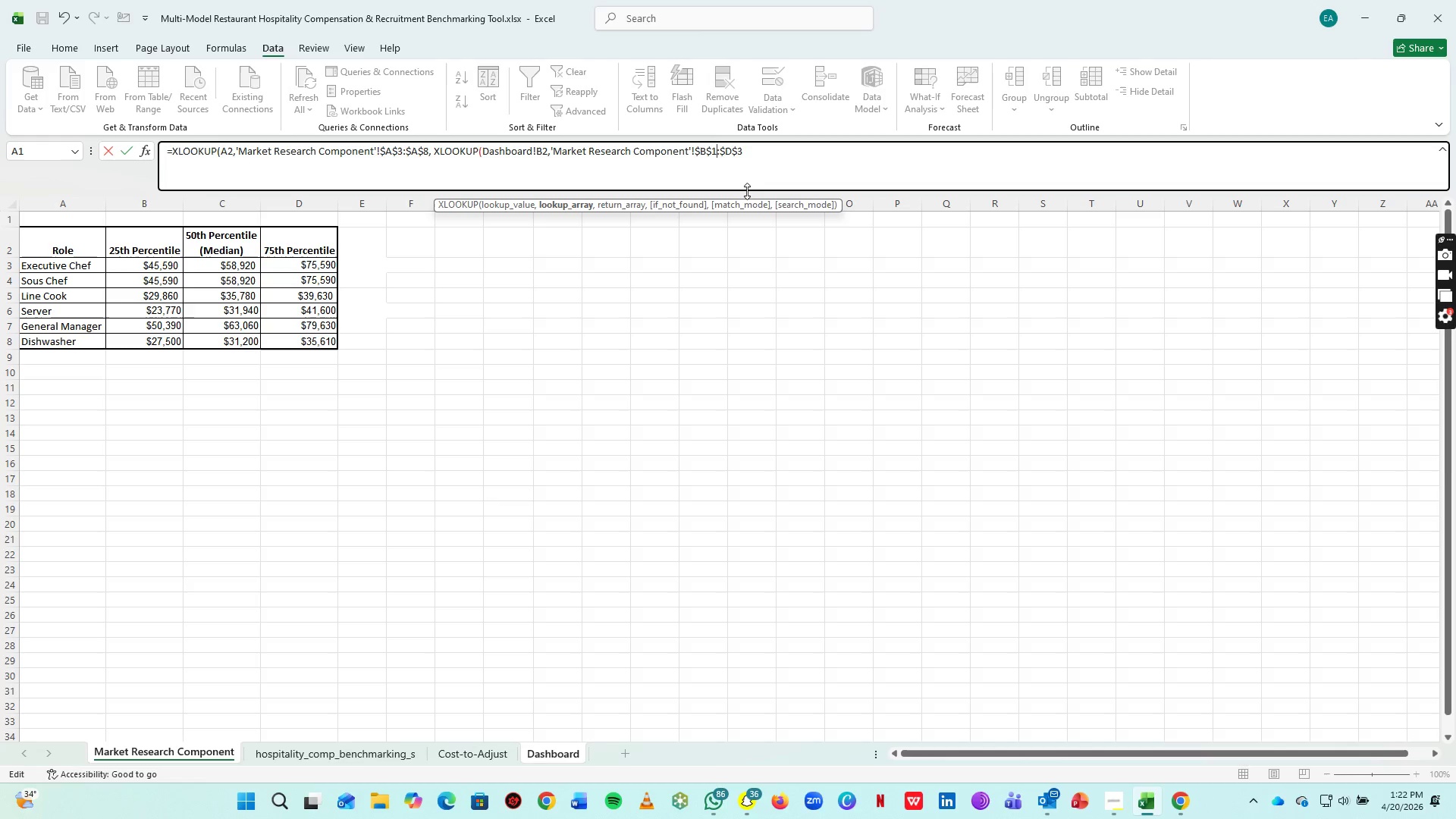 
key(ArrowRight)
 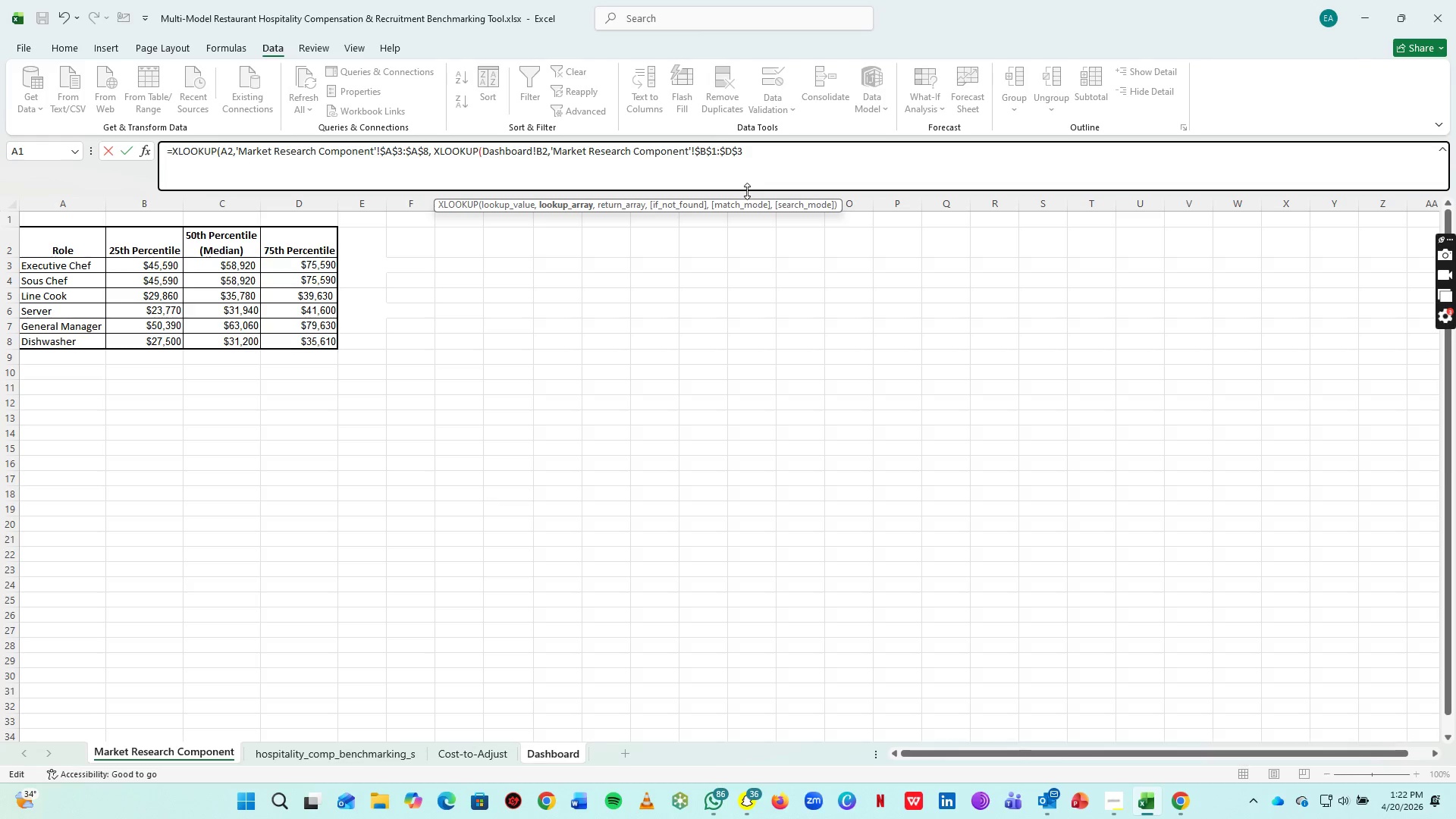 
key(ArrowRight)
 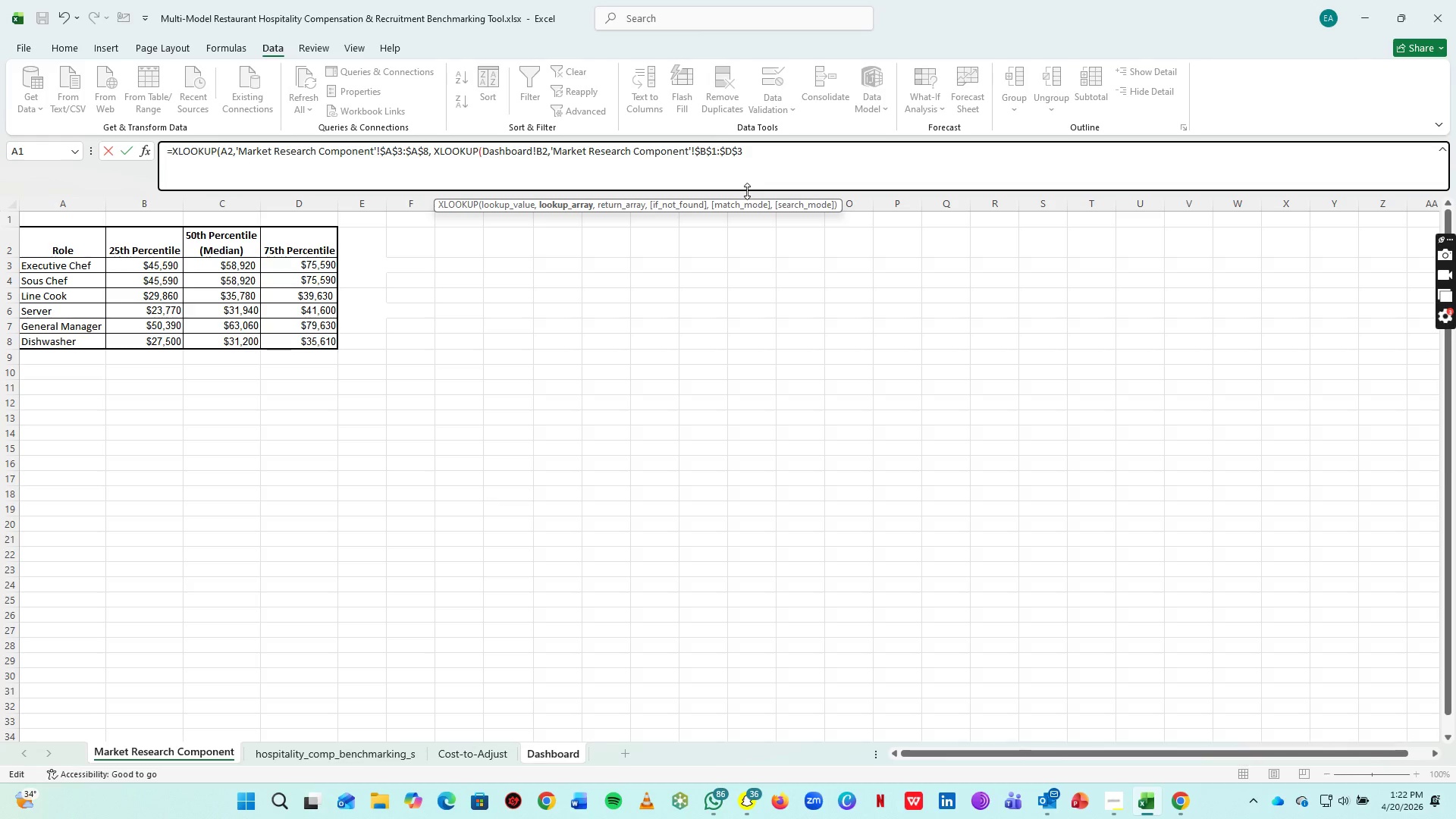 
key(ArrowRight)
 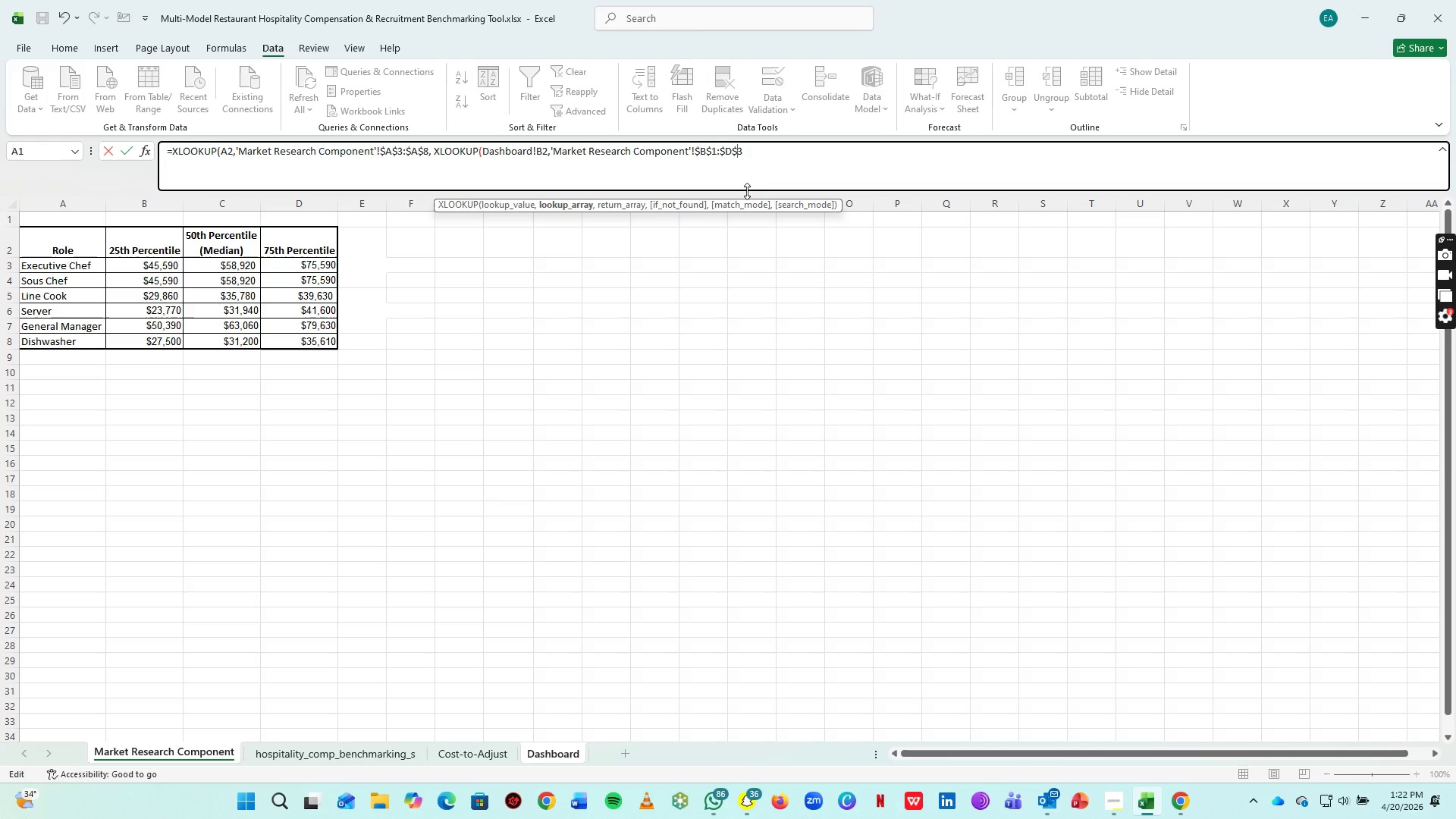 
key(ArrowRight)
 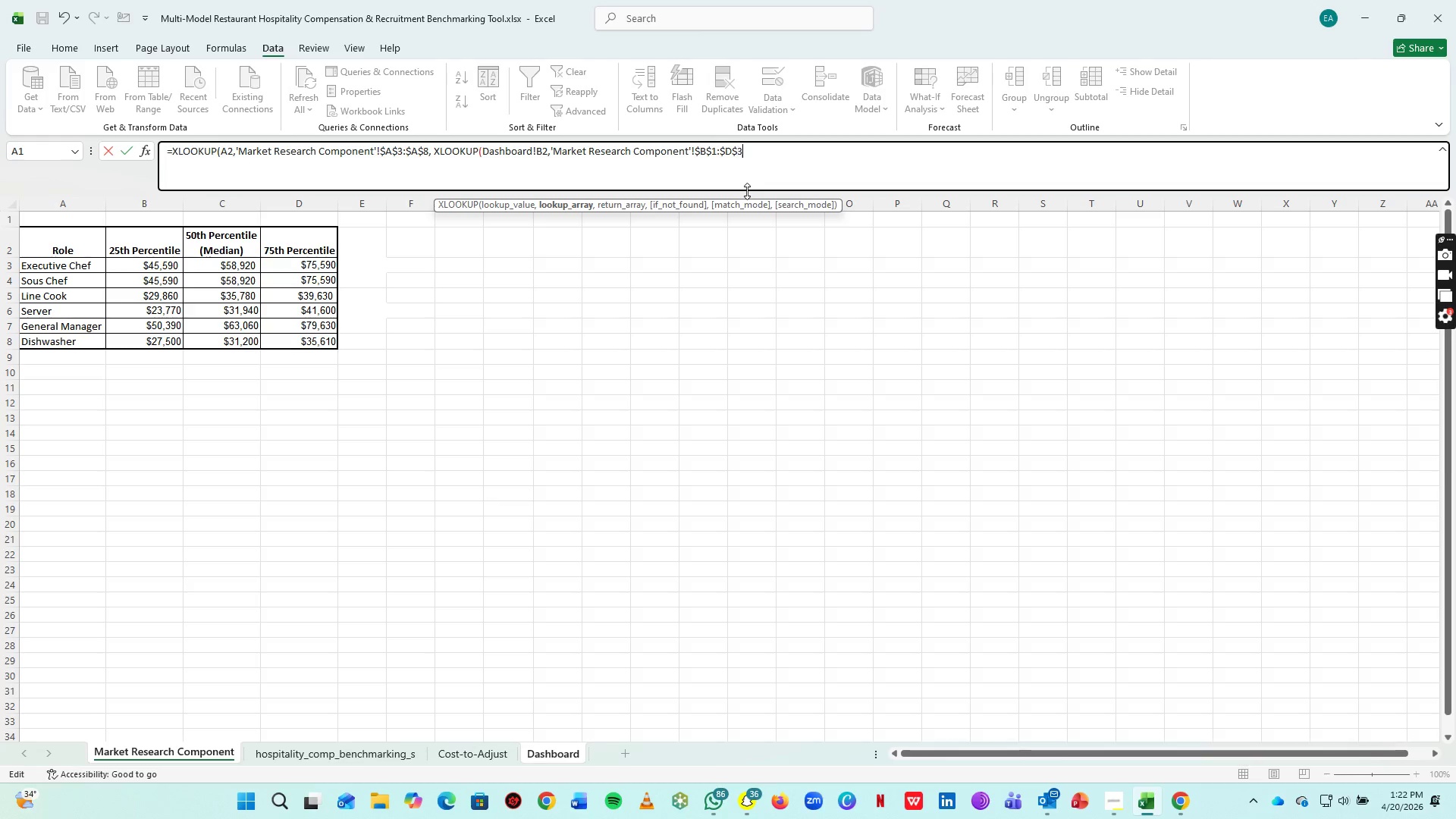 
key(ArrowRight)
 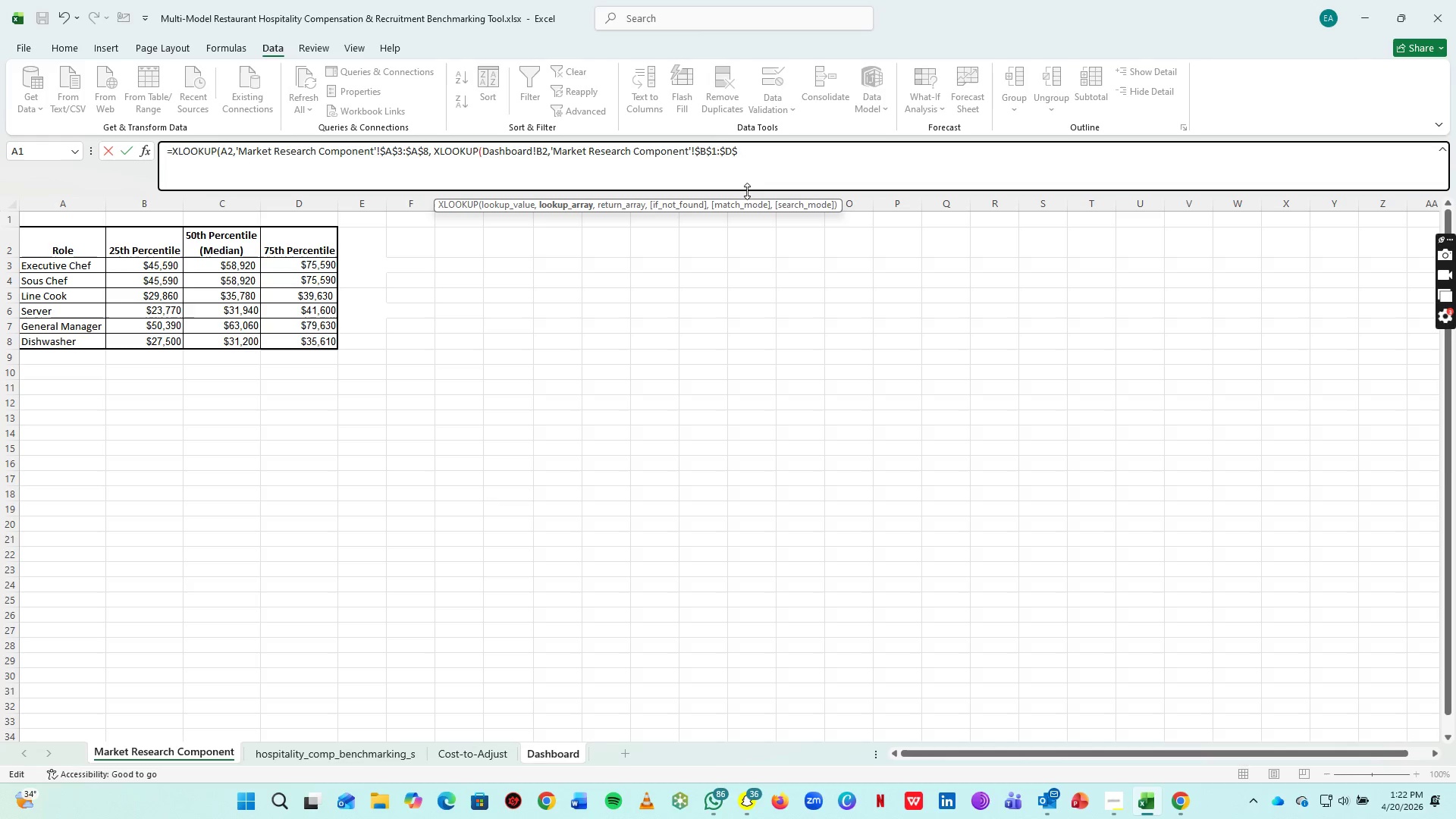 
key(Backspace)
 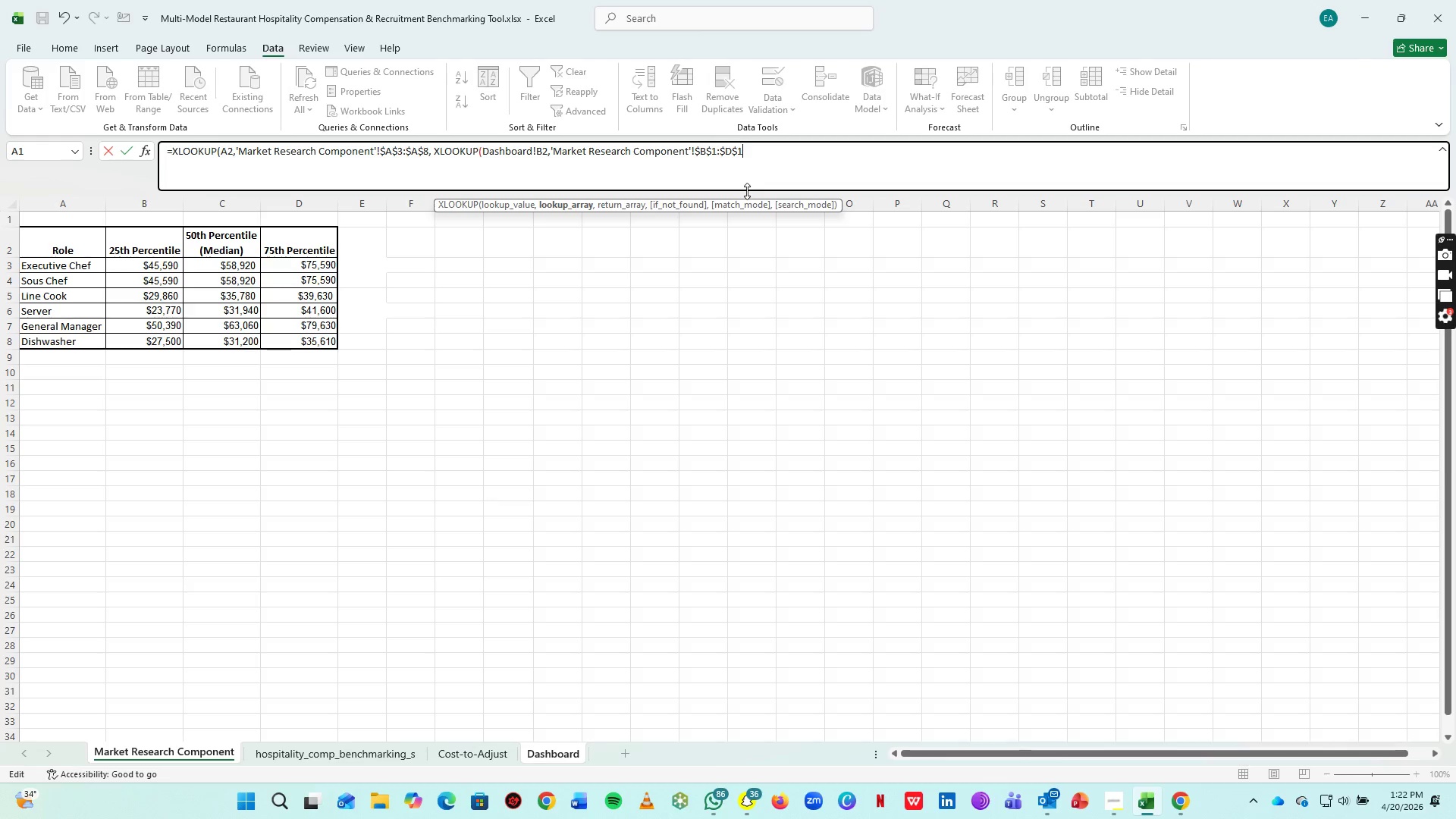 
key(1)
 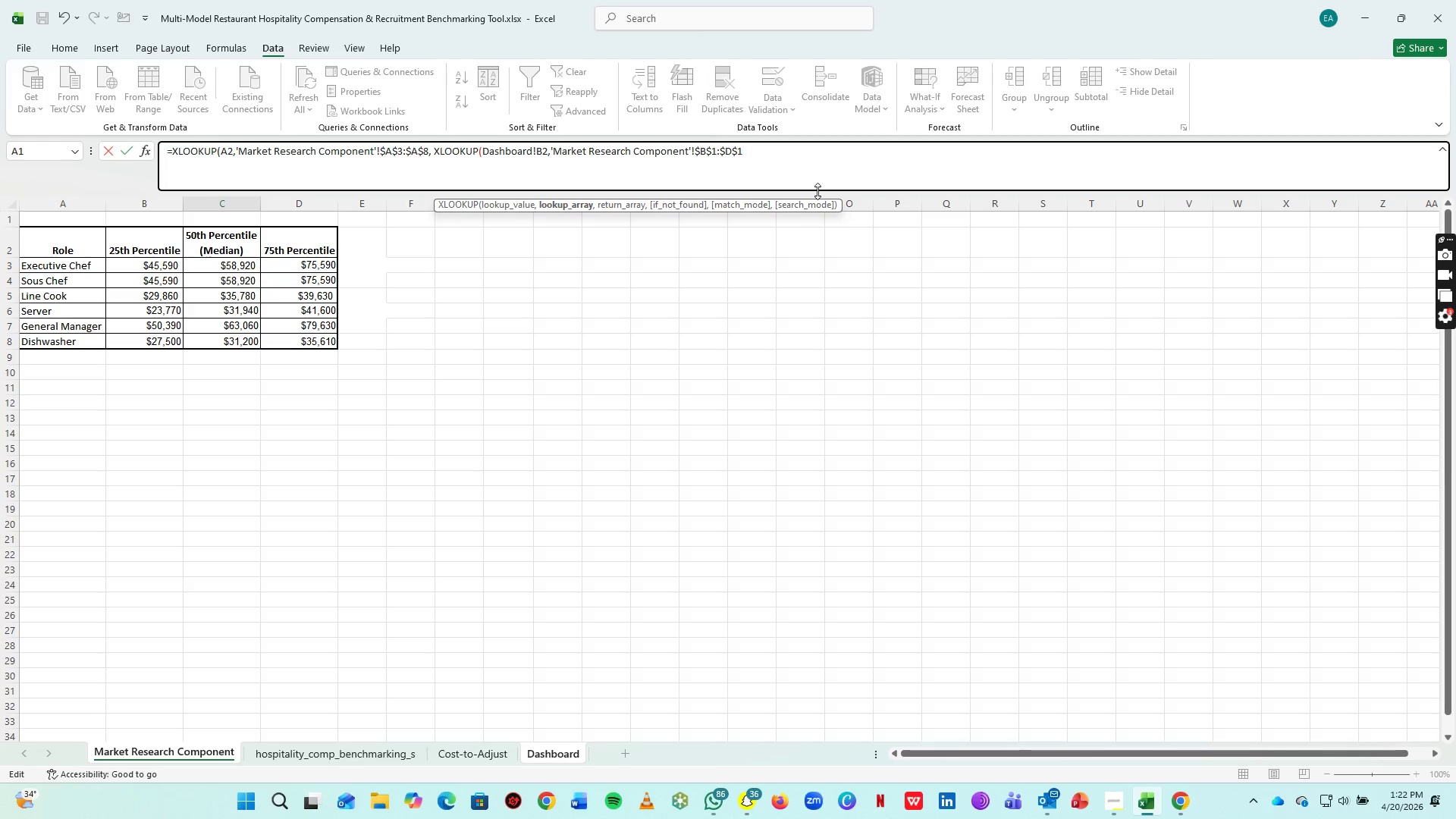 
key(Comma)
 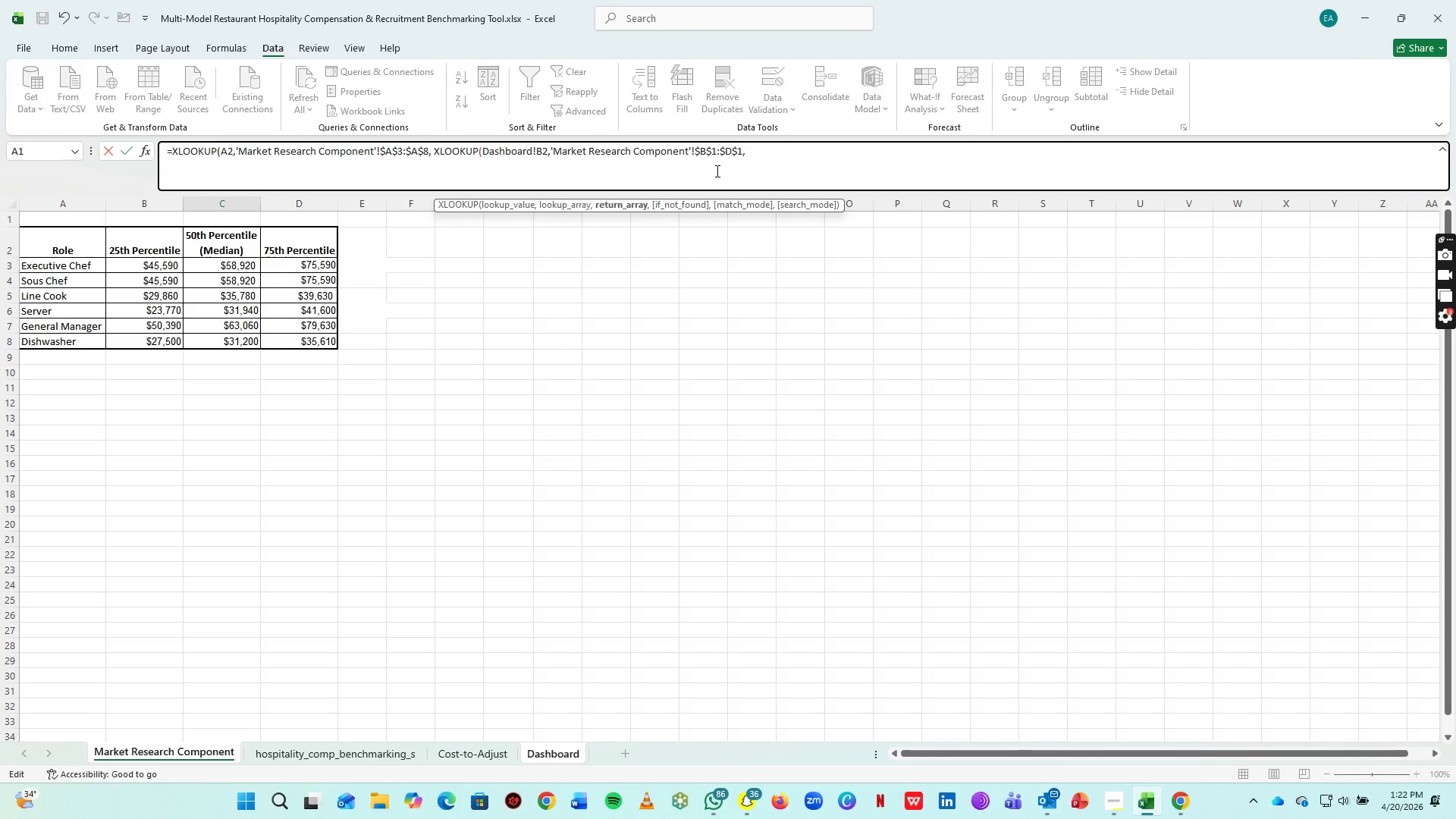 
wait(9.19)
 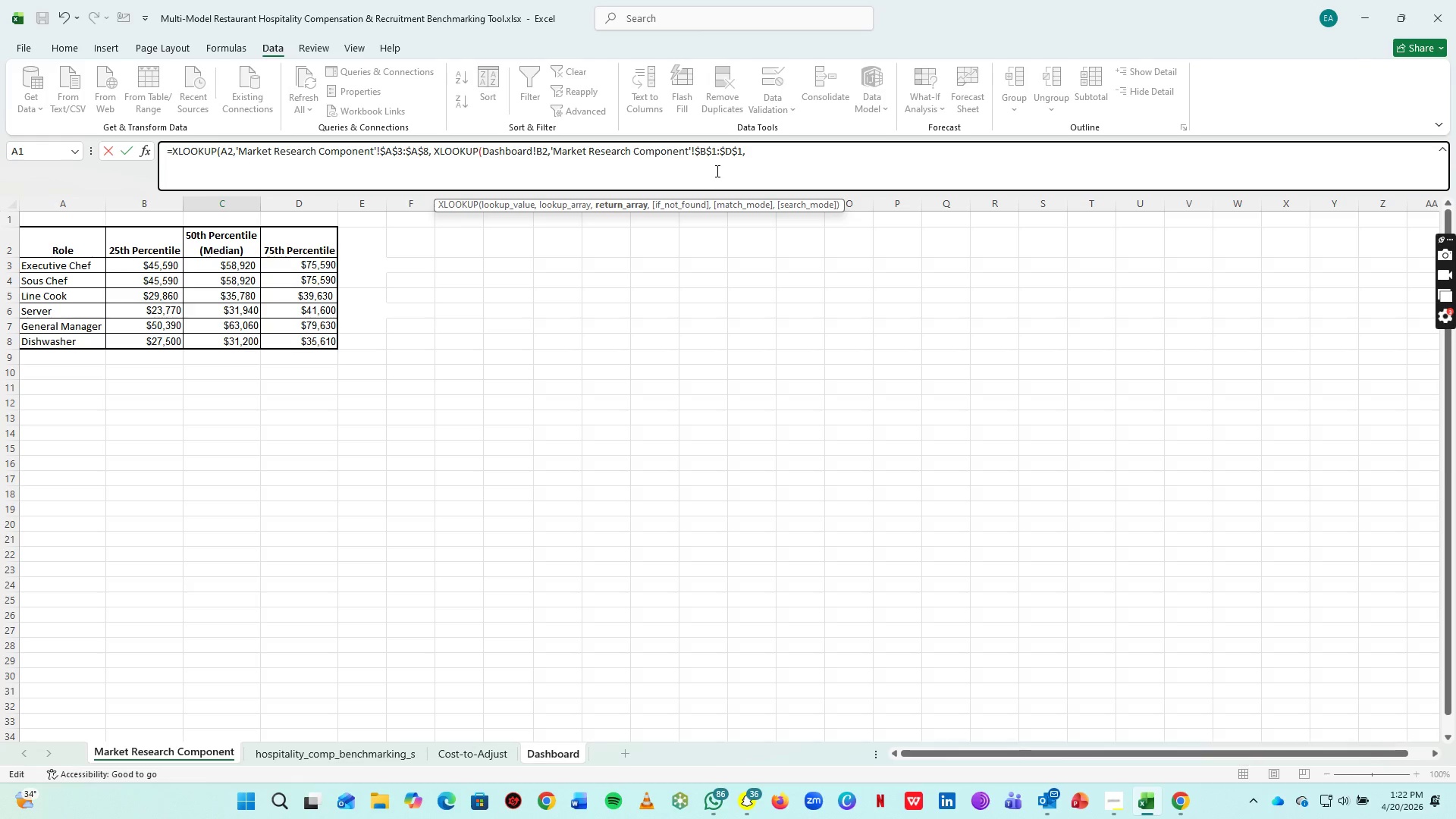 
left_click_drag(start_coordinate=[157, 260], to_coordinate=[302, 340])
 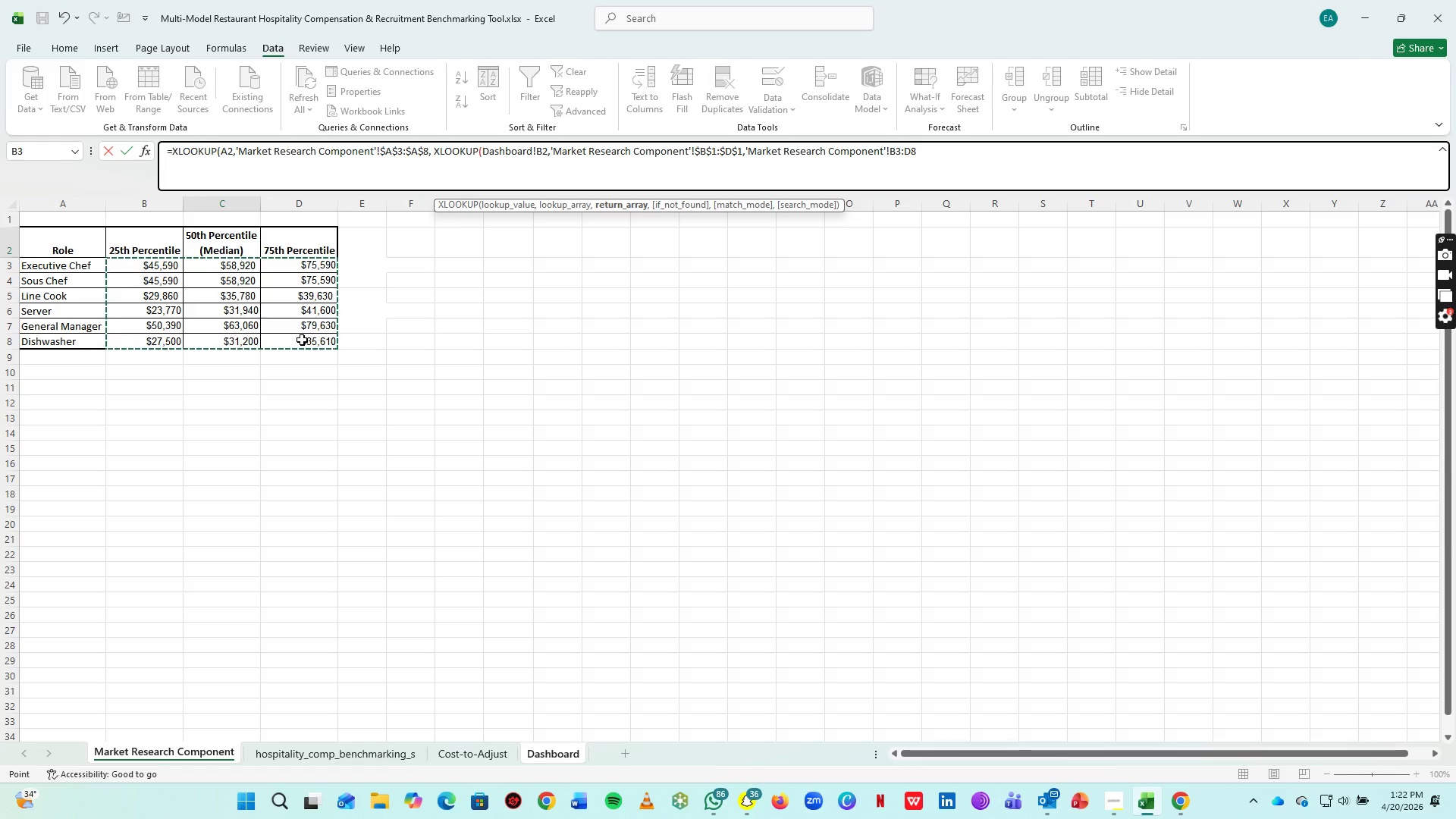 
type()))
 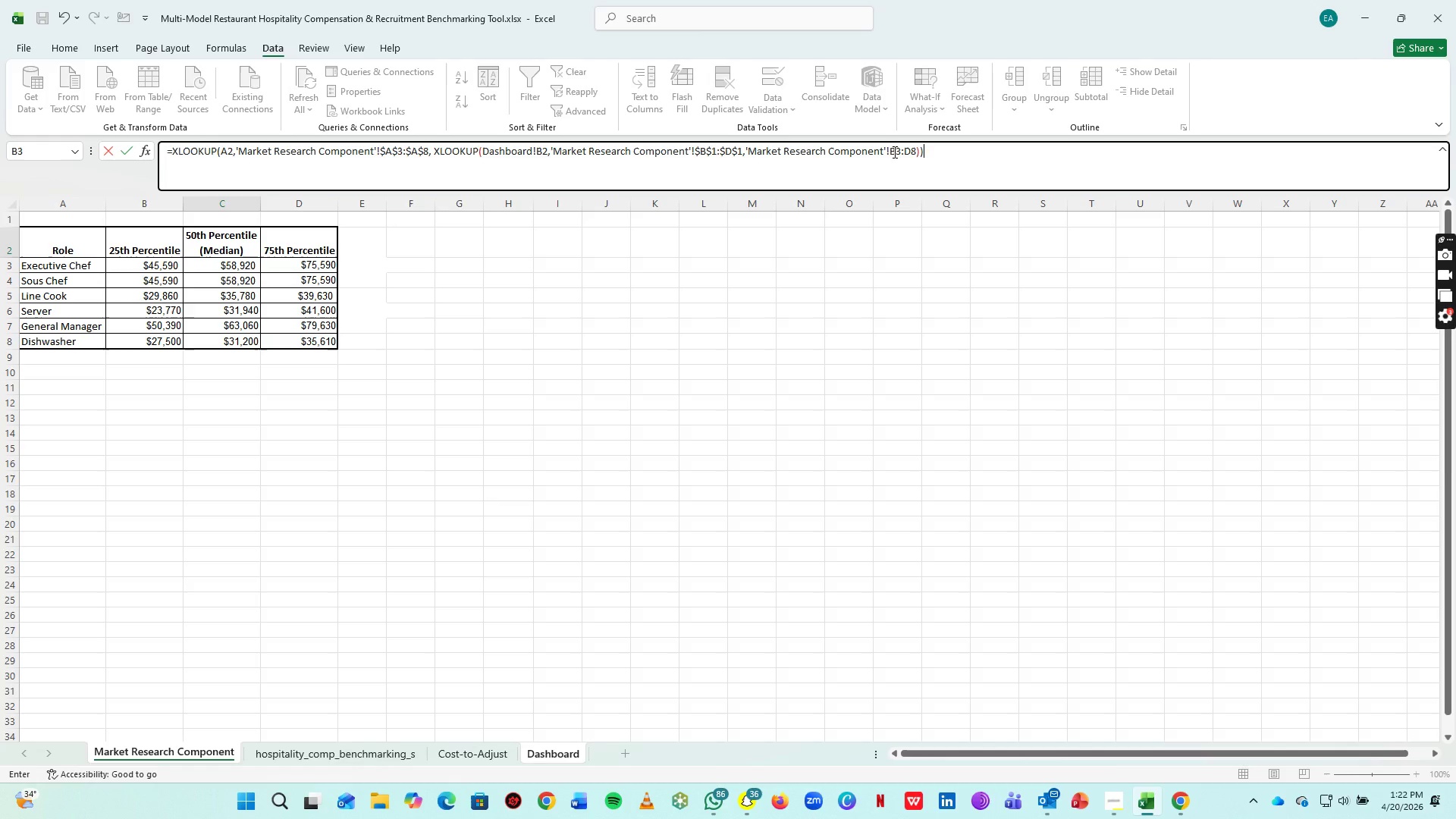 
left_click([890, 152])
 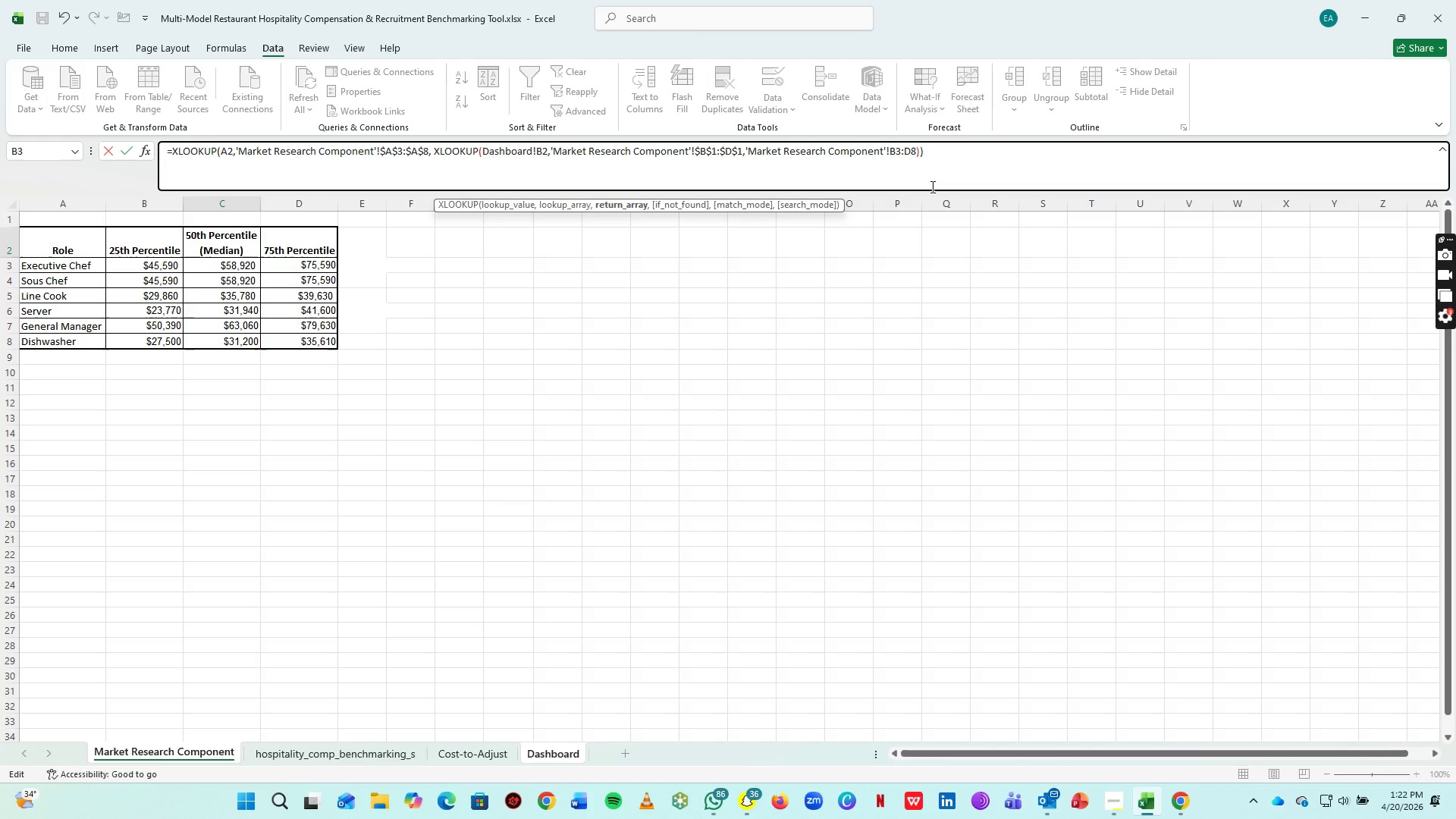 
key(Shift+4)
 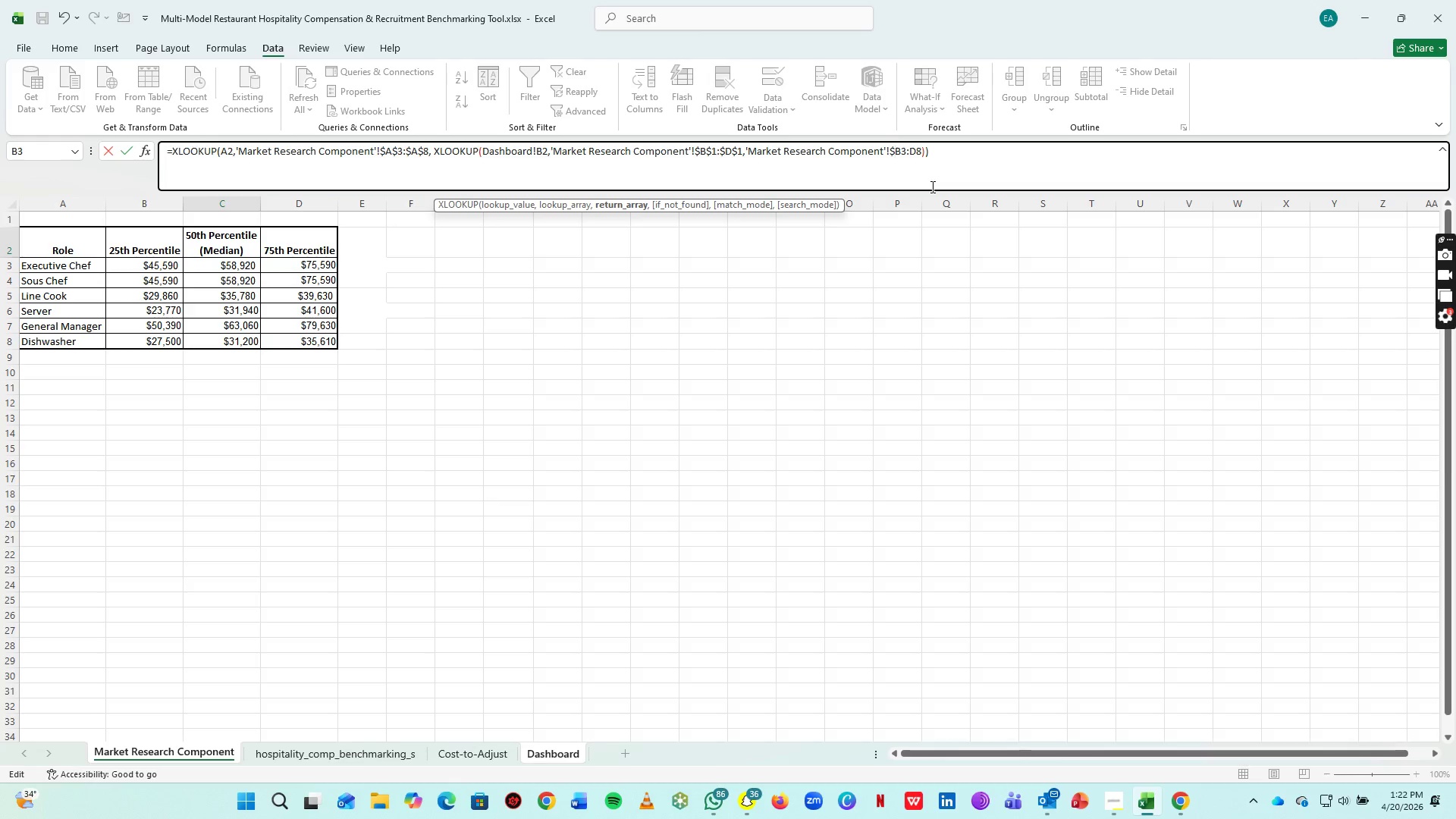 
key(ArrowRight)
 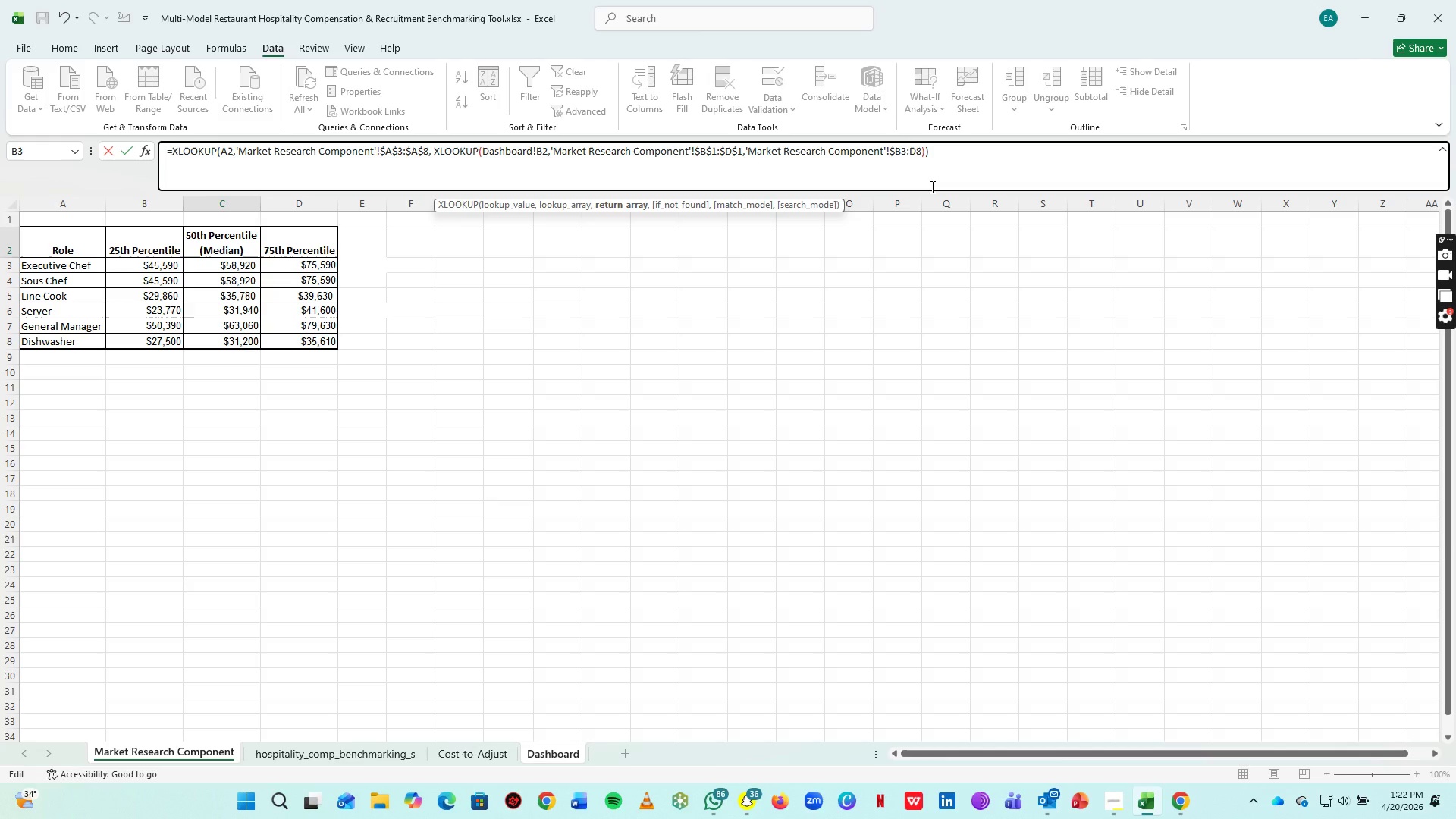 
key(Shift+ShiftRight)
 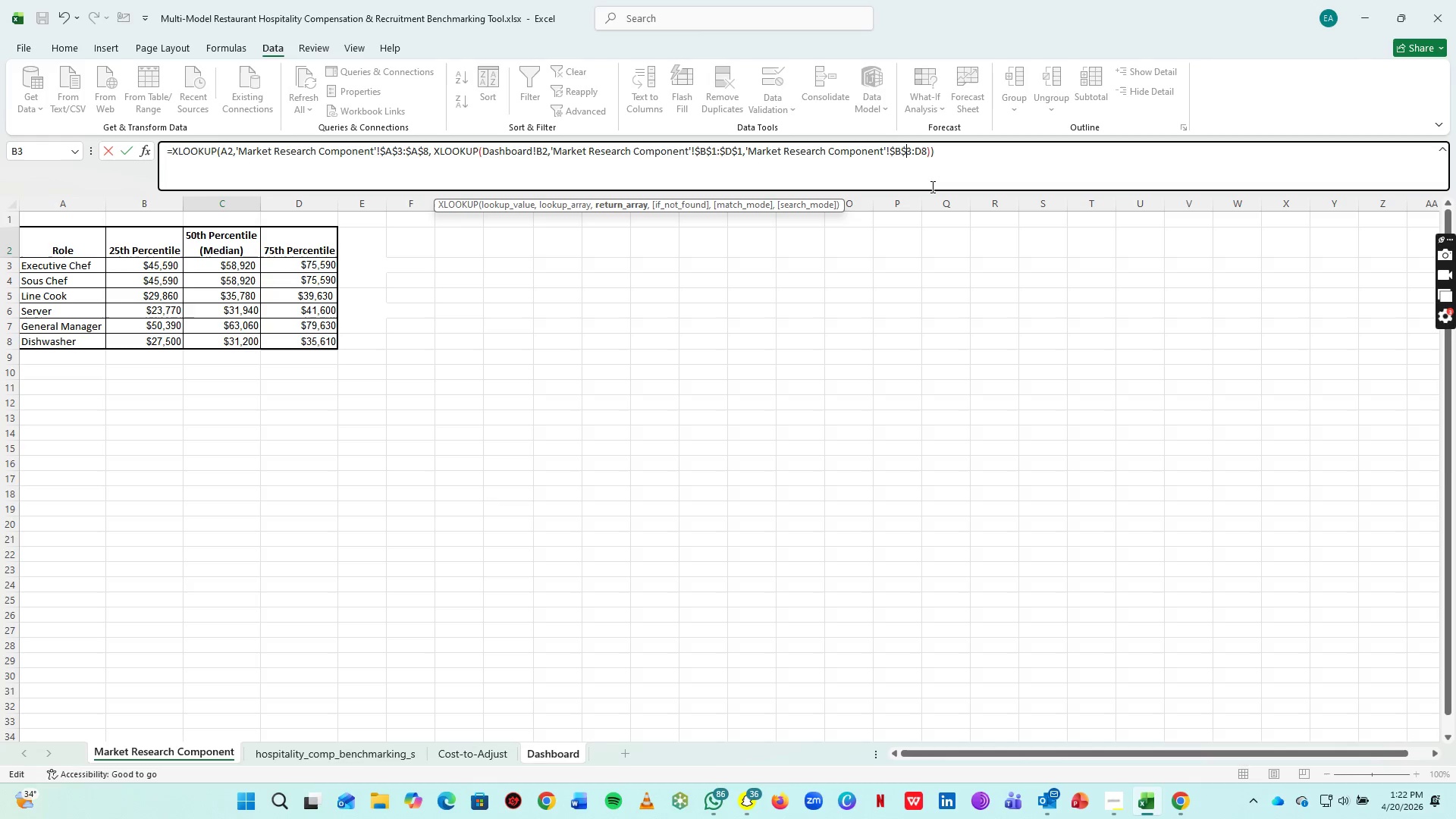 
key(Shift+4)
 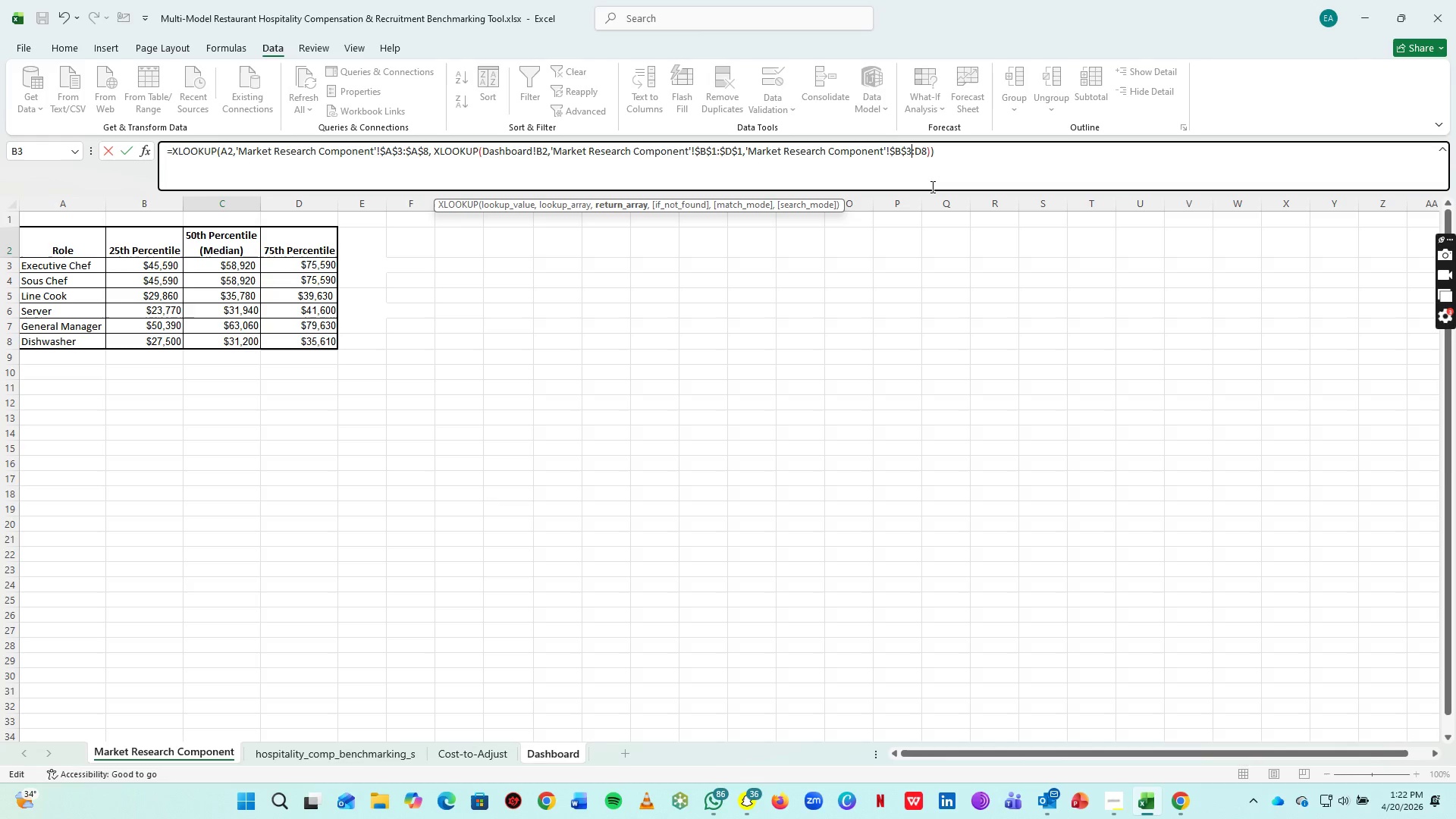 
key(ArrowRight)
 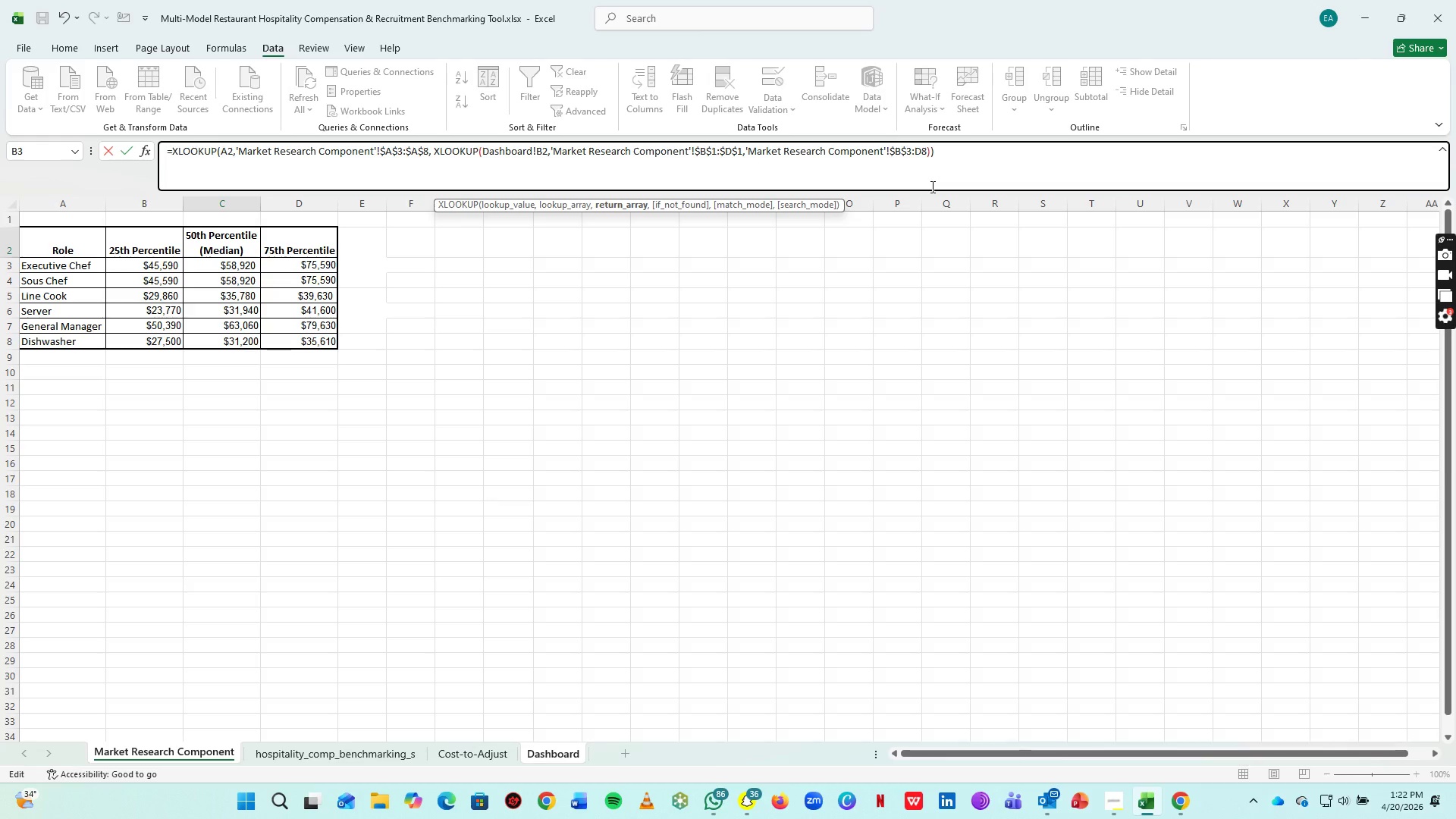 
key(ArrowRight)
 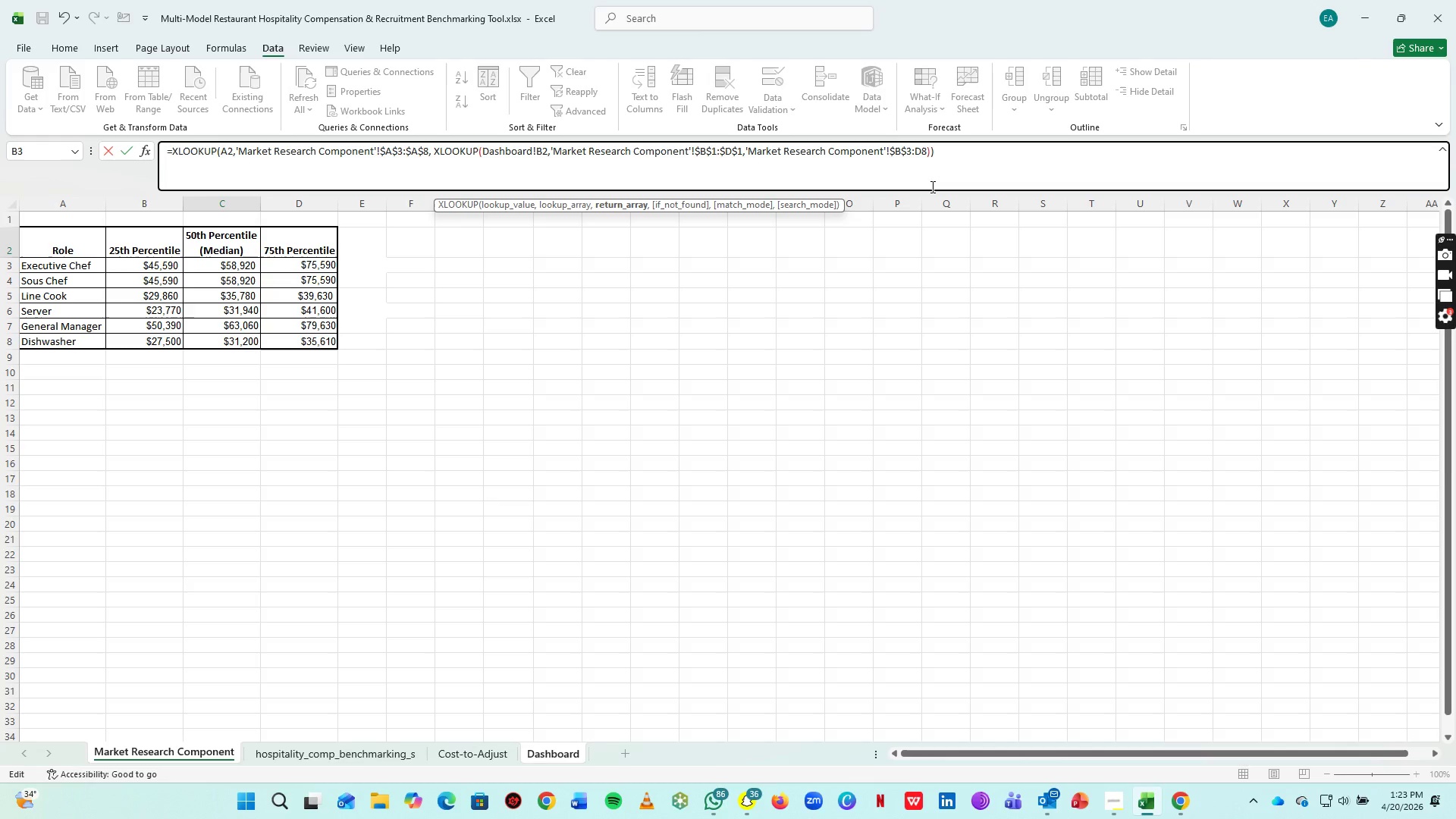 
key(Shift+4)
 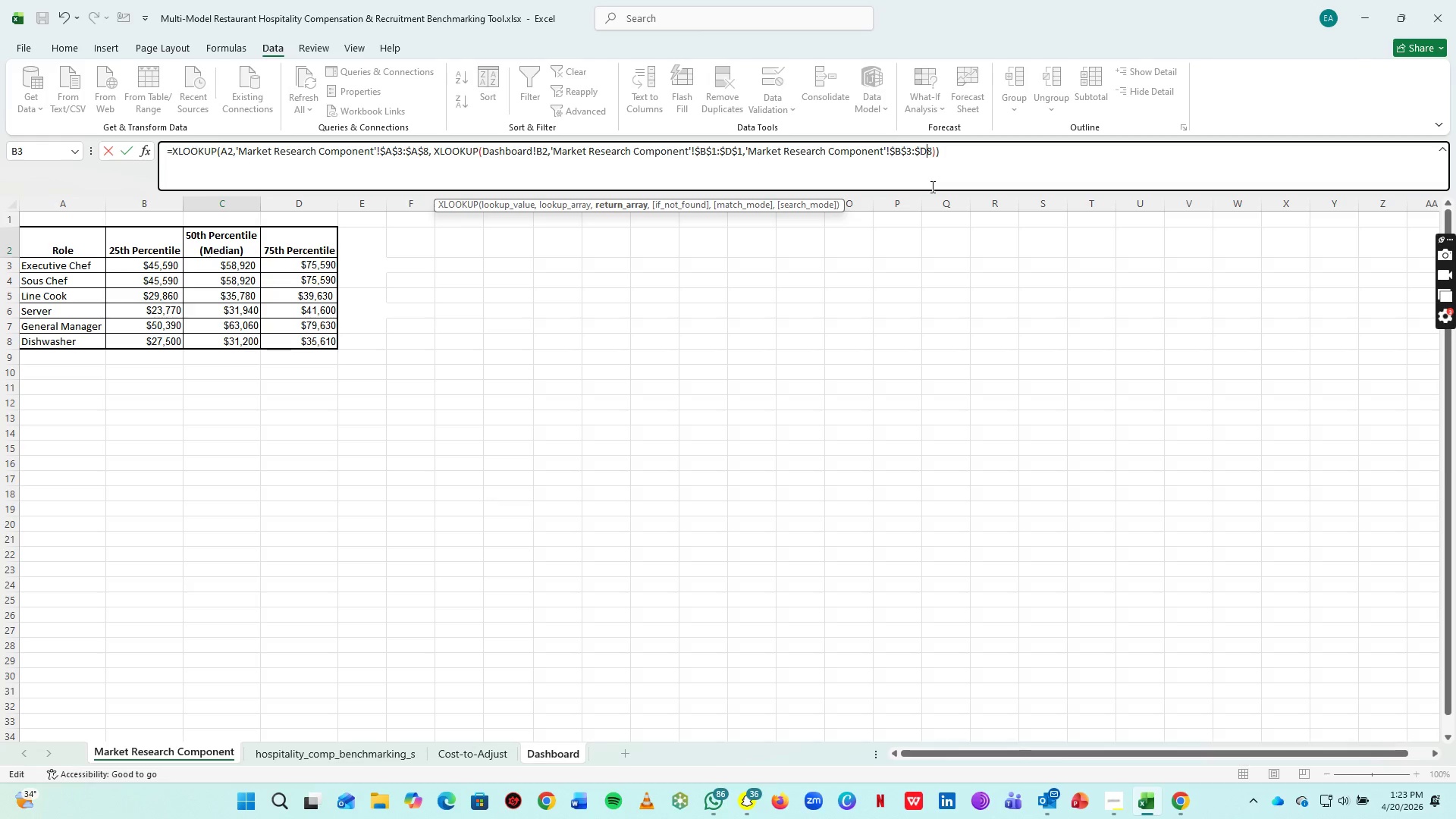 
key(ArrowRight)
 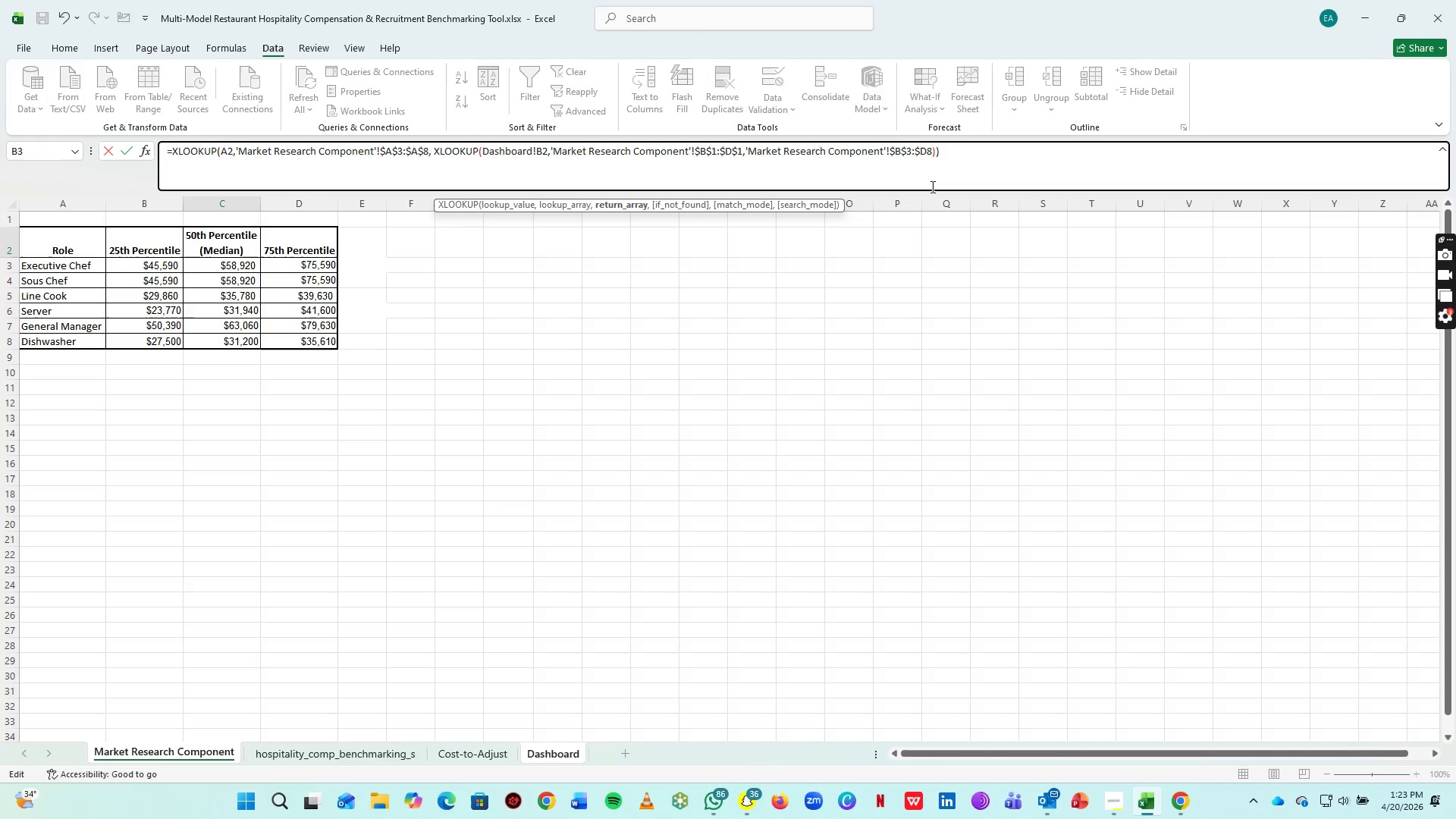 
key(Shift+4)
 